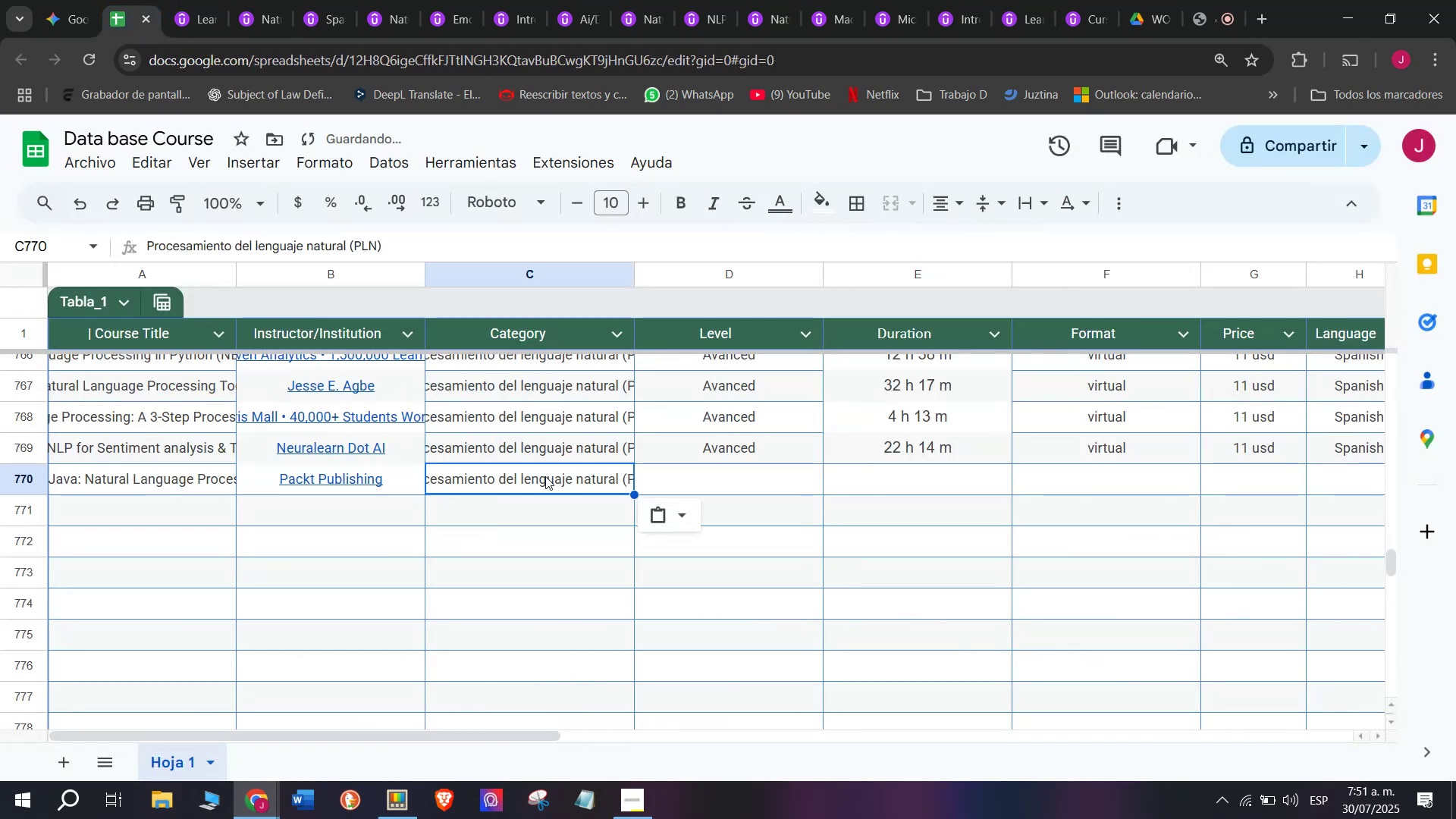 
key(Control+C)
 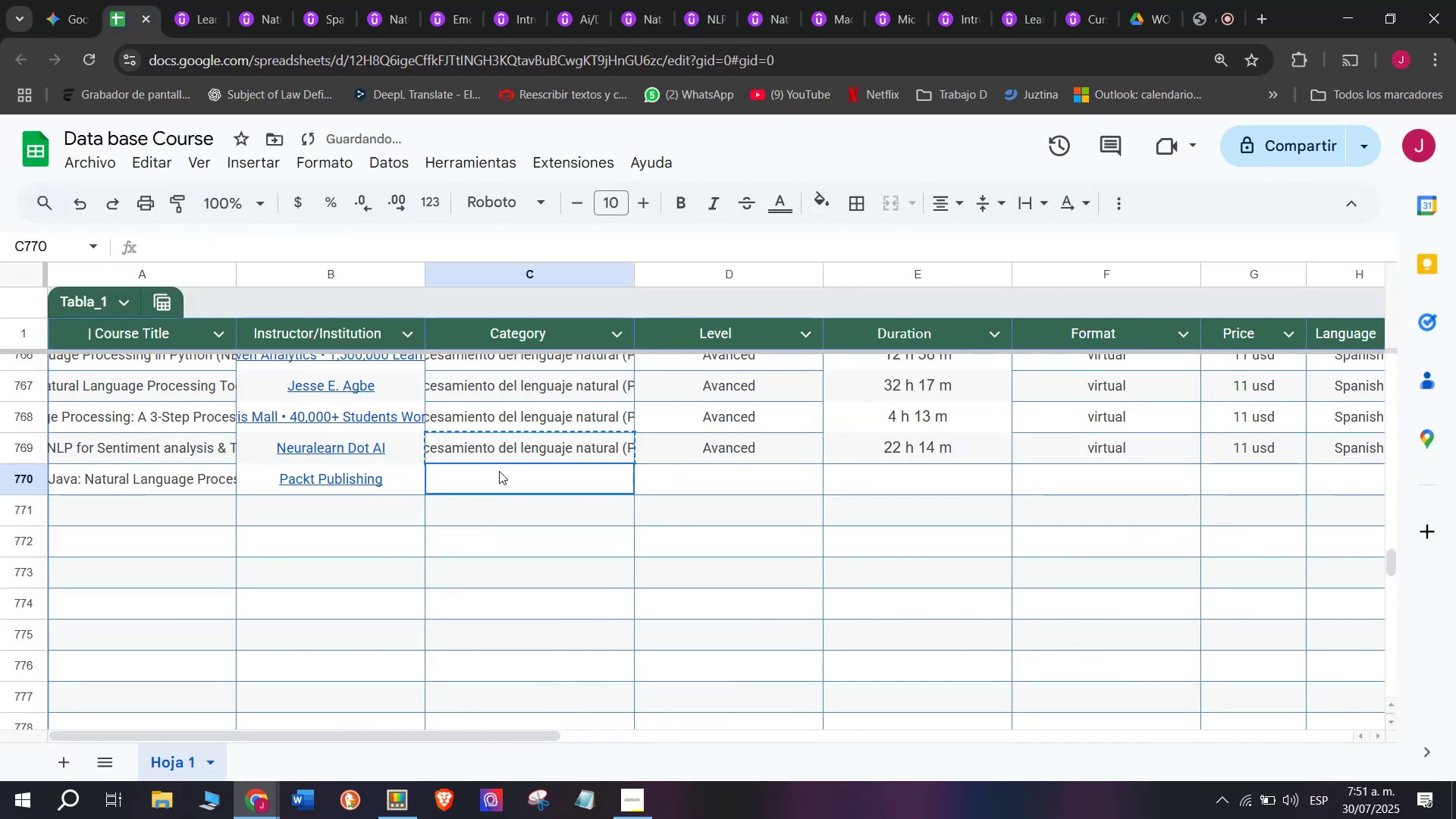 
double_click([499, 471])
 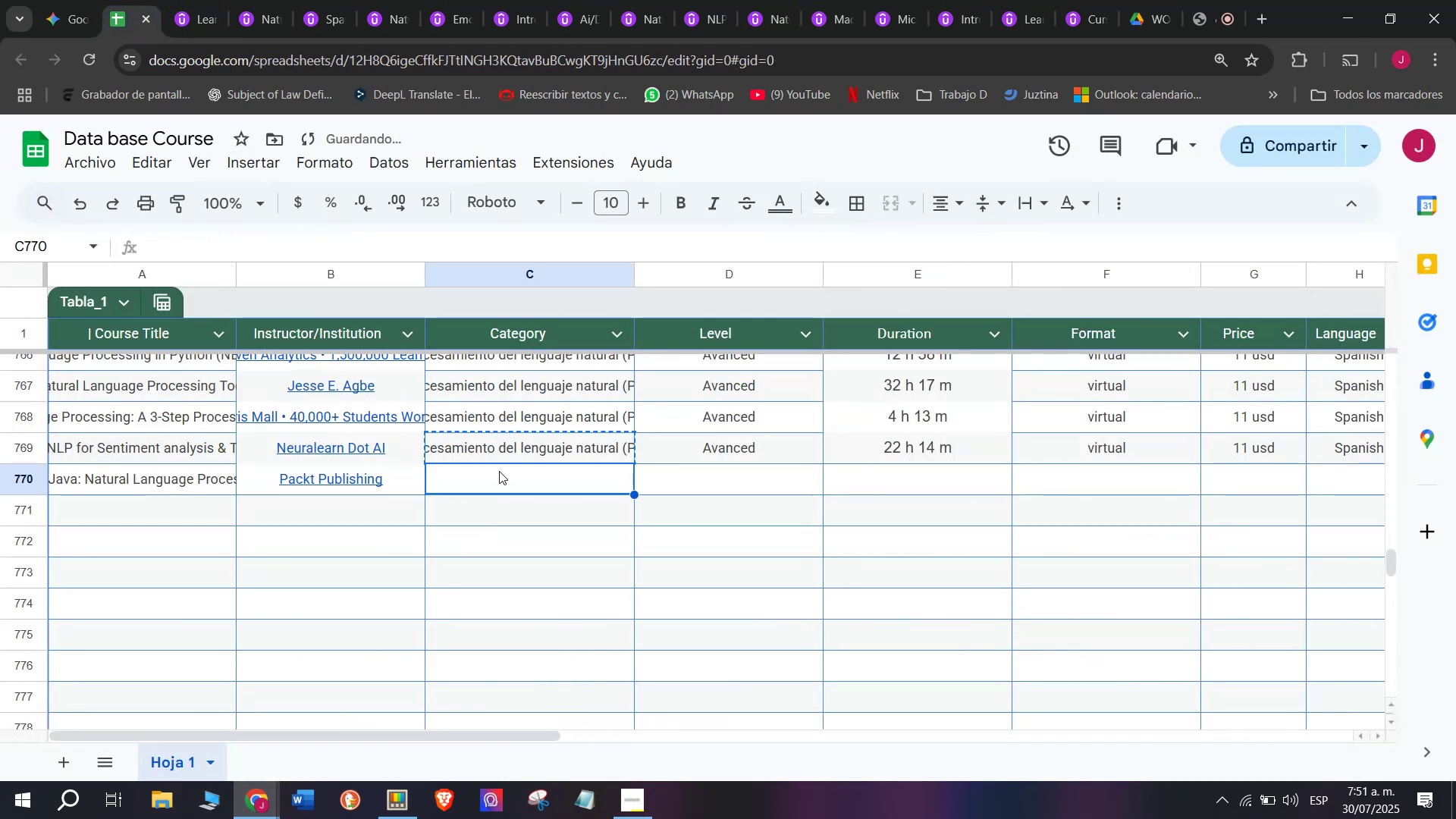 
key(Z)
 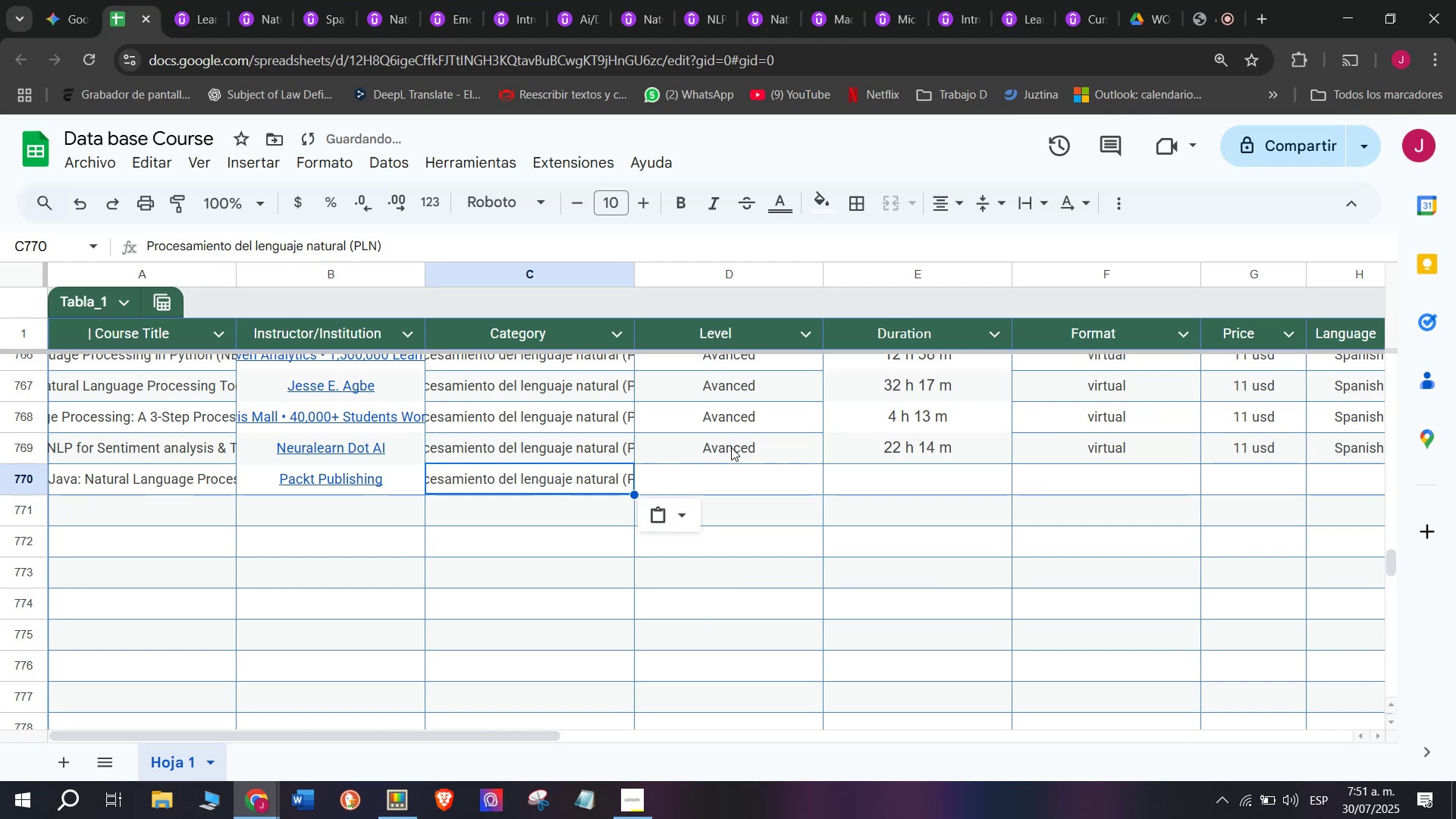 
key(Control+ControlLeft)
 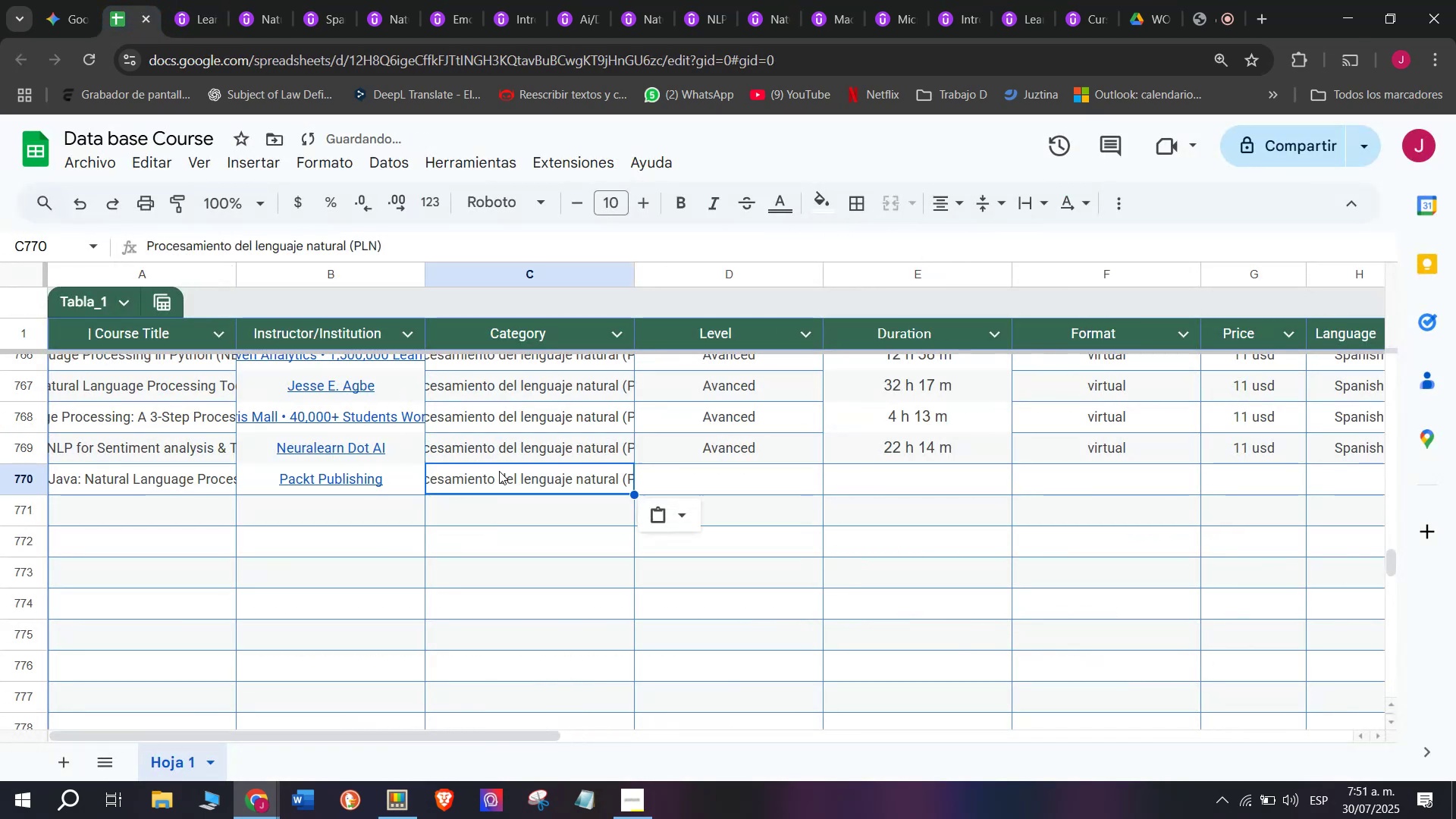 
key(Control+V)
 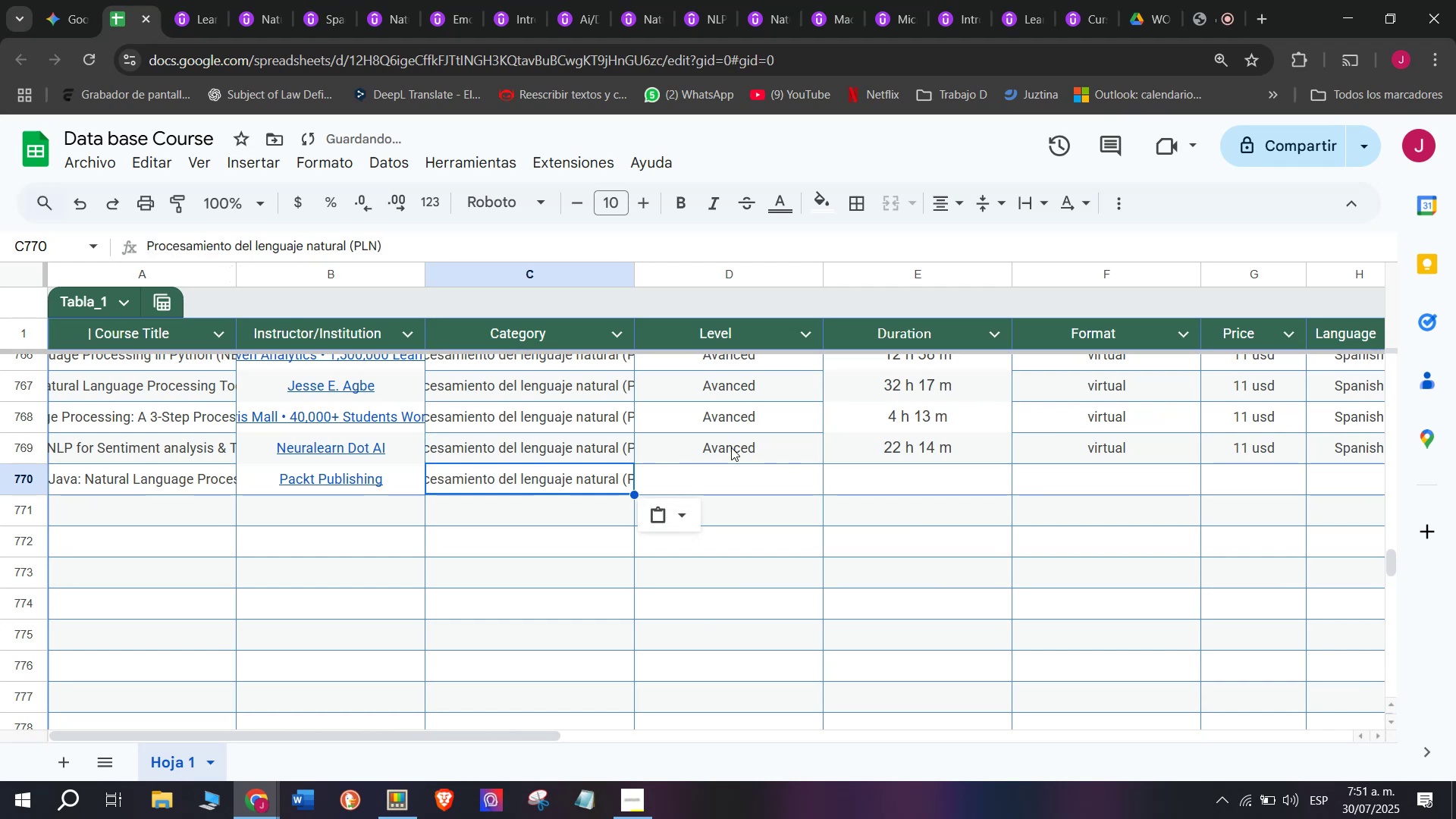 
left_click([731, 447])
 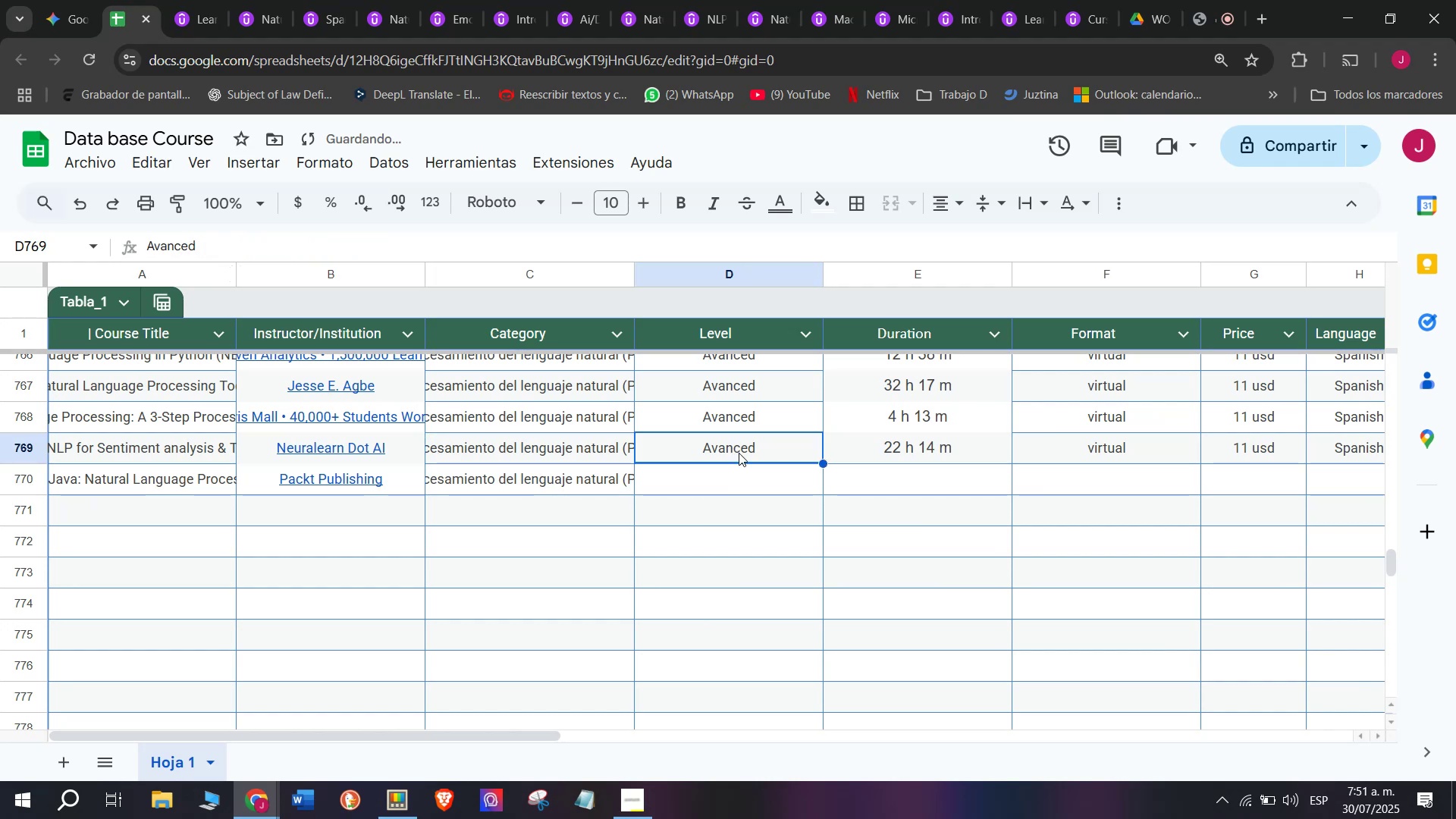 
key(Break)
 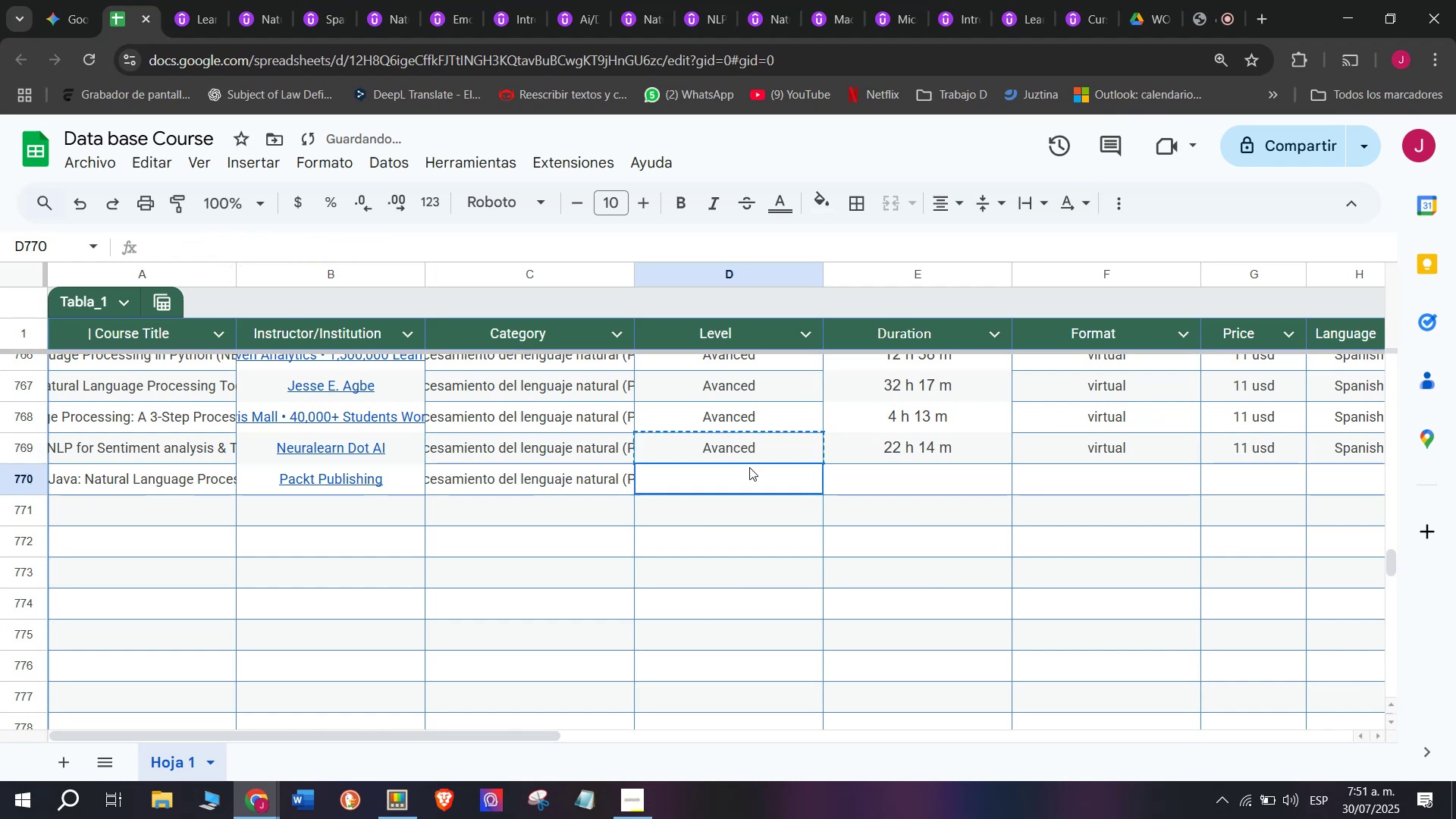 
key(Control+C)
 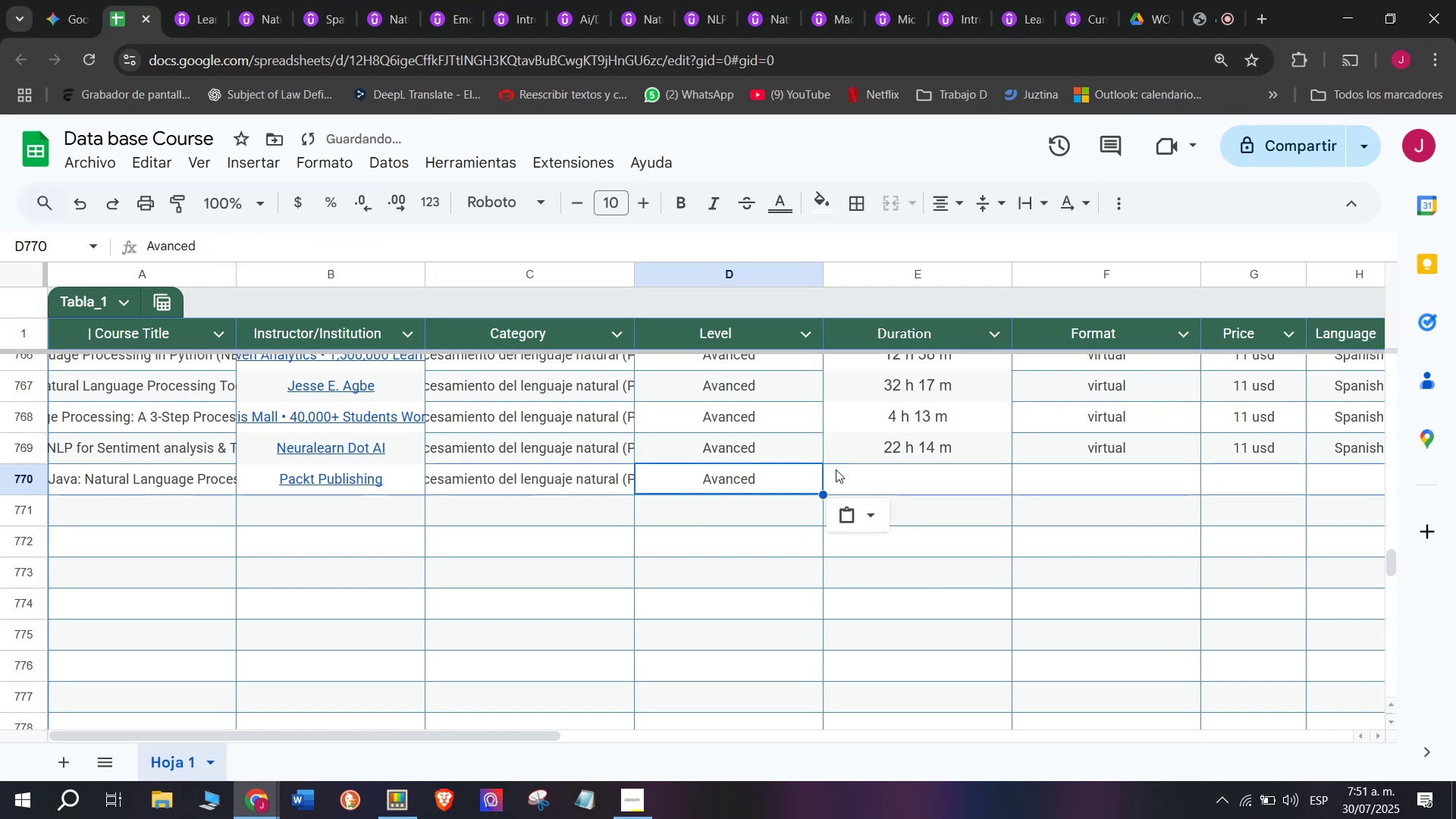 
key(Control+ControlLeft)
 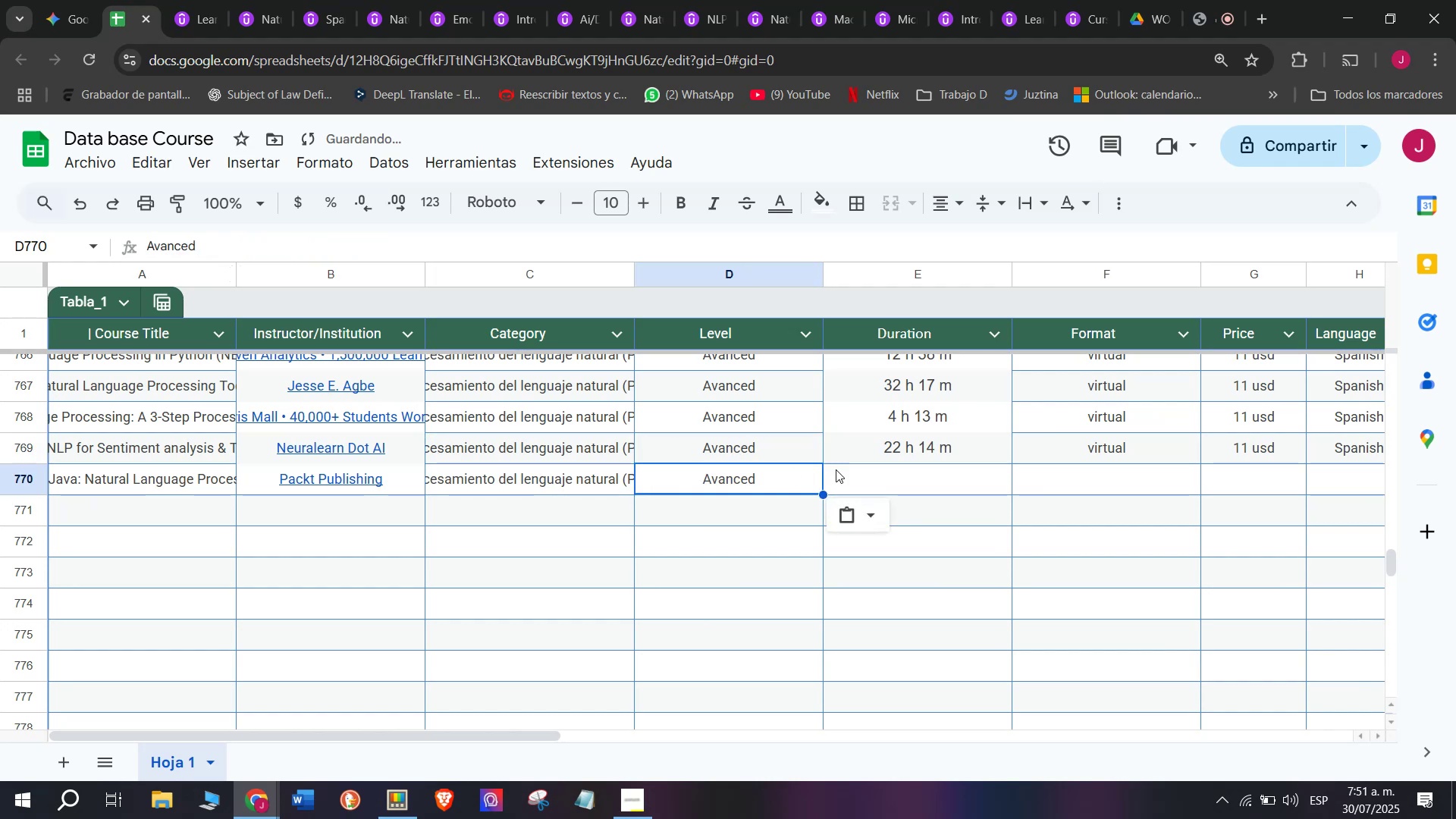 
double_click([749, 467])
 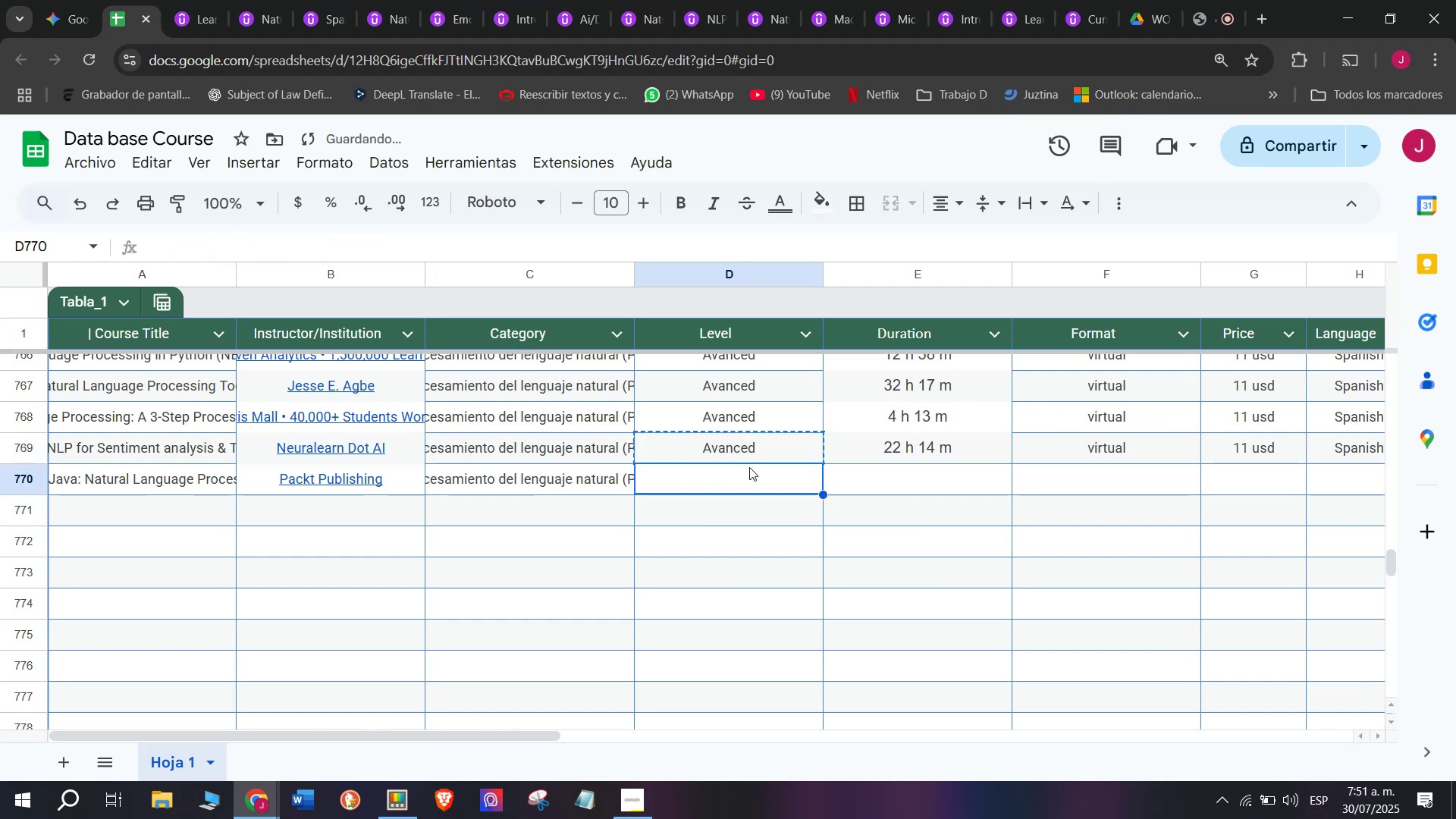 
key(Z)
 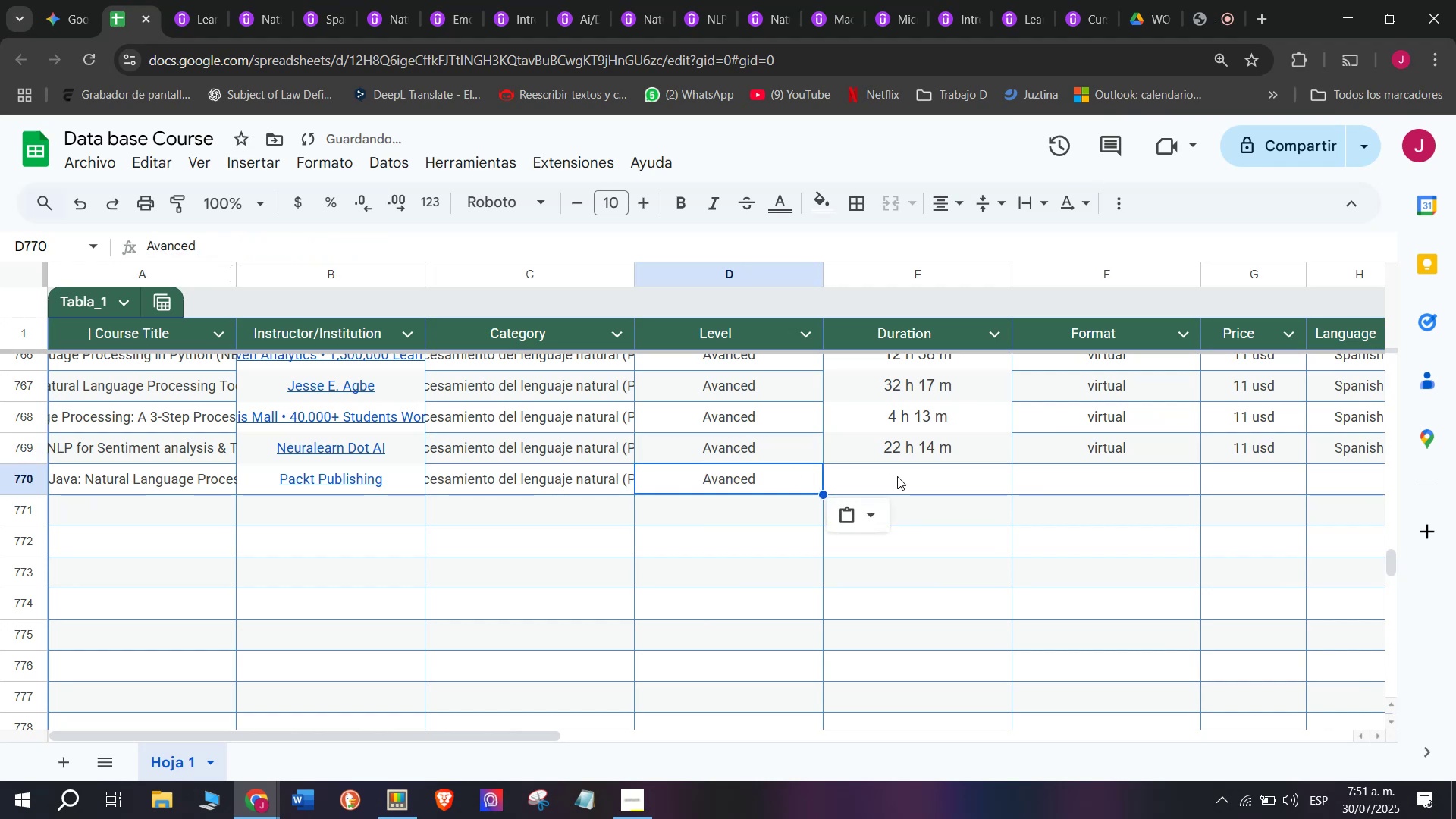 
key(Control+ControlLeft)
 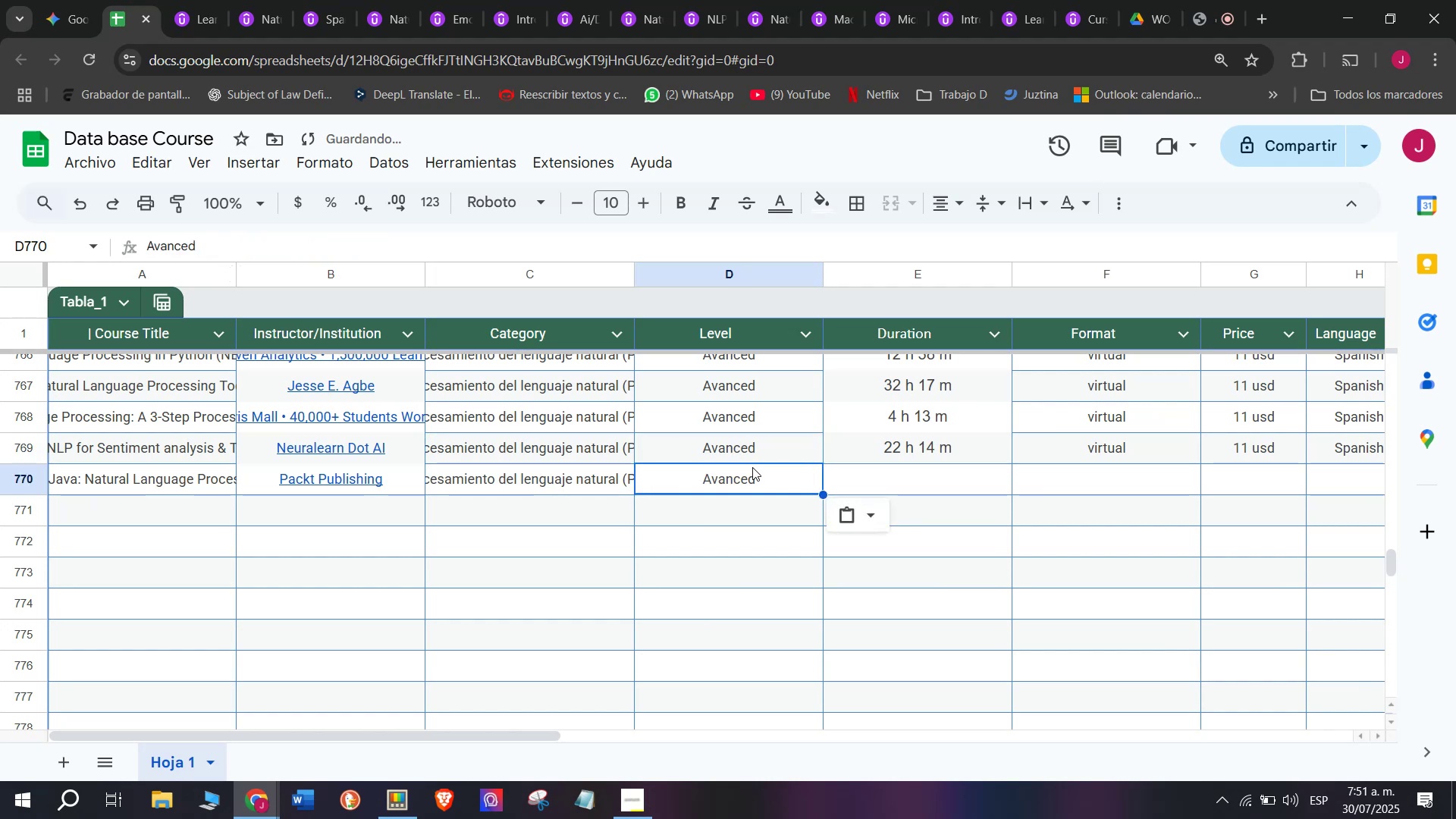 
key(Control+V)
 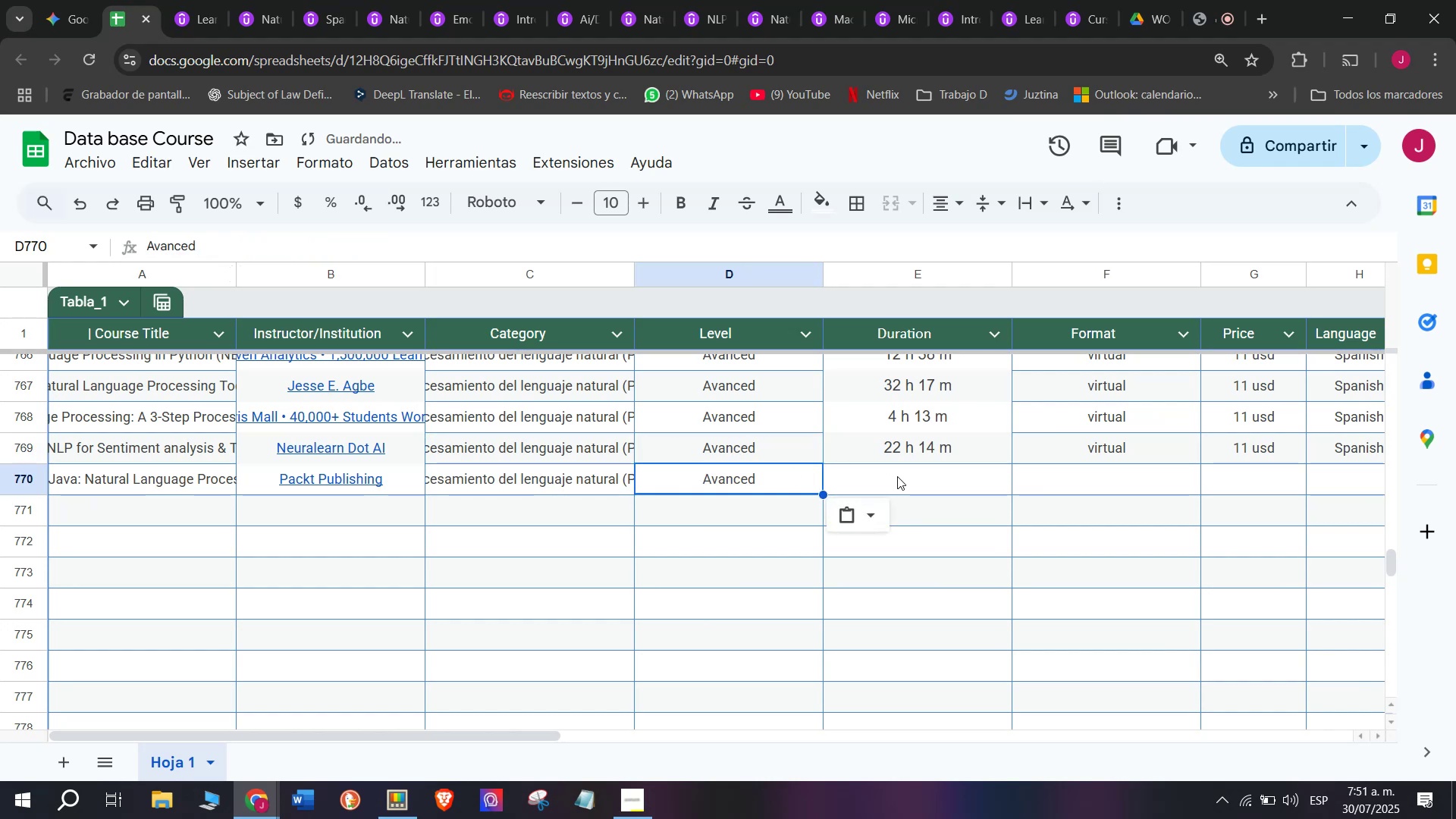 
left_click([899, 476])
 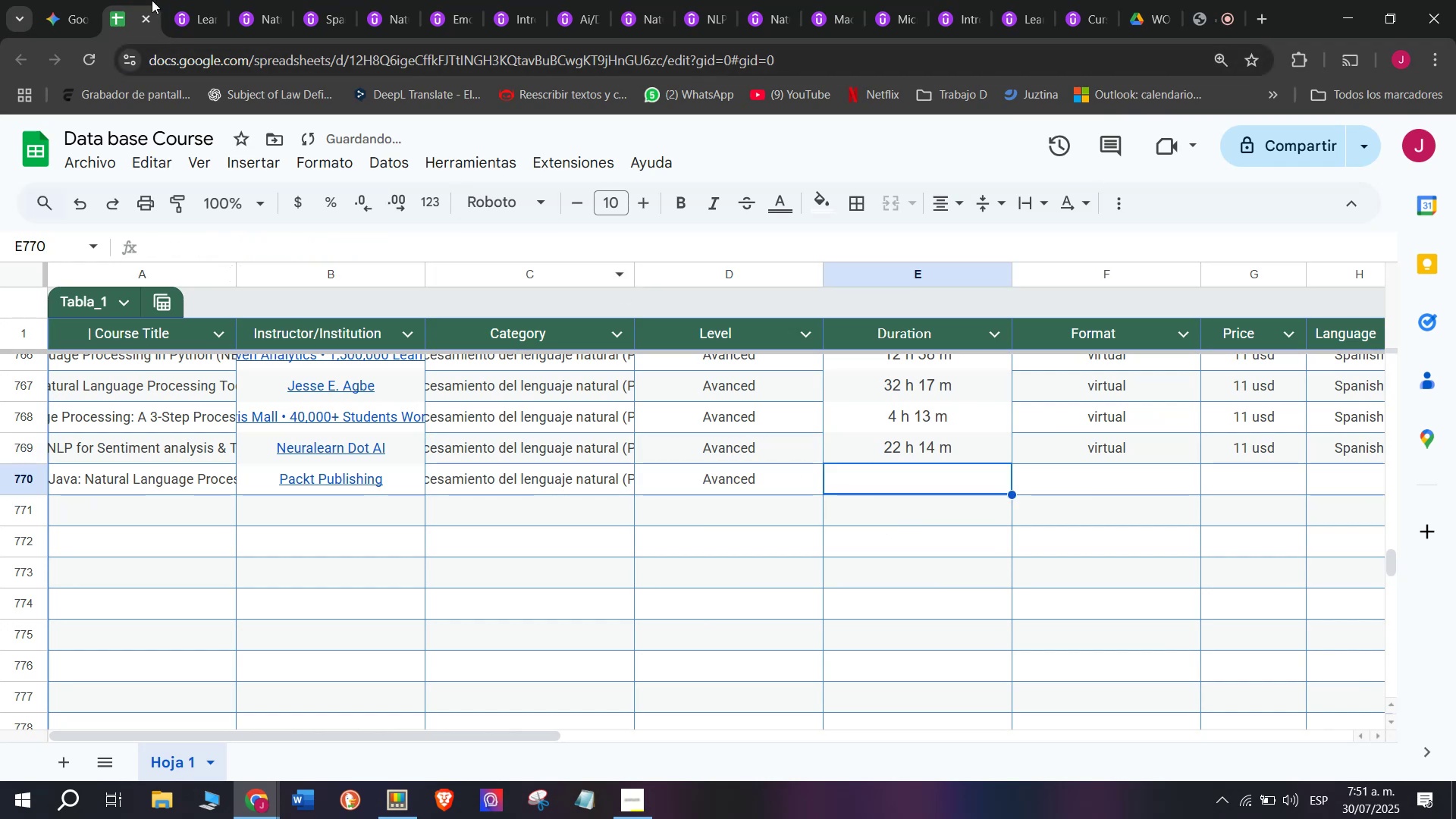 
left_click_drag(start_coordinate=[193, 0], to_coordinate=[198, 3])
 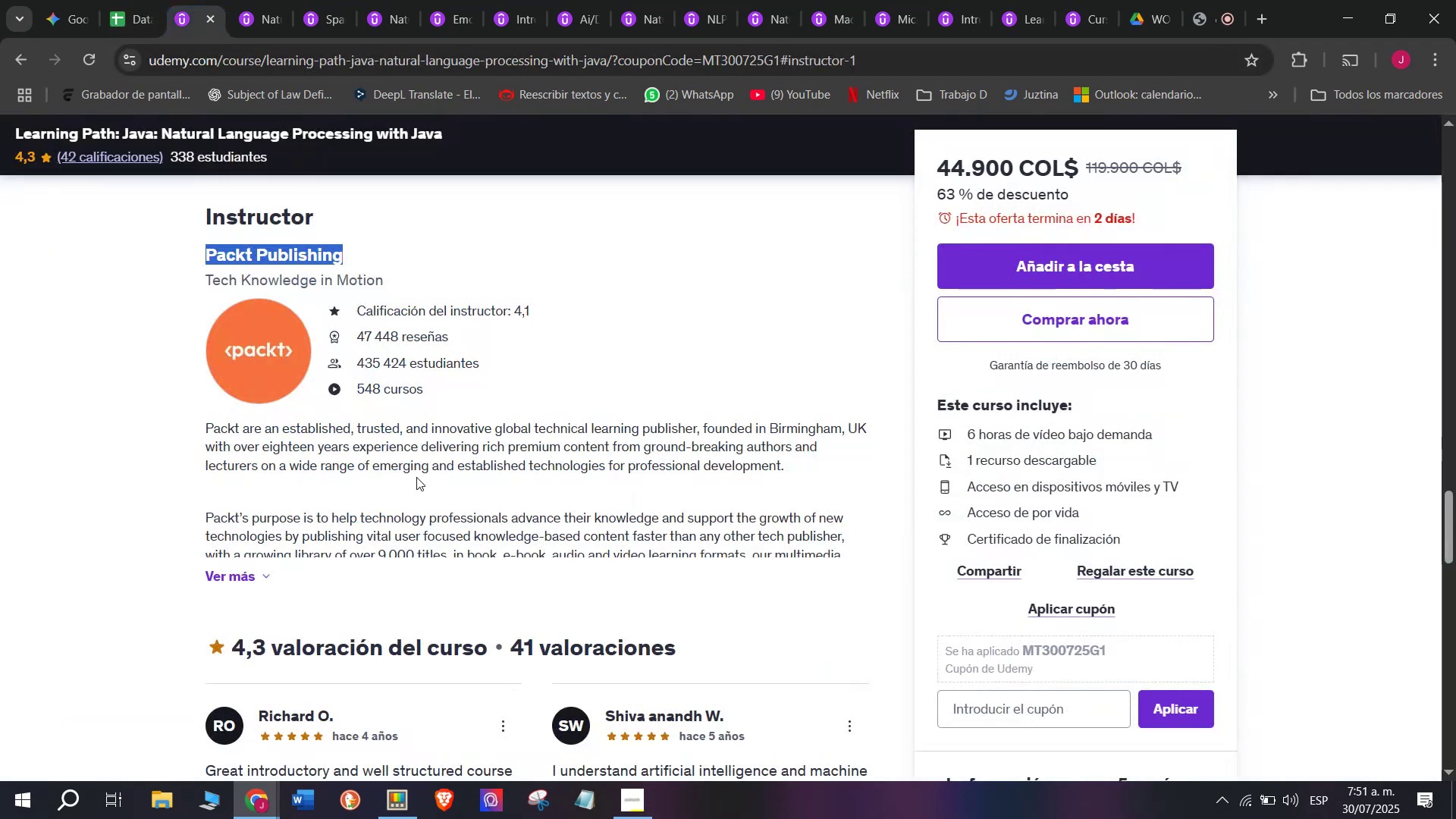 
scroll: coordinate [417, 487], scroll_direction: up, amount: 10.0
 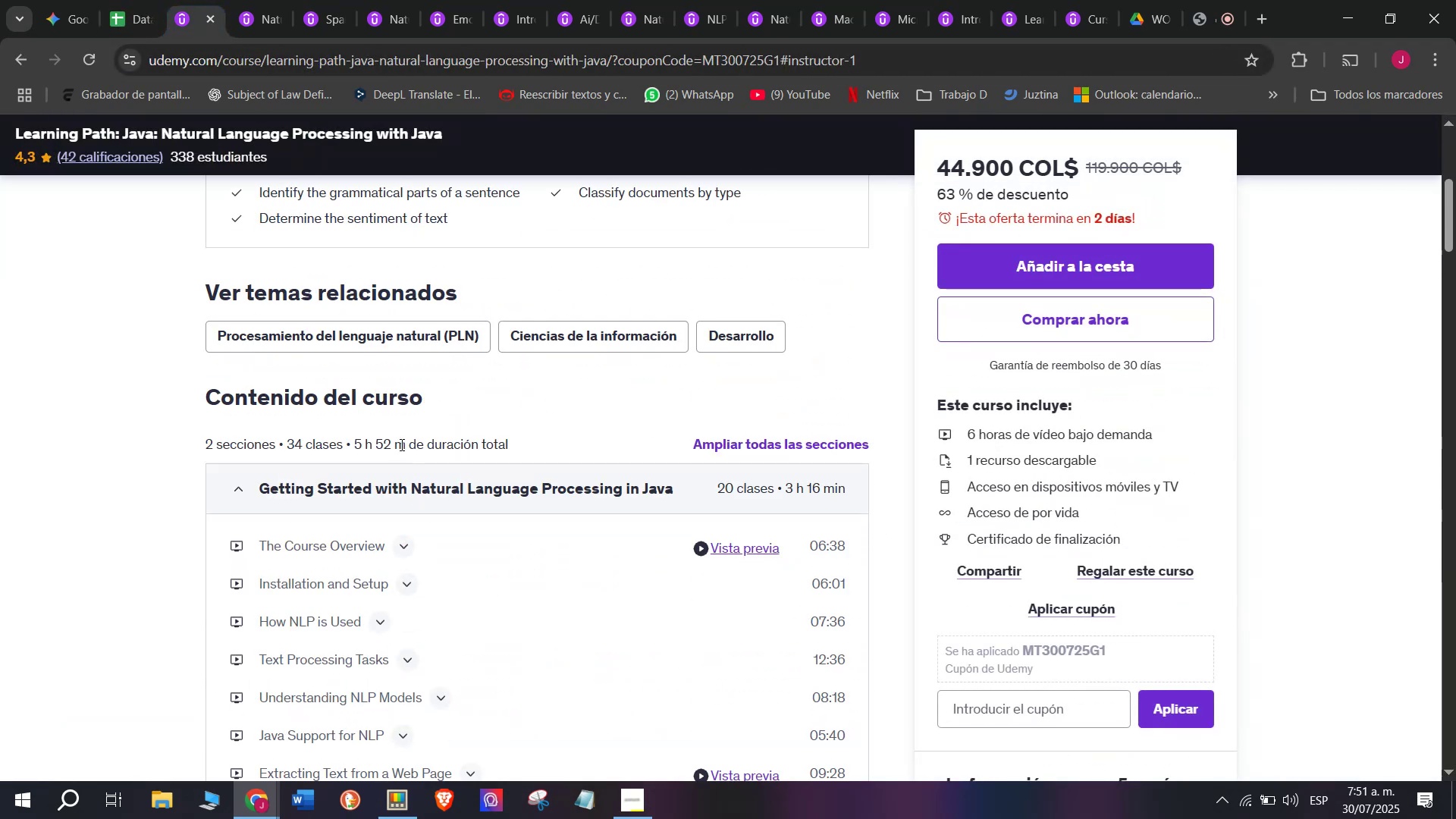 
left_click_drag(start_coordinate=[400, 444], to_coordinate=[354, 433])
 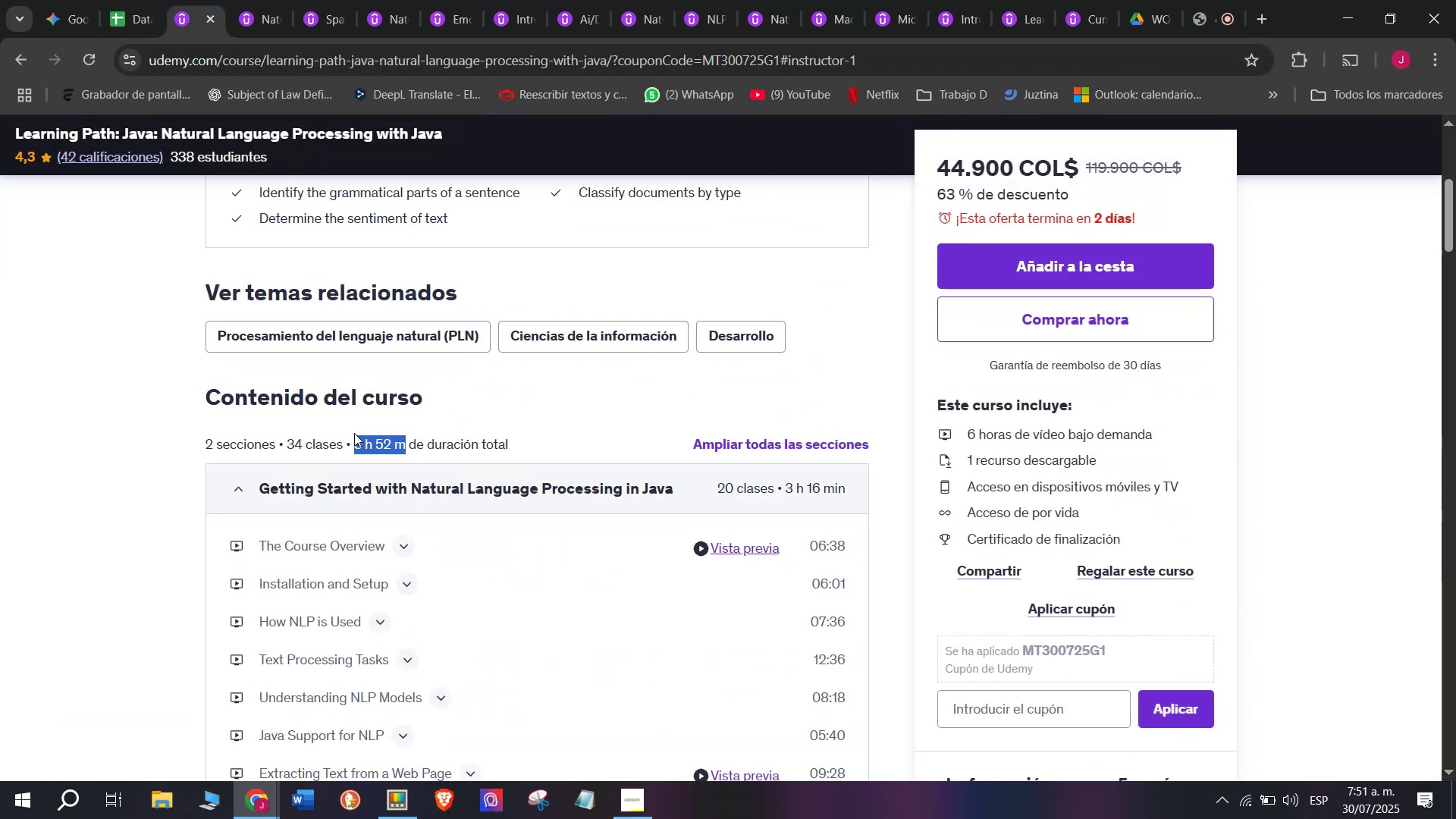 
key(Control+ControlLeft)
 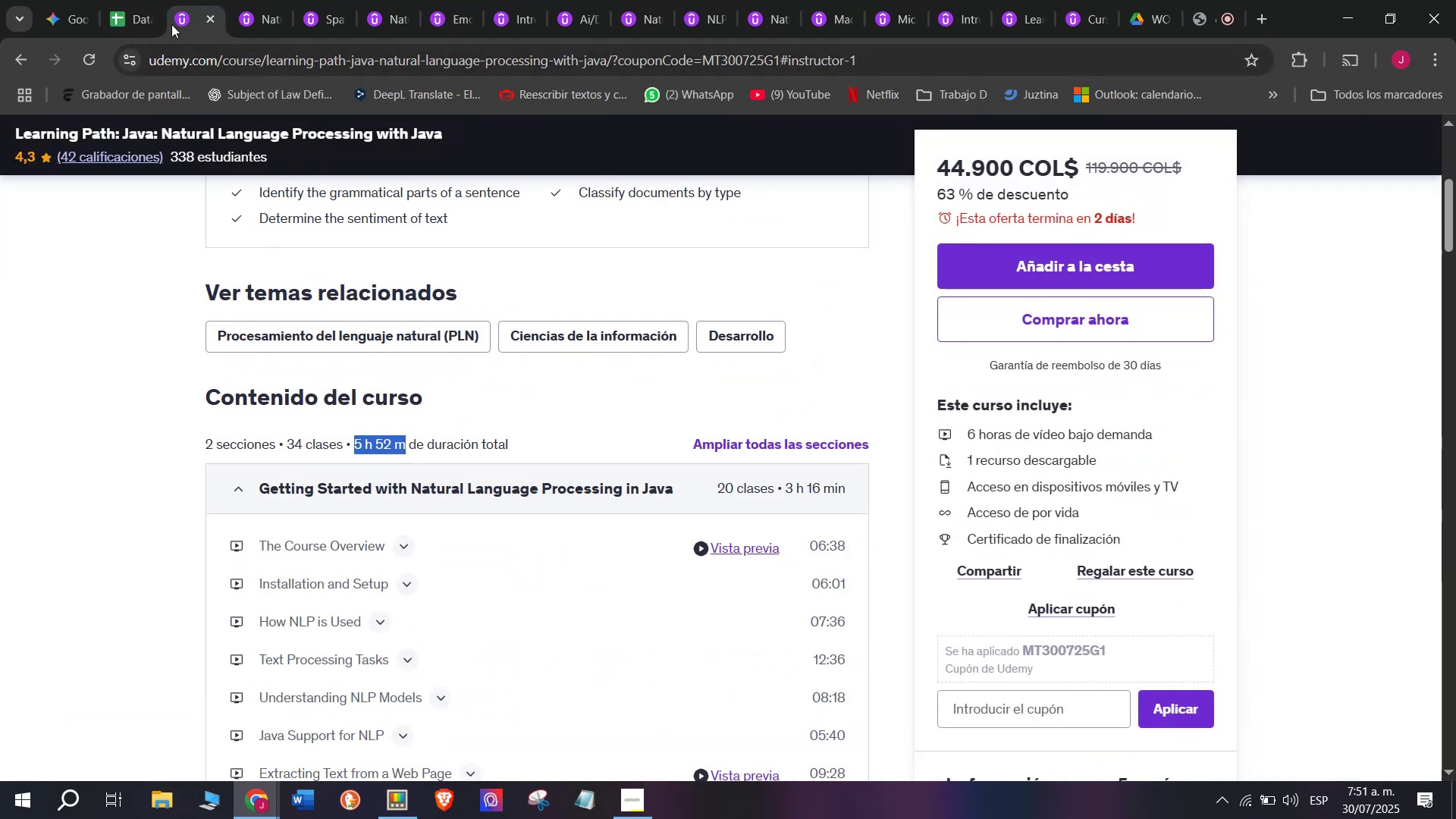 
key(Break)
 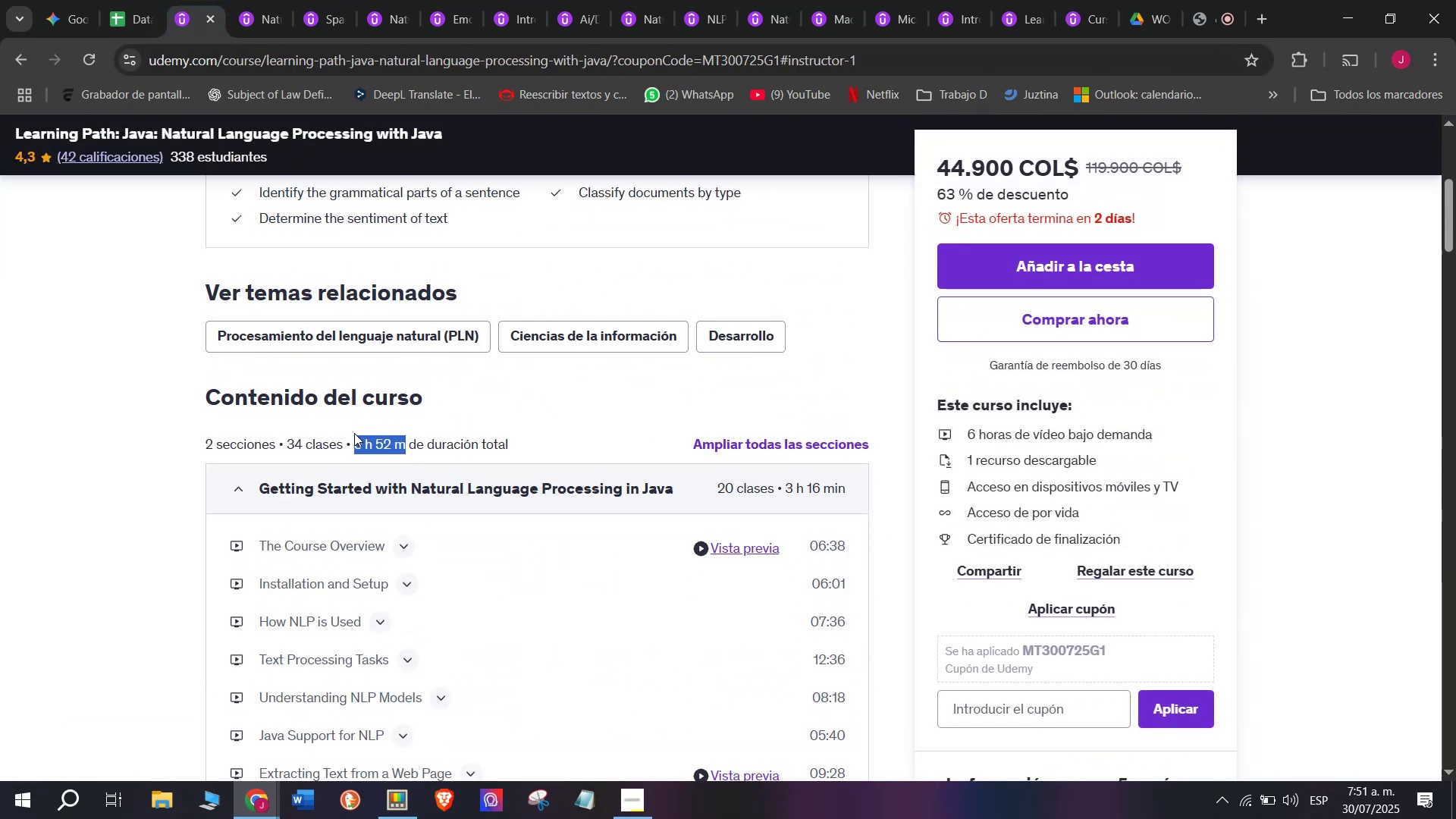 
key(Control+C)
 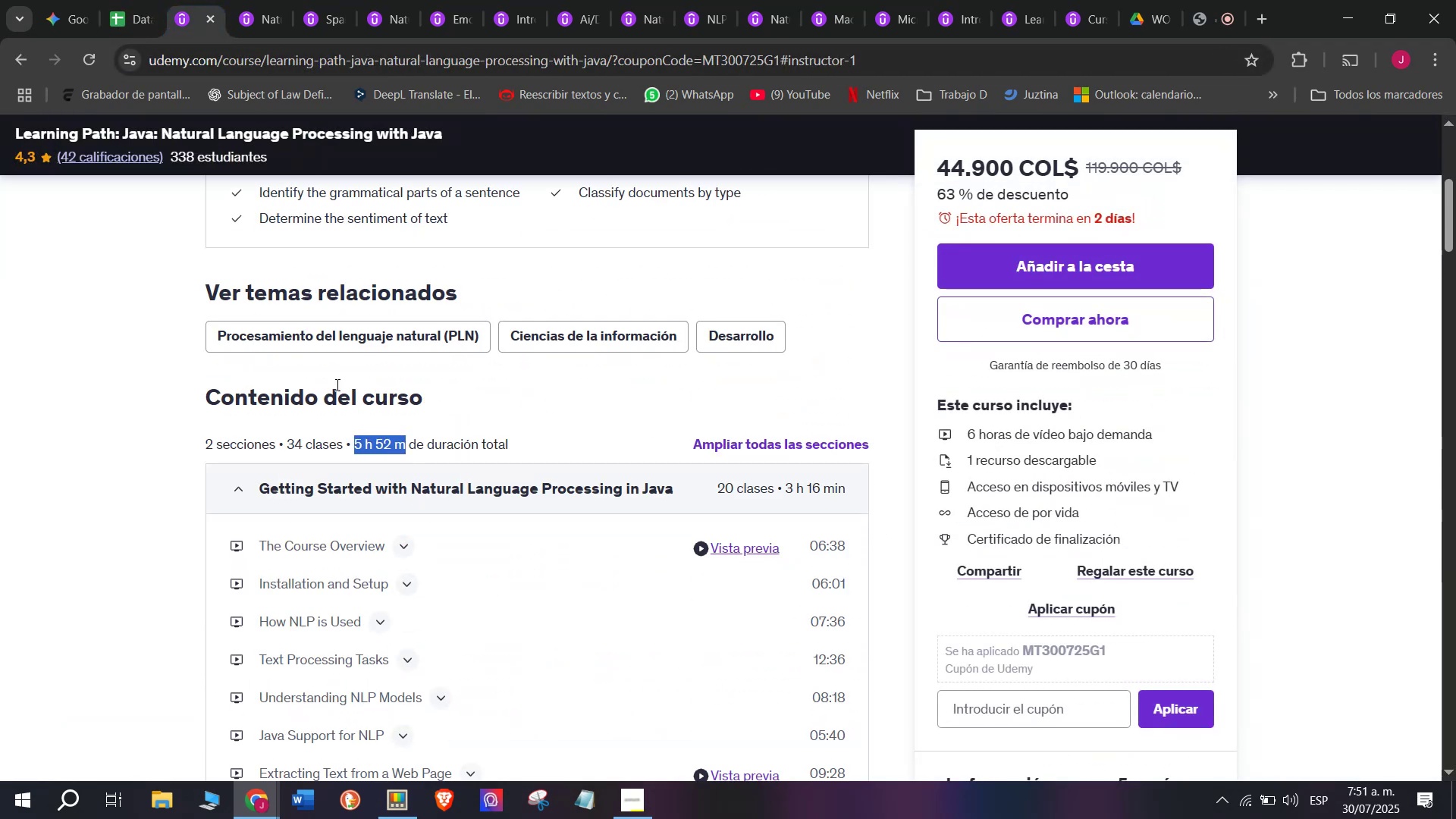 
key(Break)
 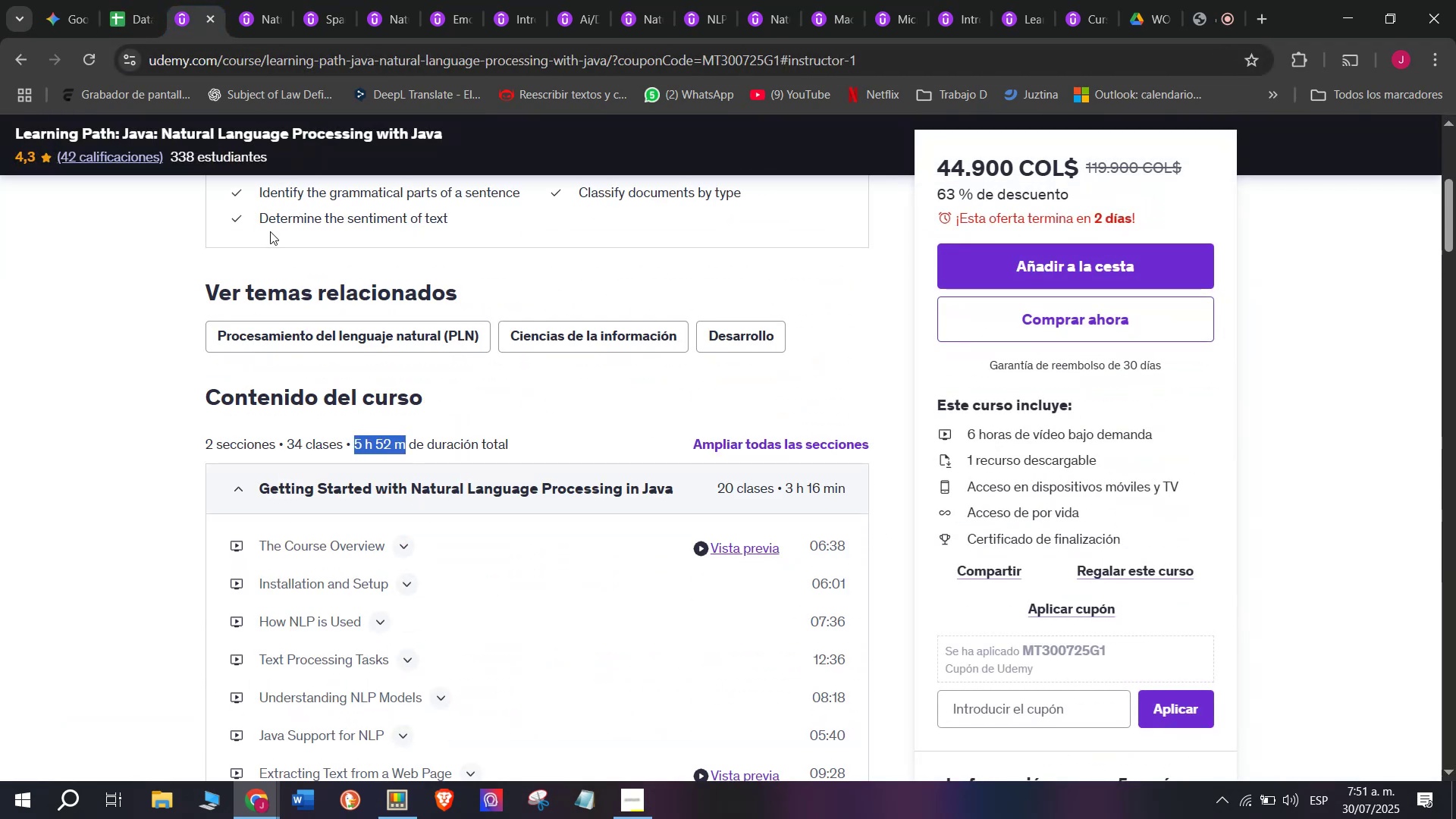 
key(Control+ControlLeft)
 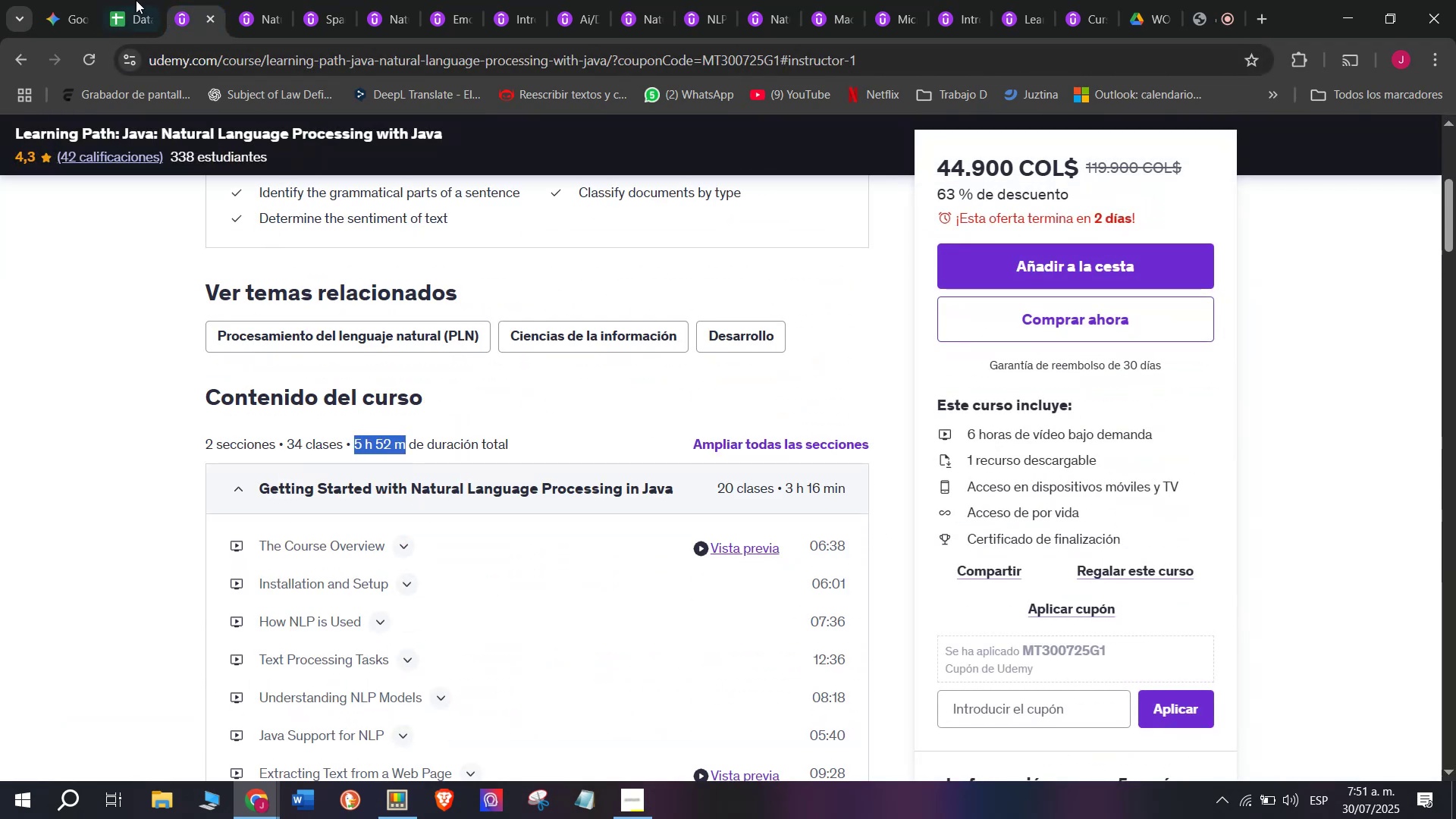 
key(Control+C)
 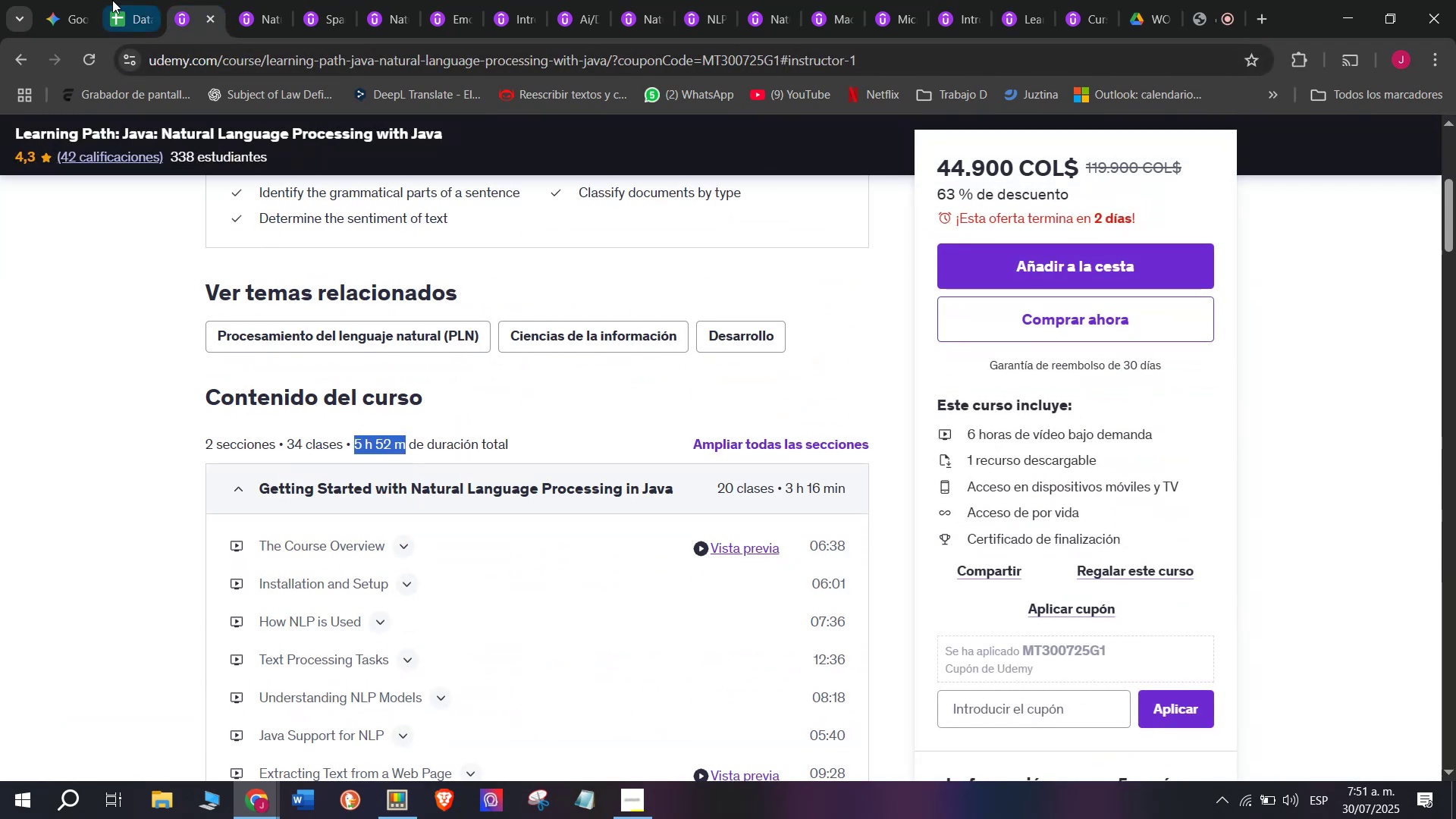 
left_click([110, 0])
 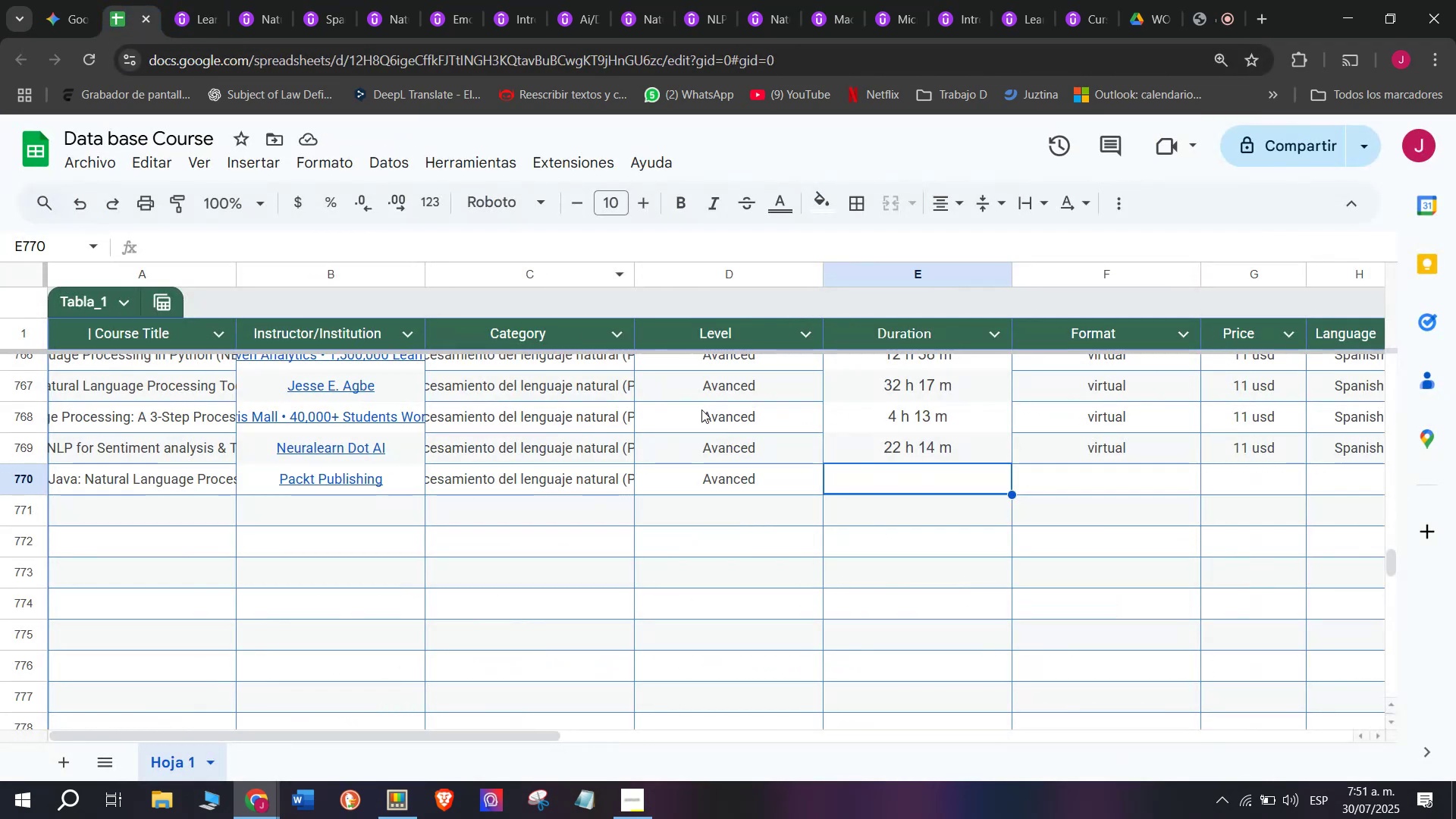 
key(Z)
 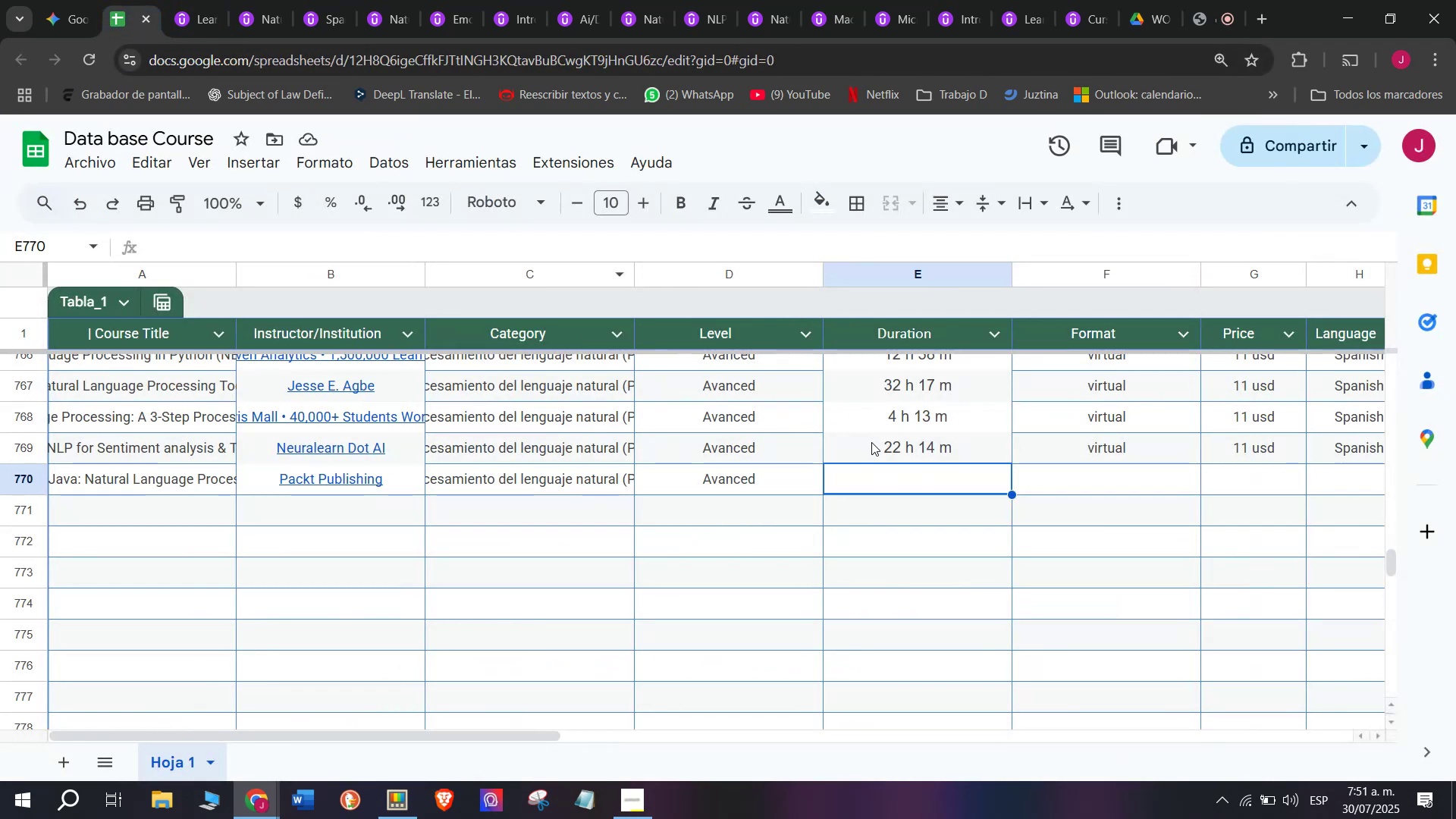 
key(Control+ControlLeft)
 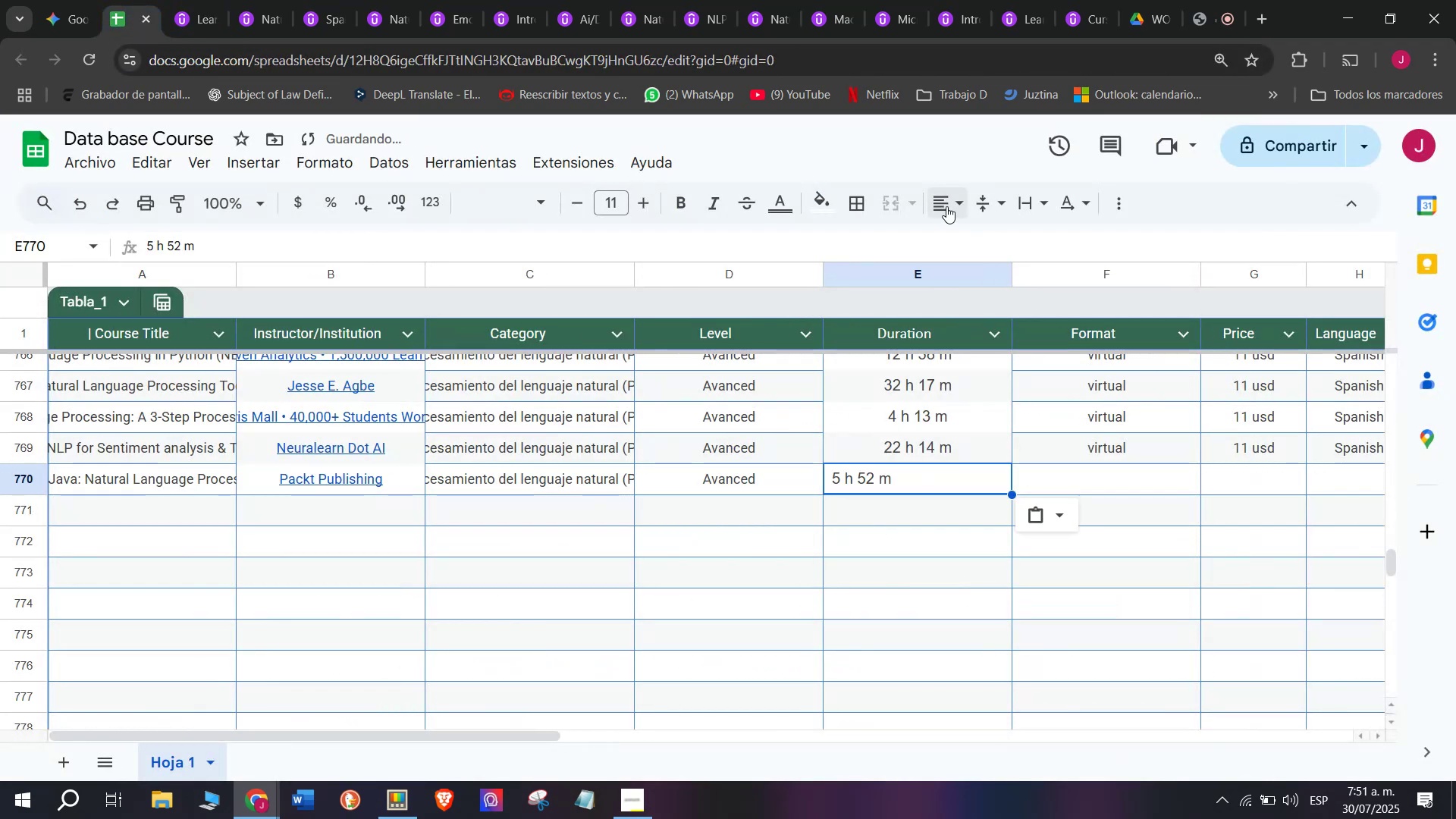 
key(Control+V)
 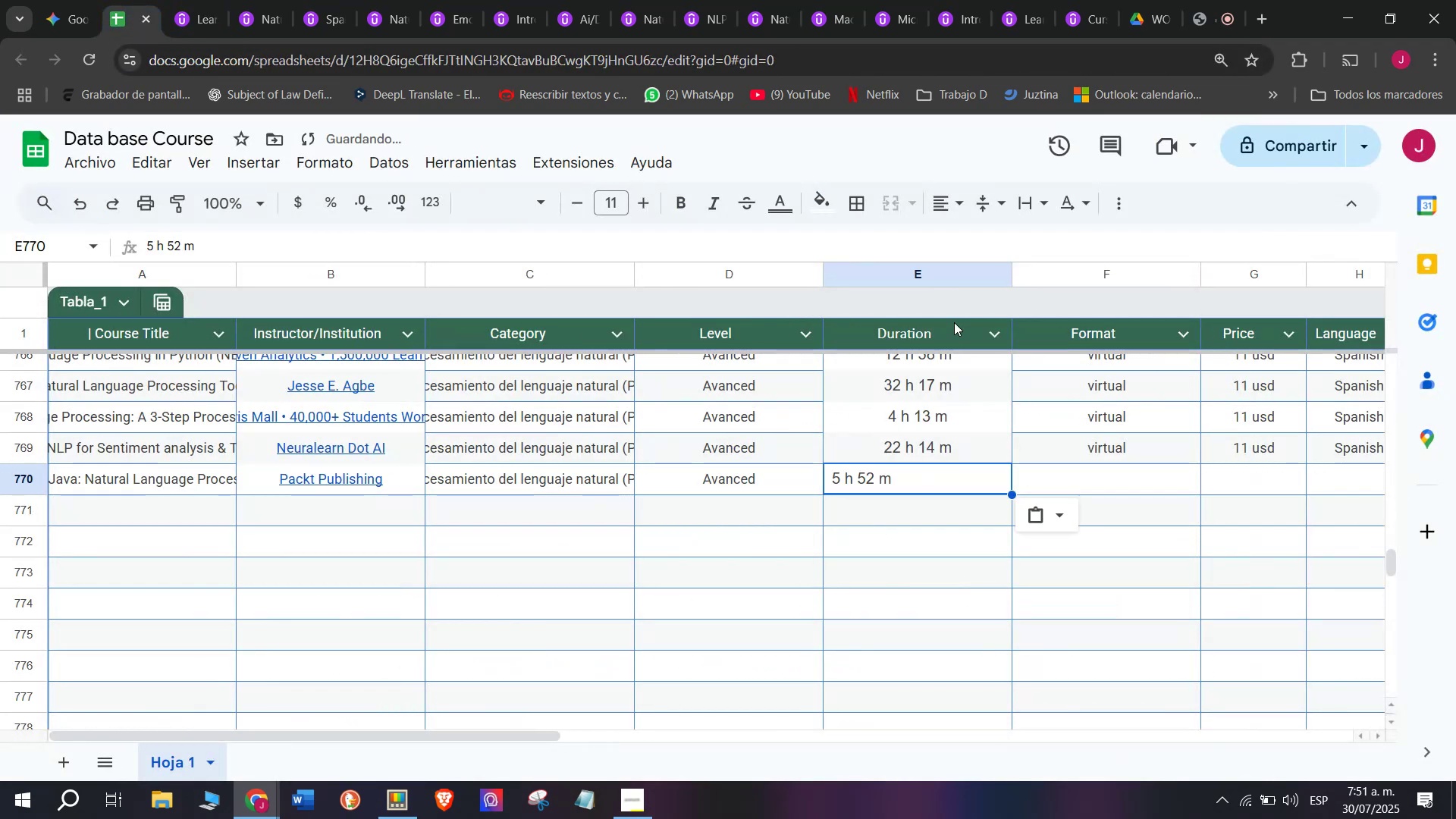 
left_click([944, 202])
 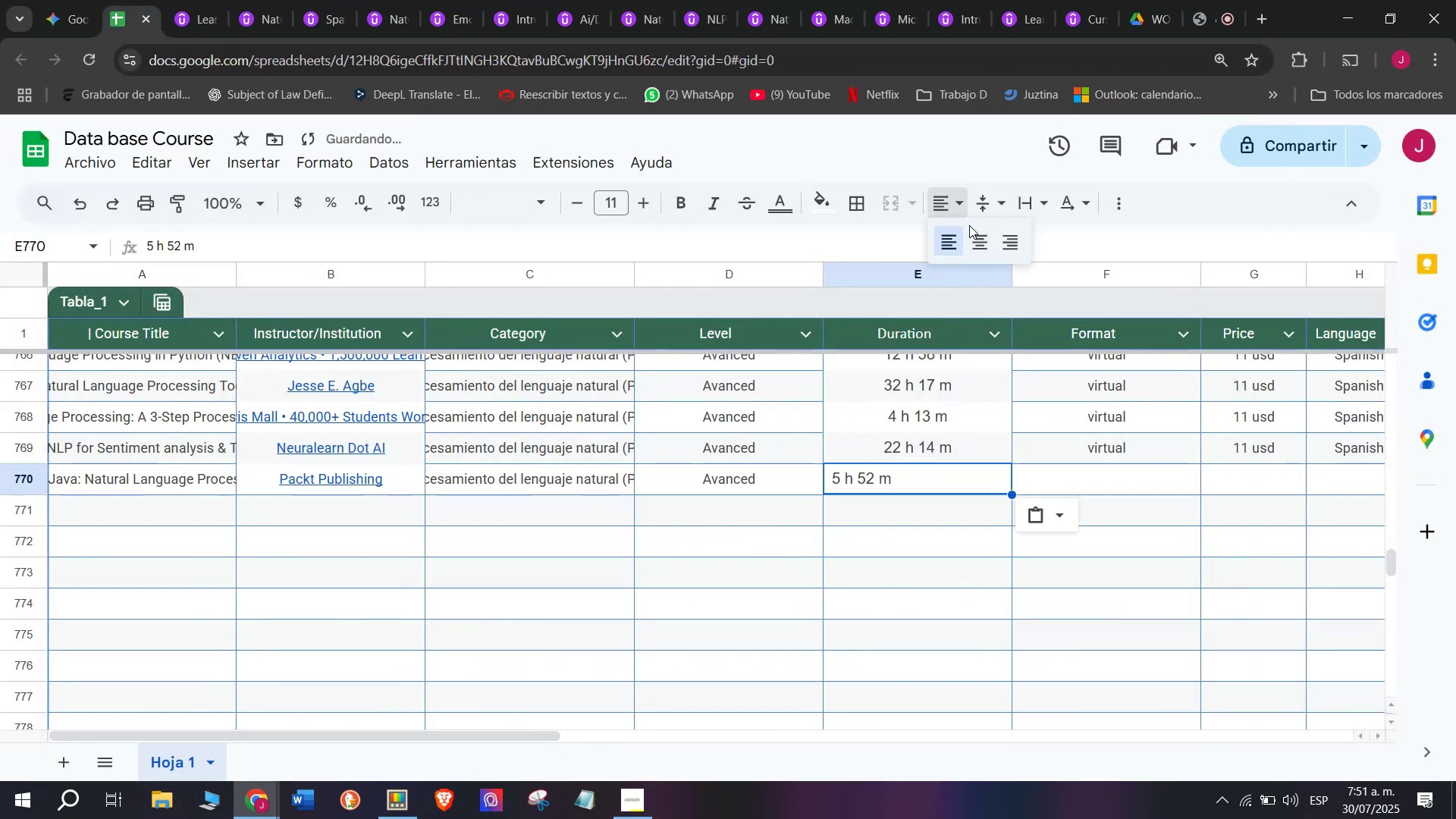 
double_click([969, 225])
 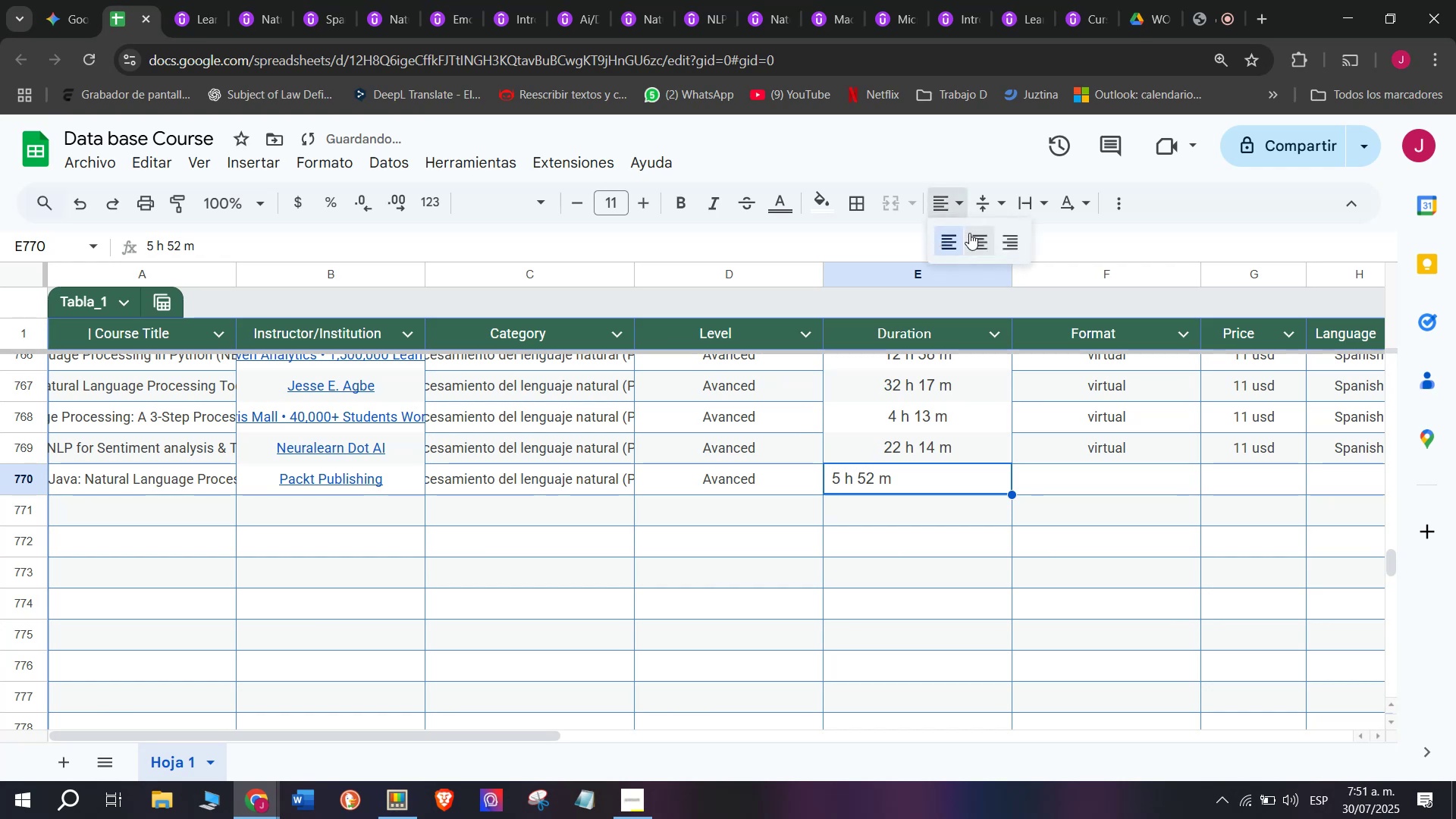 
double_click([977, 237])
 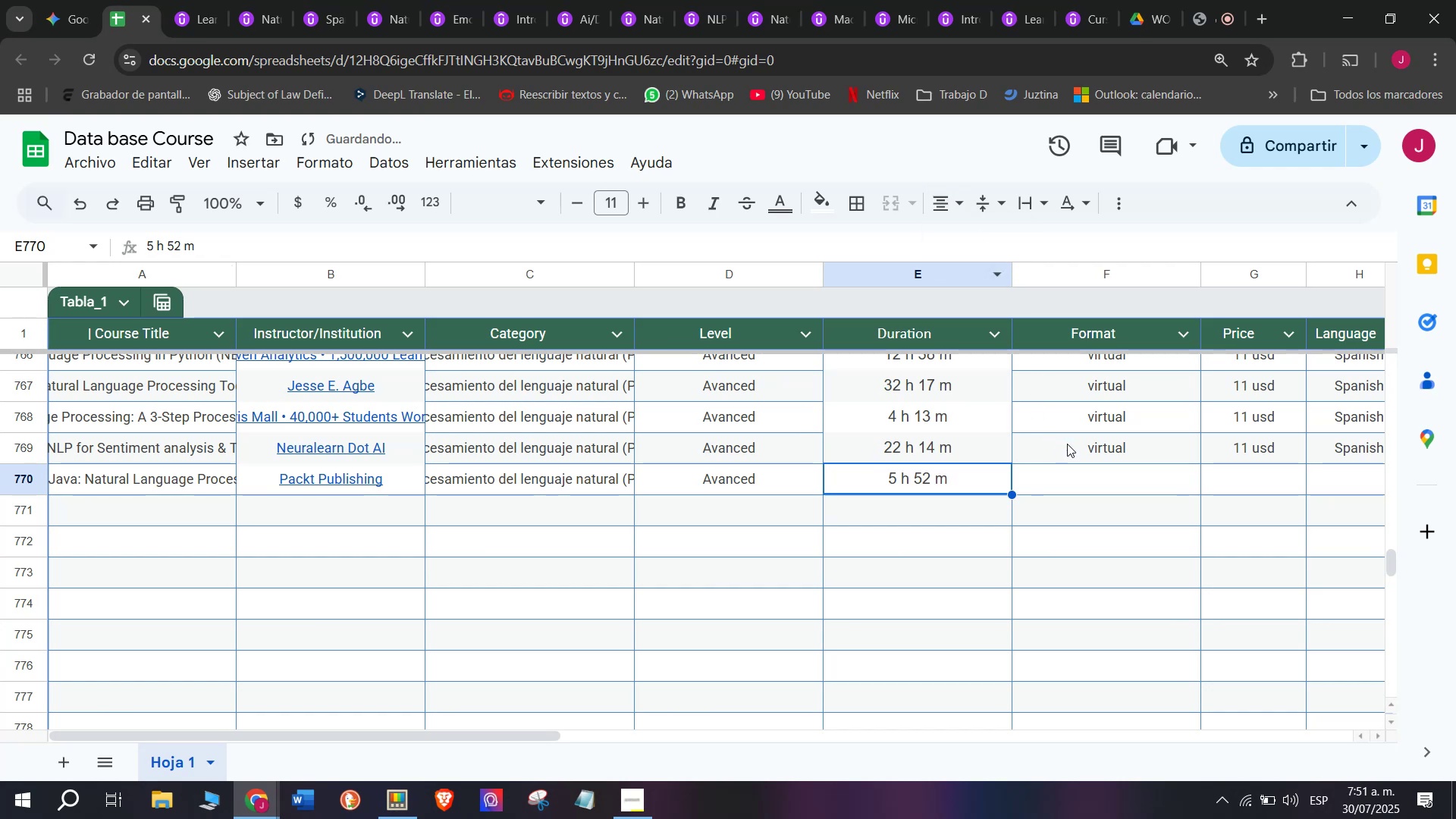 
left_click([1075, 450])
 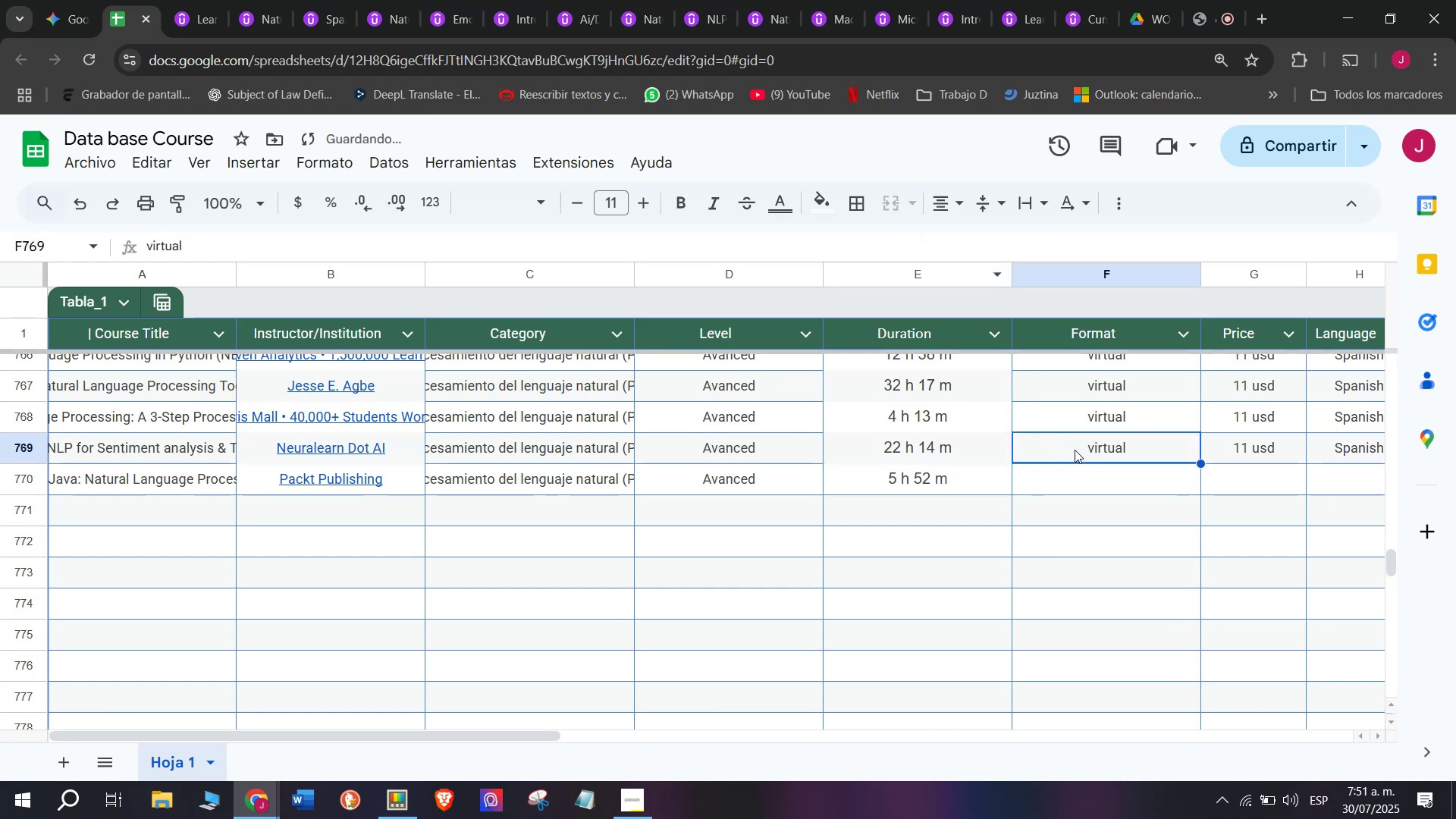 
key(Control+ControlLeft)
 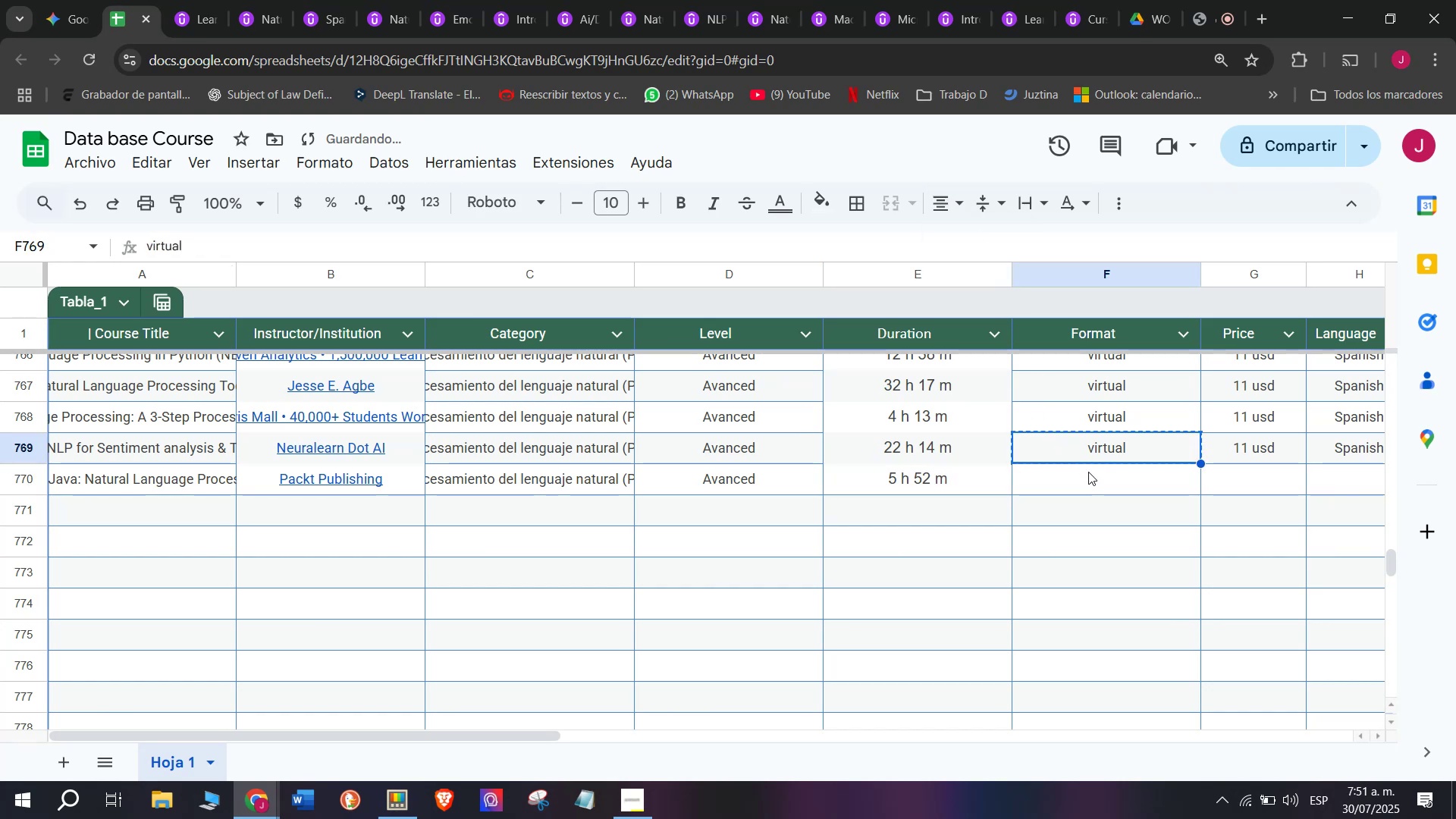 
key(Break)
 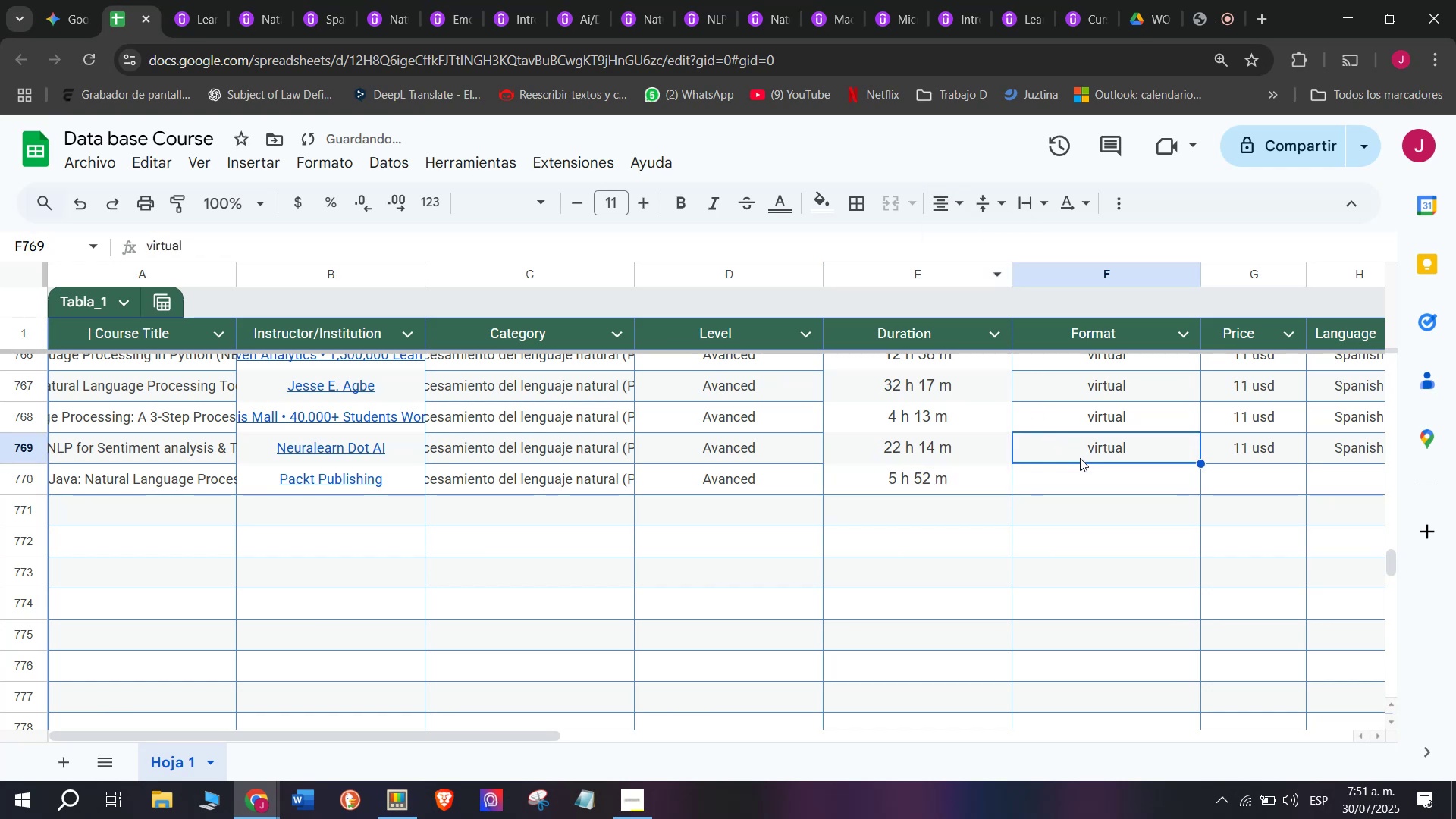 
key(Control+C)
 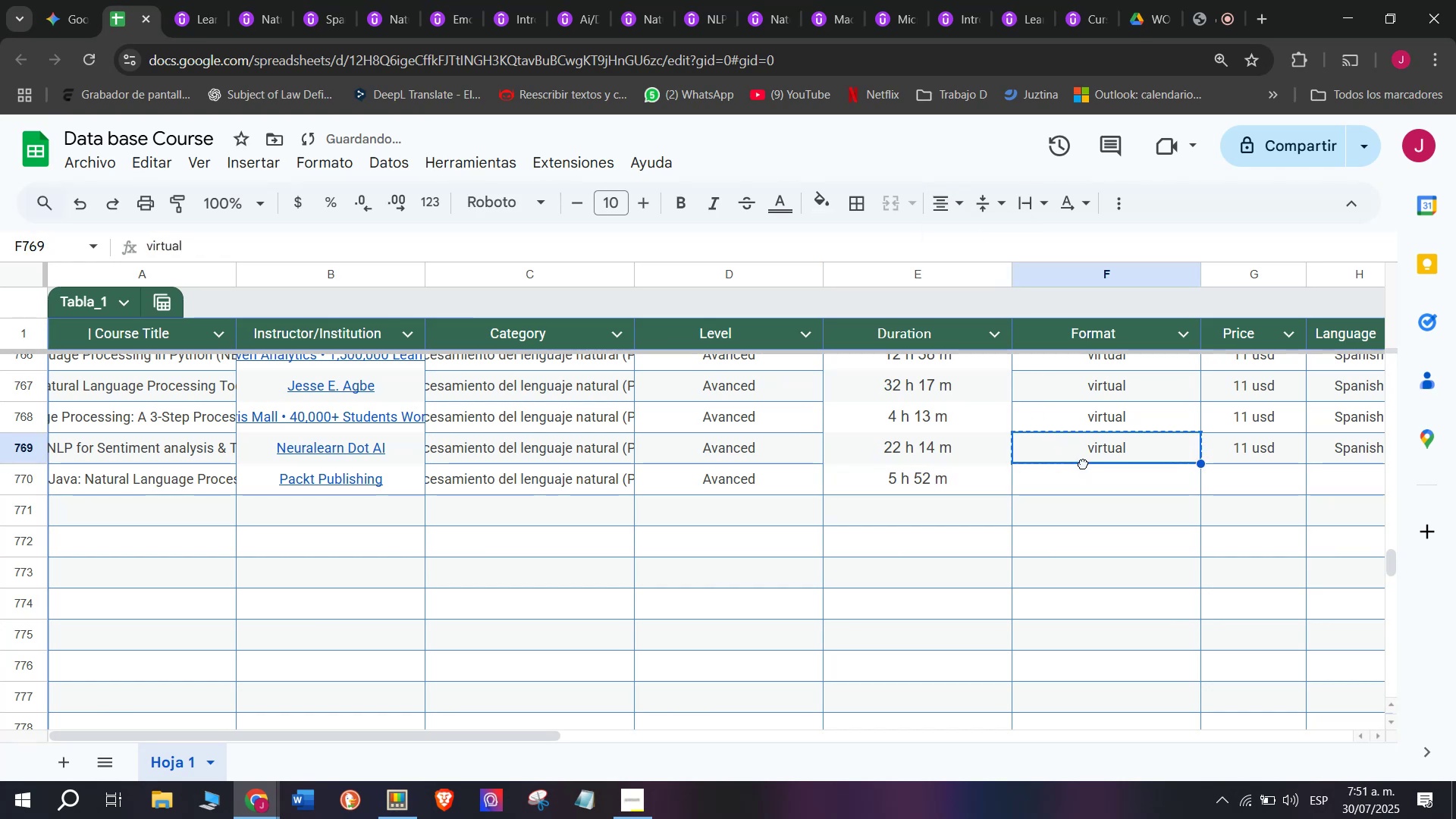 
double_click([1083, 463])
 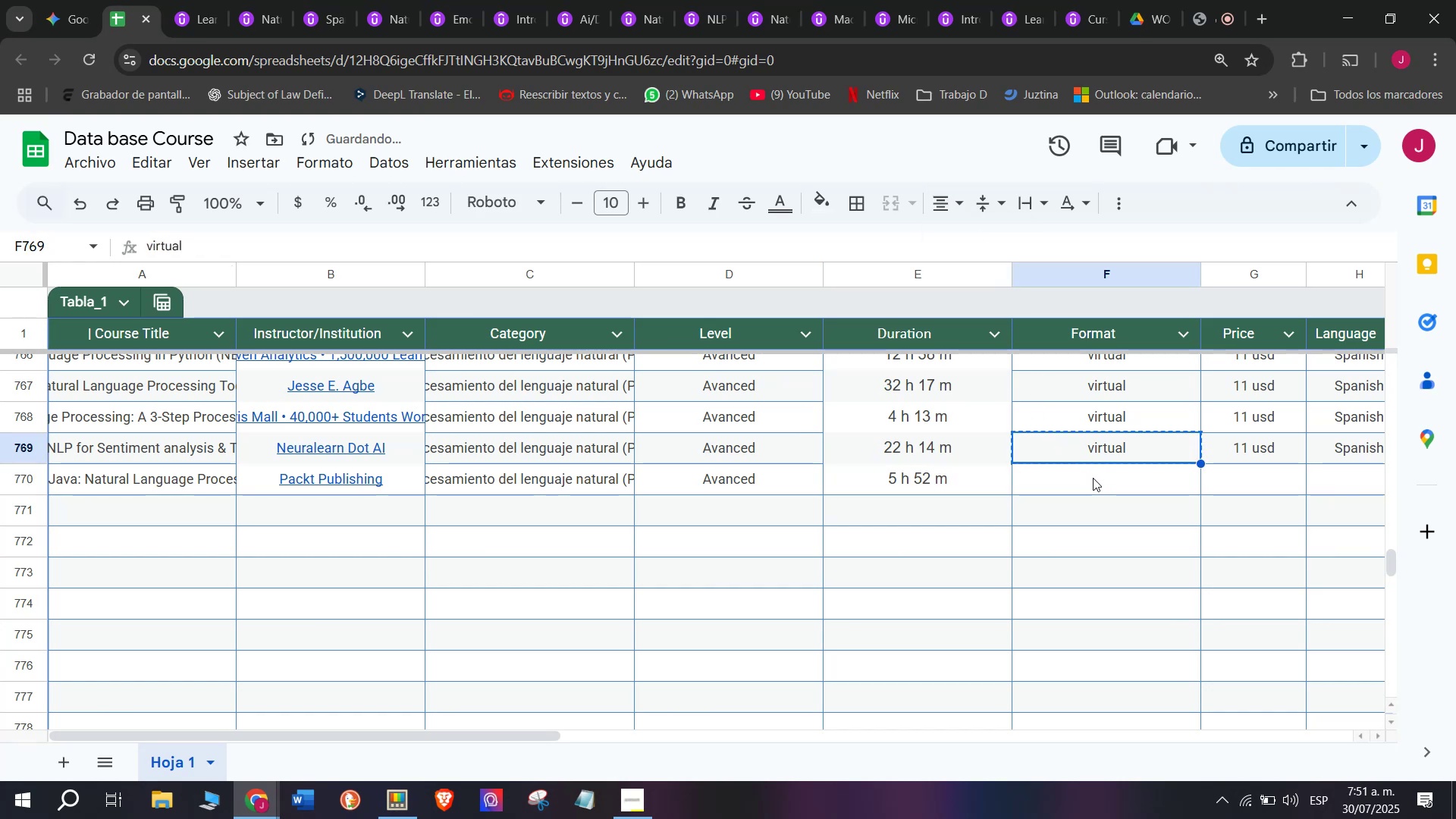 
triple_click([1093, 478])
 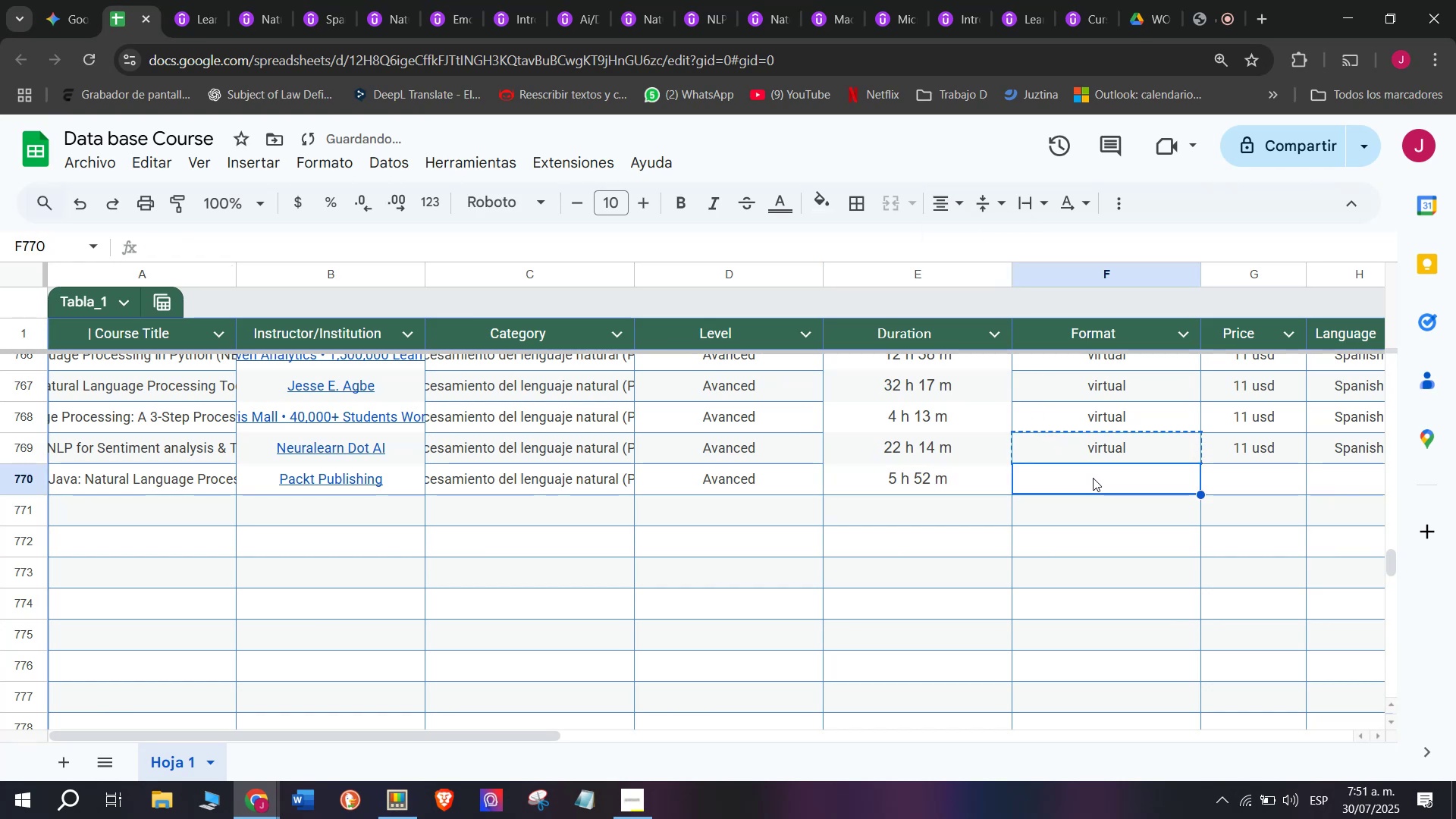 
key(Control+ControlLeft)
 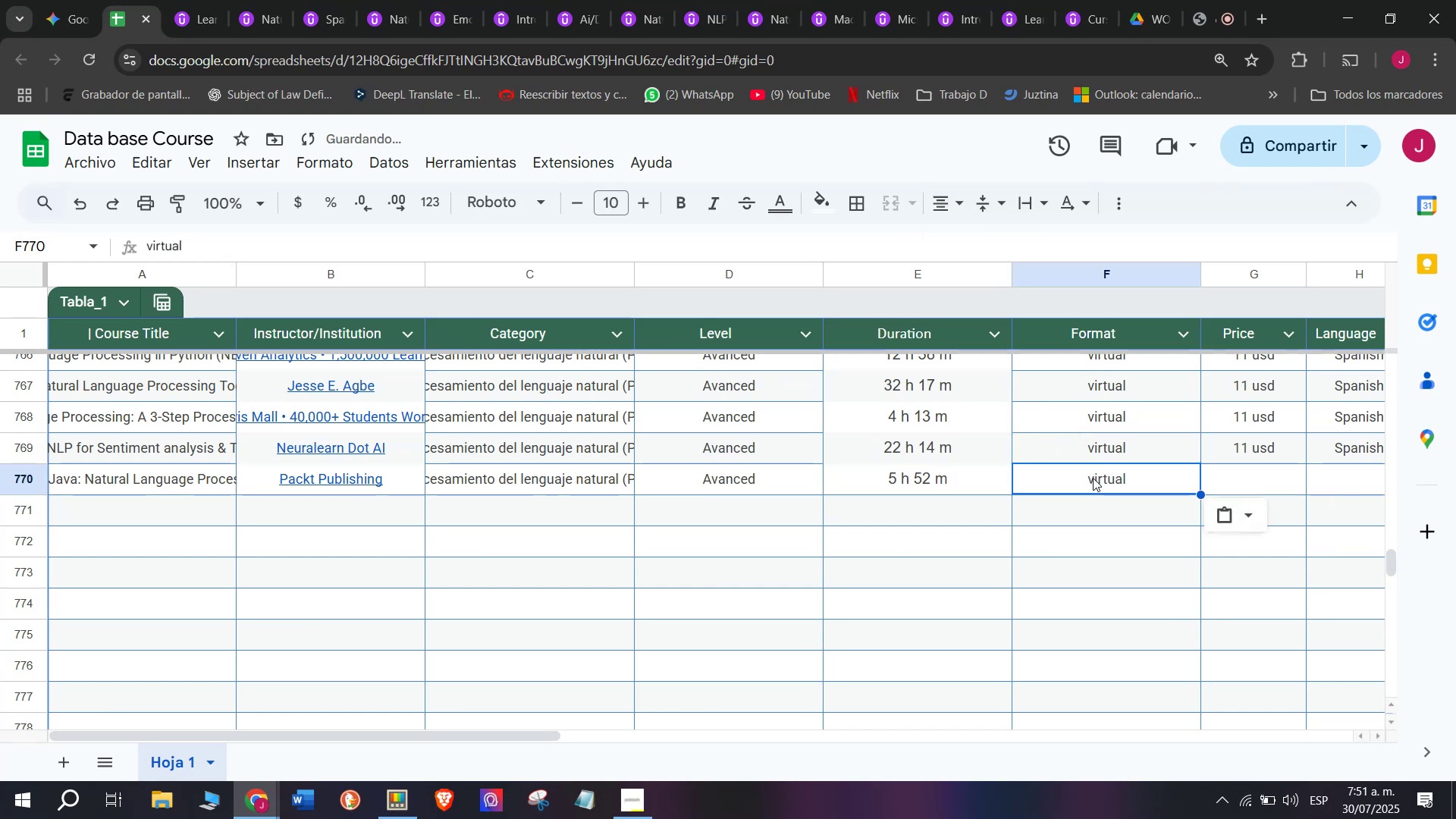 
key(Z)
 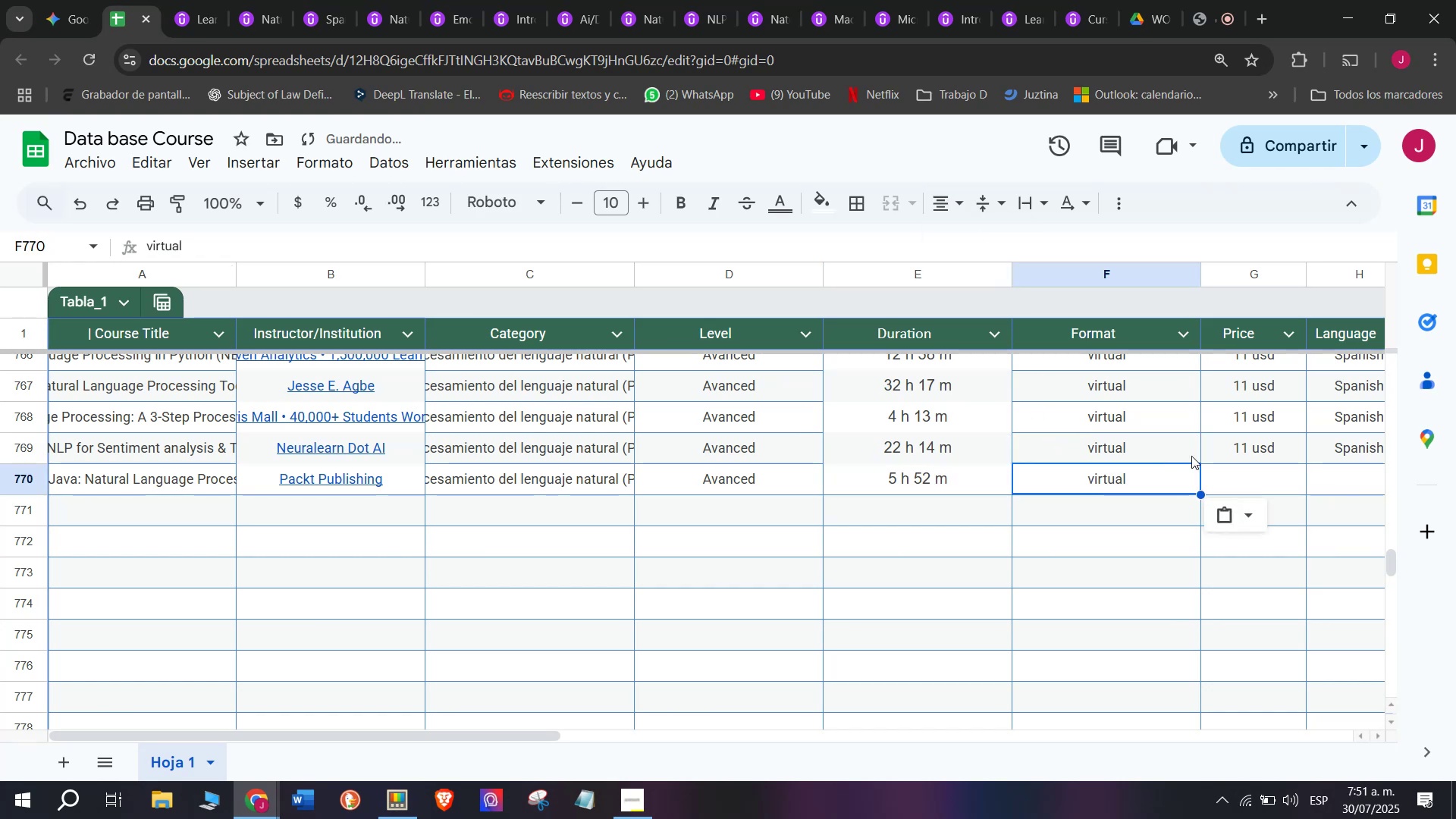 
key(Control+V)
 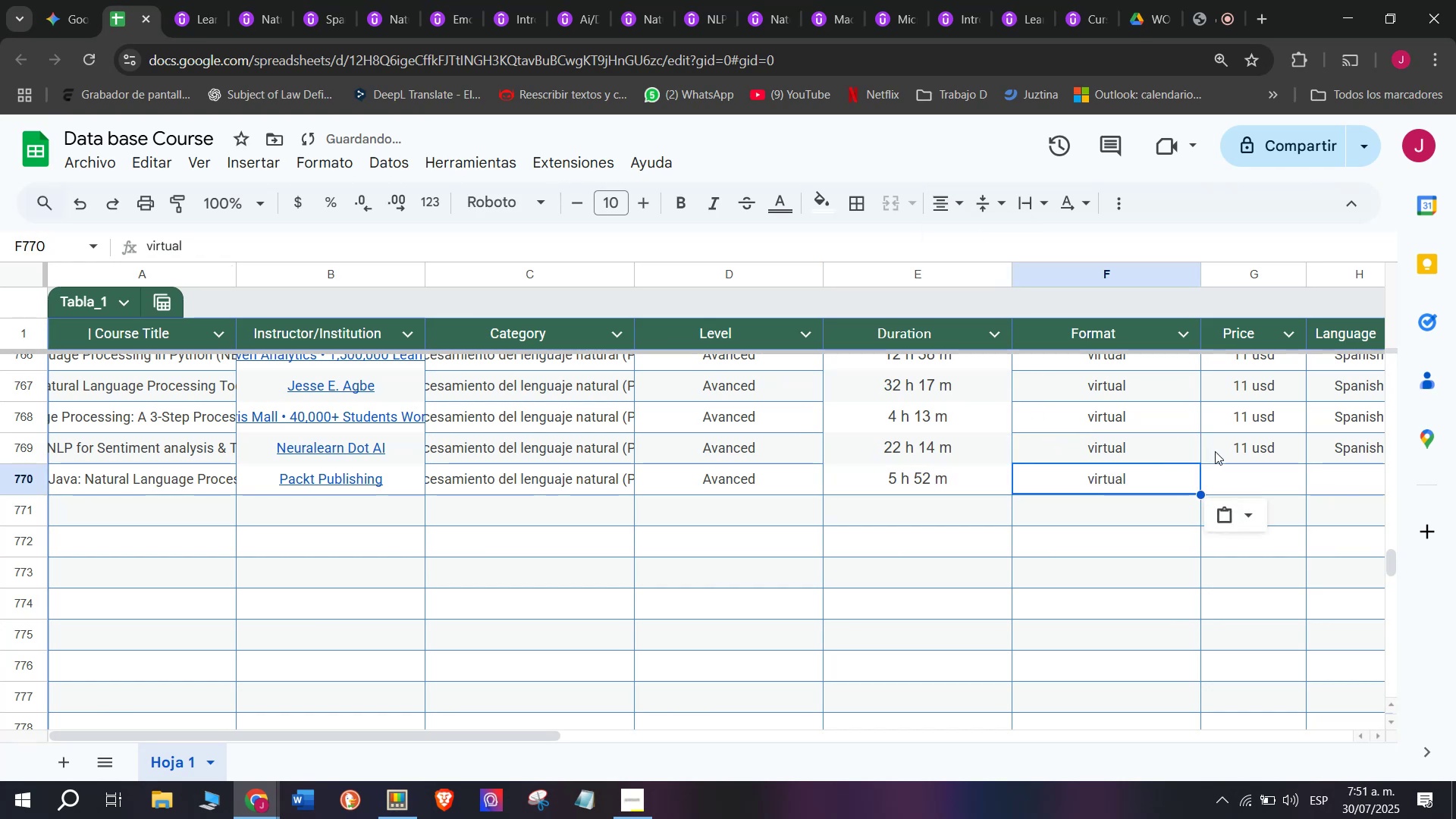 
key(Break)
 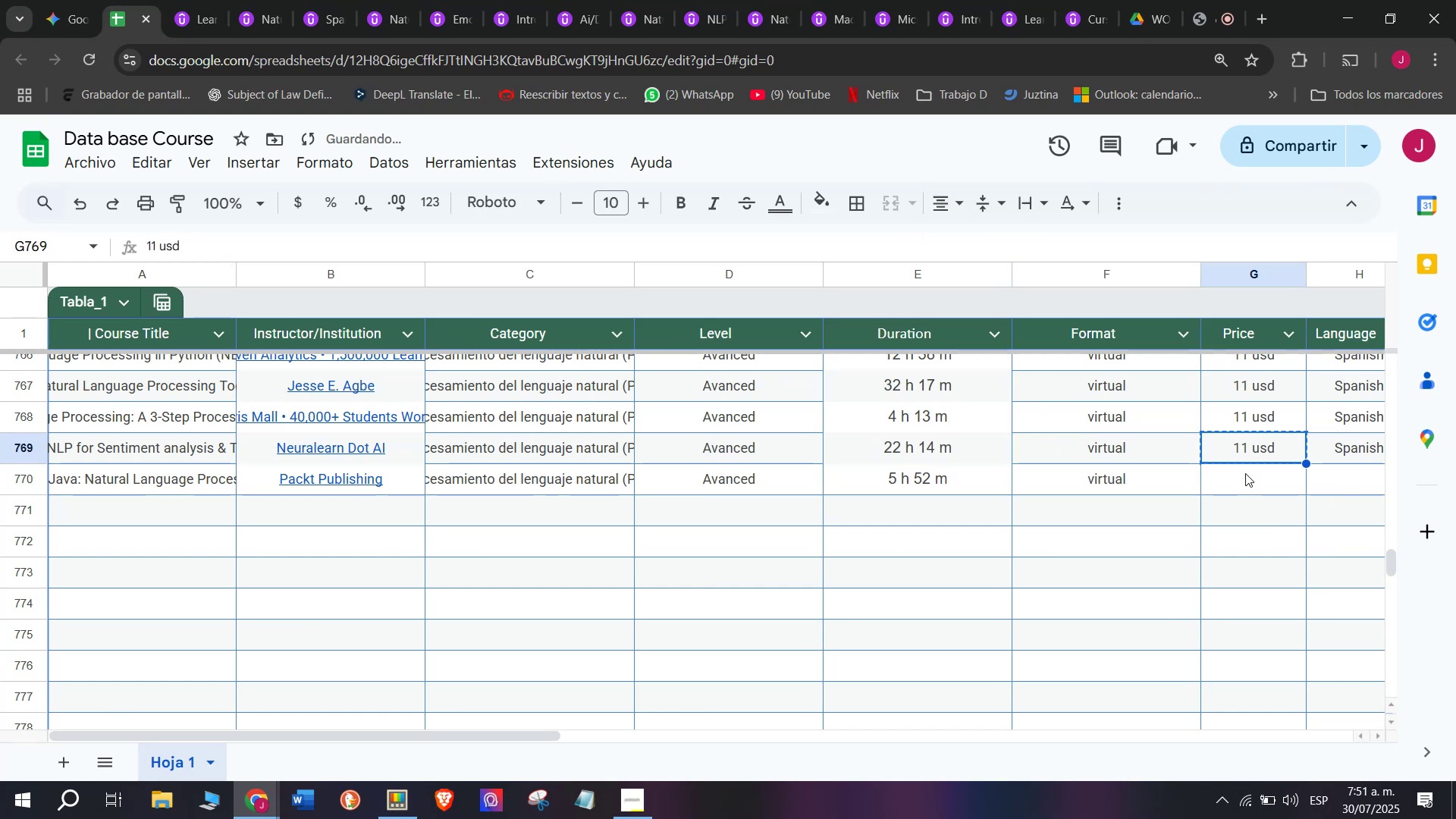 
key(Control+ControlLeft)
 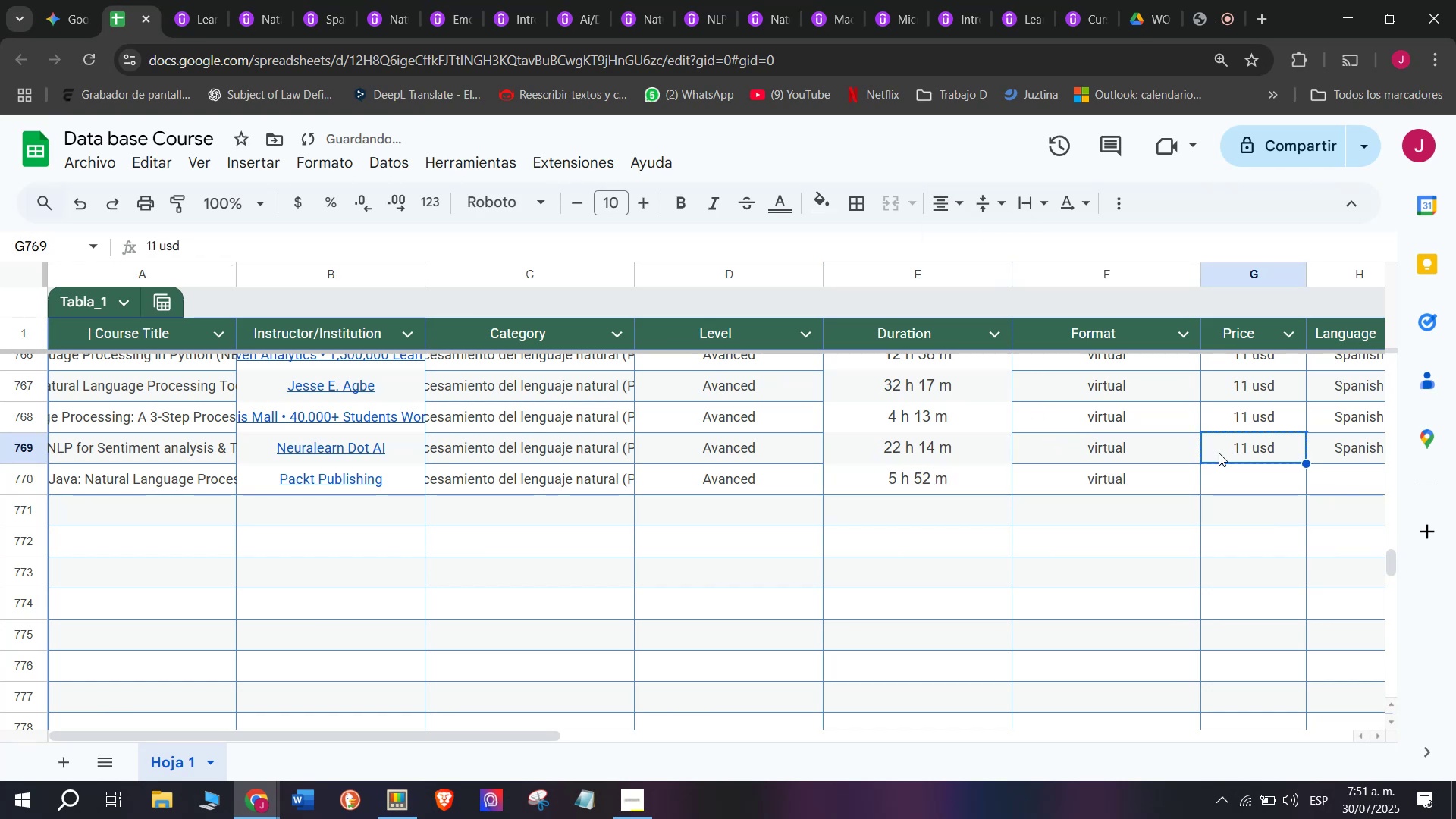 
key(Control+C)
 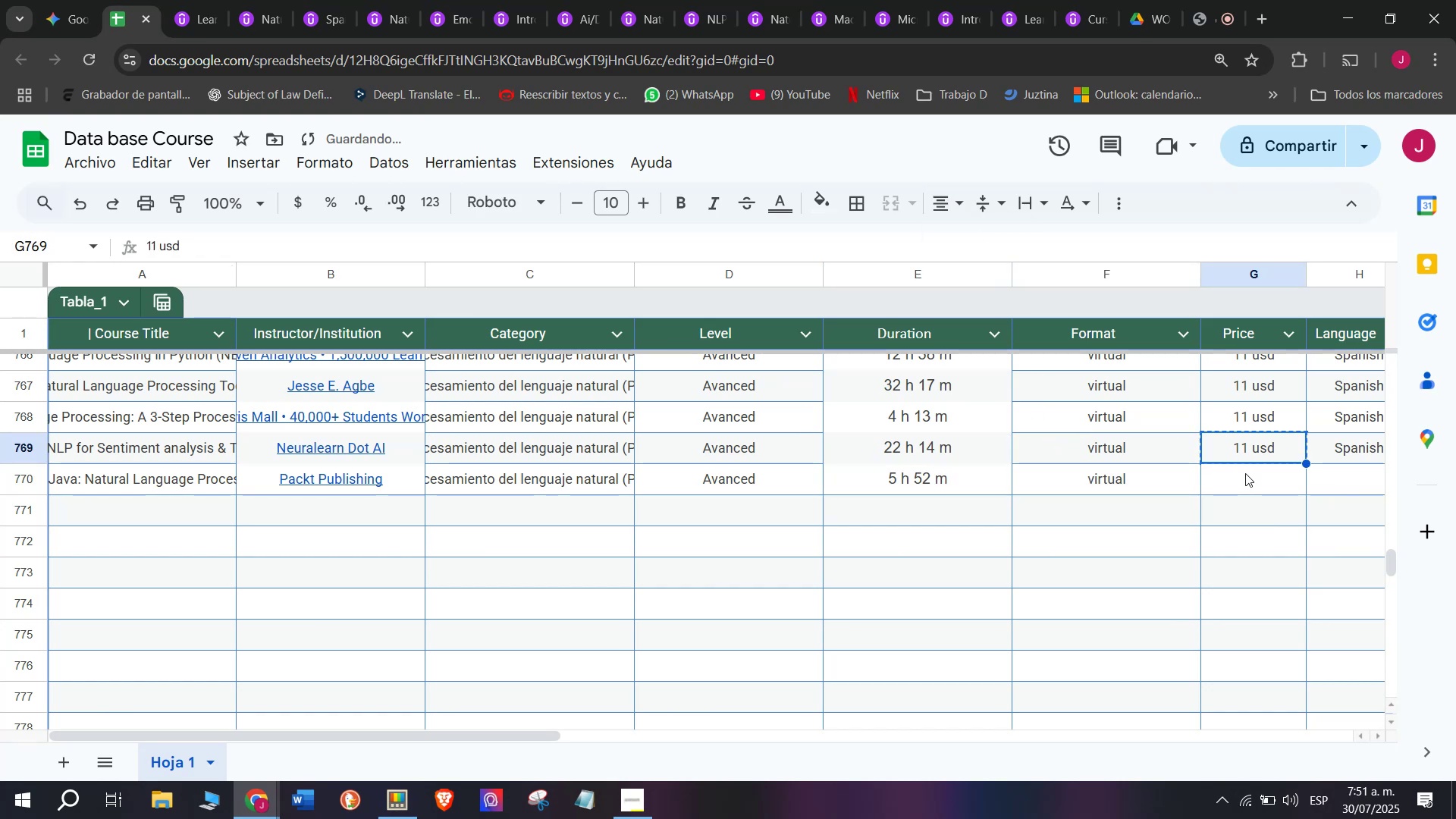 
left_click([1245, 473])
 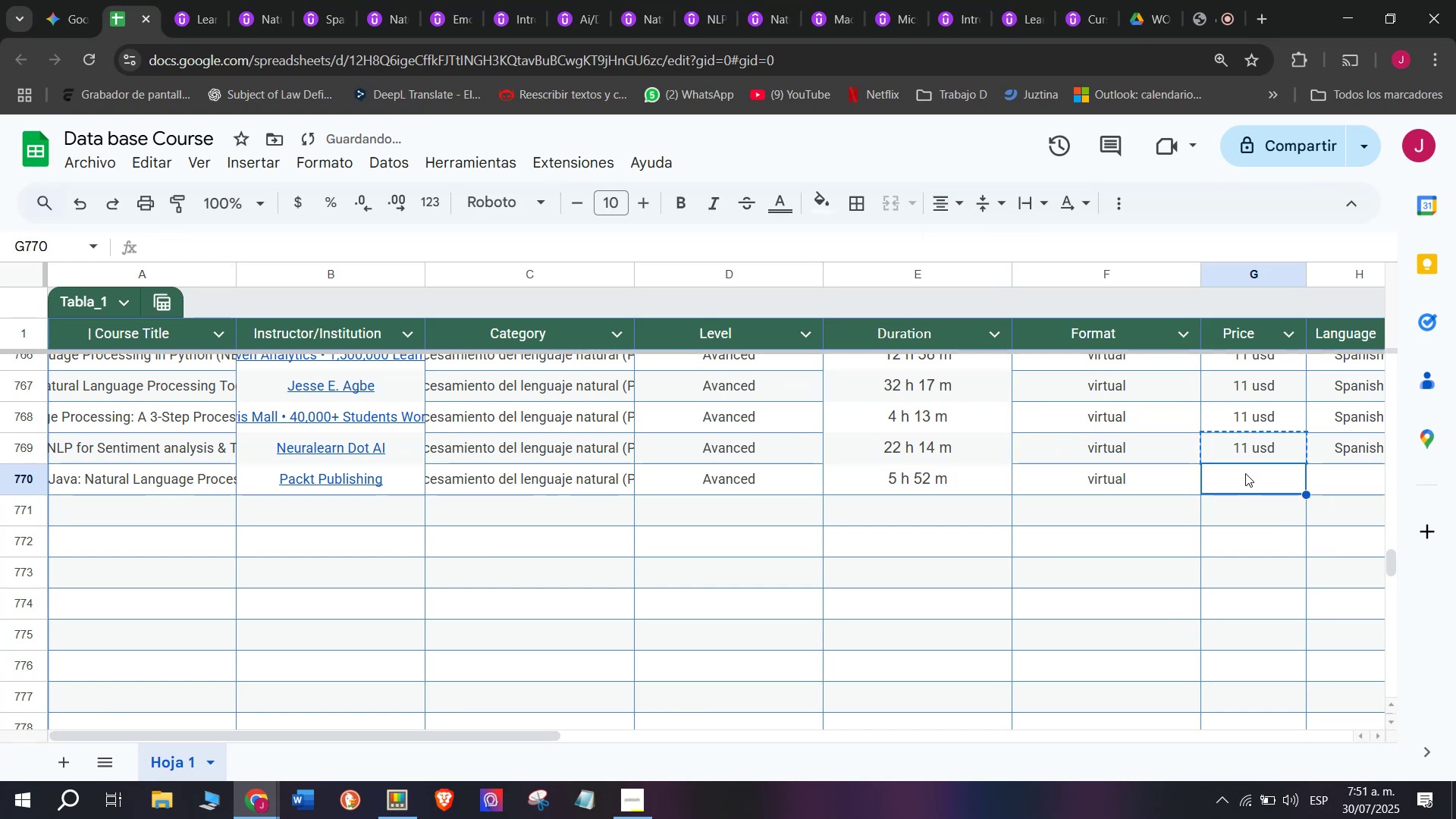 
key(Control+ControlLeft)
 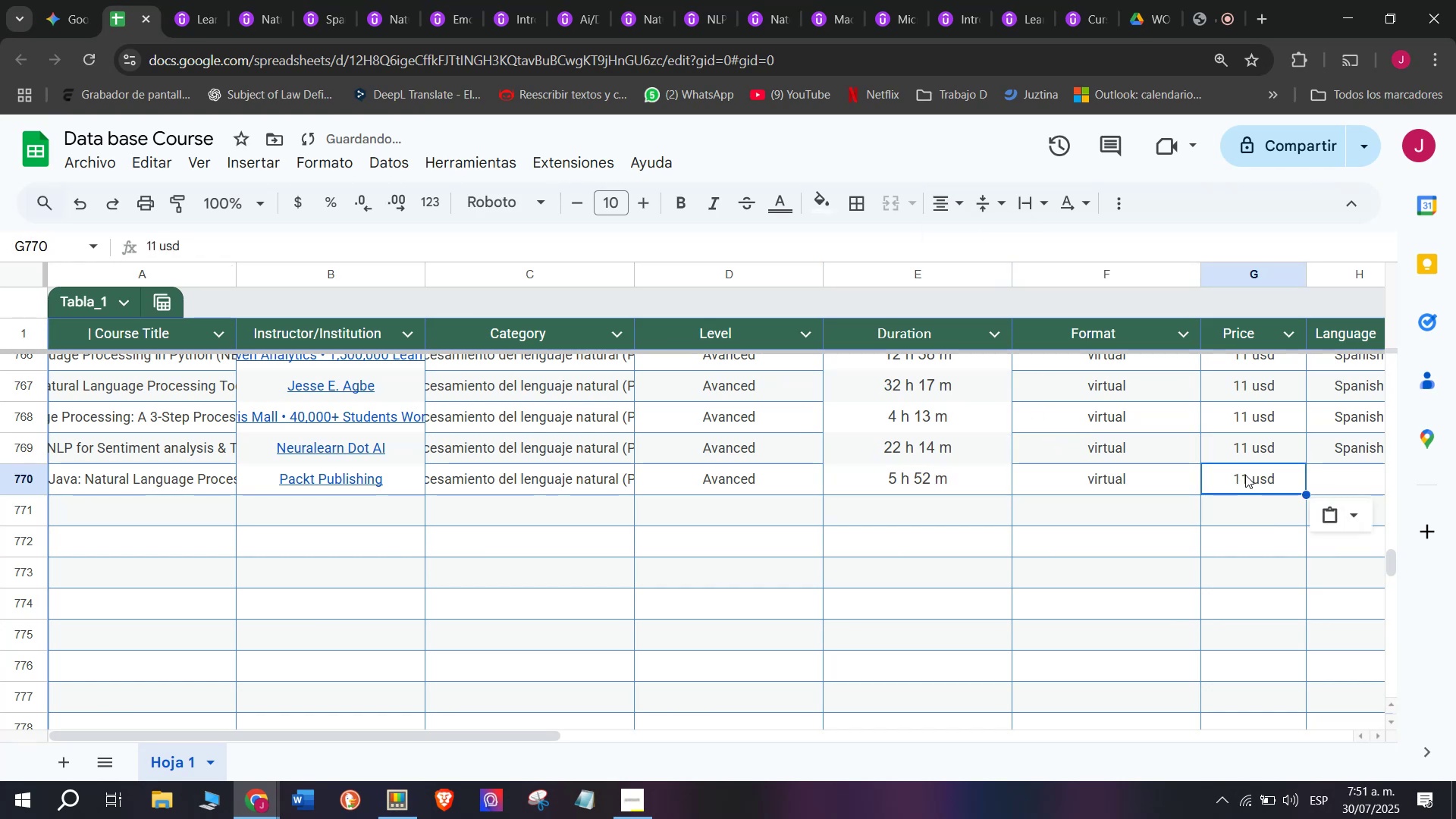 
key(Z)
 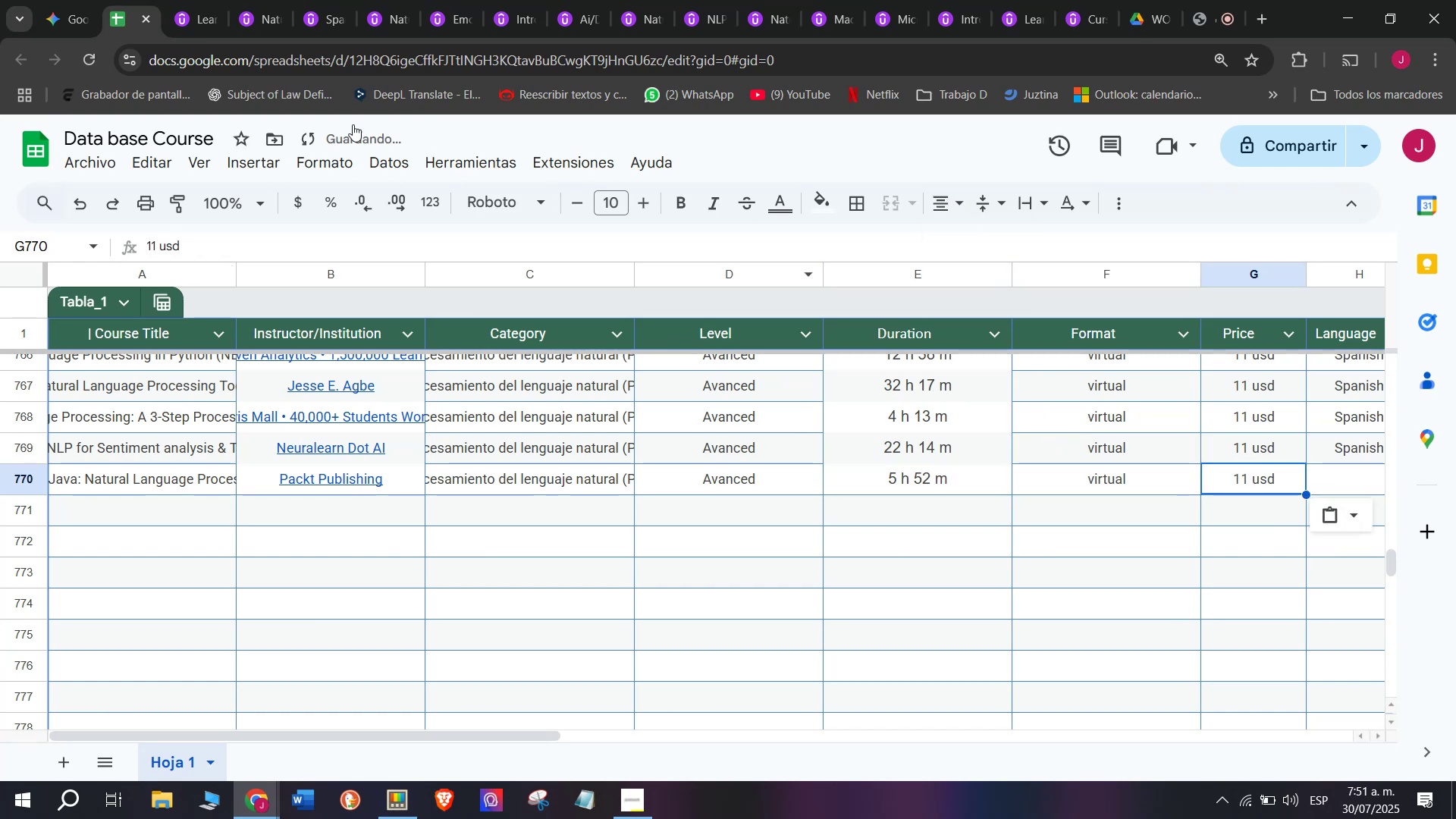 
key(Control+V)
 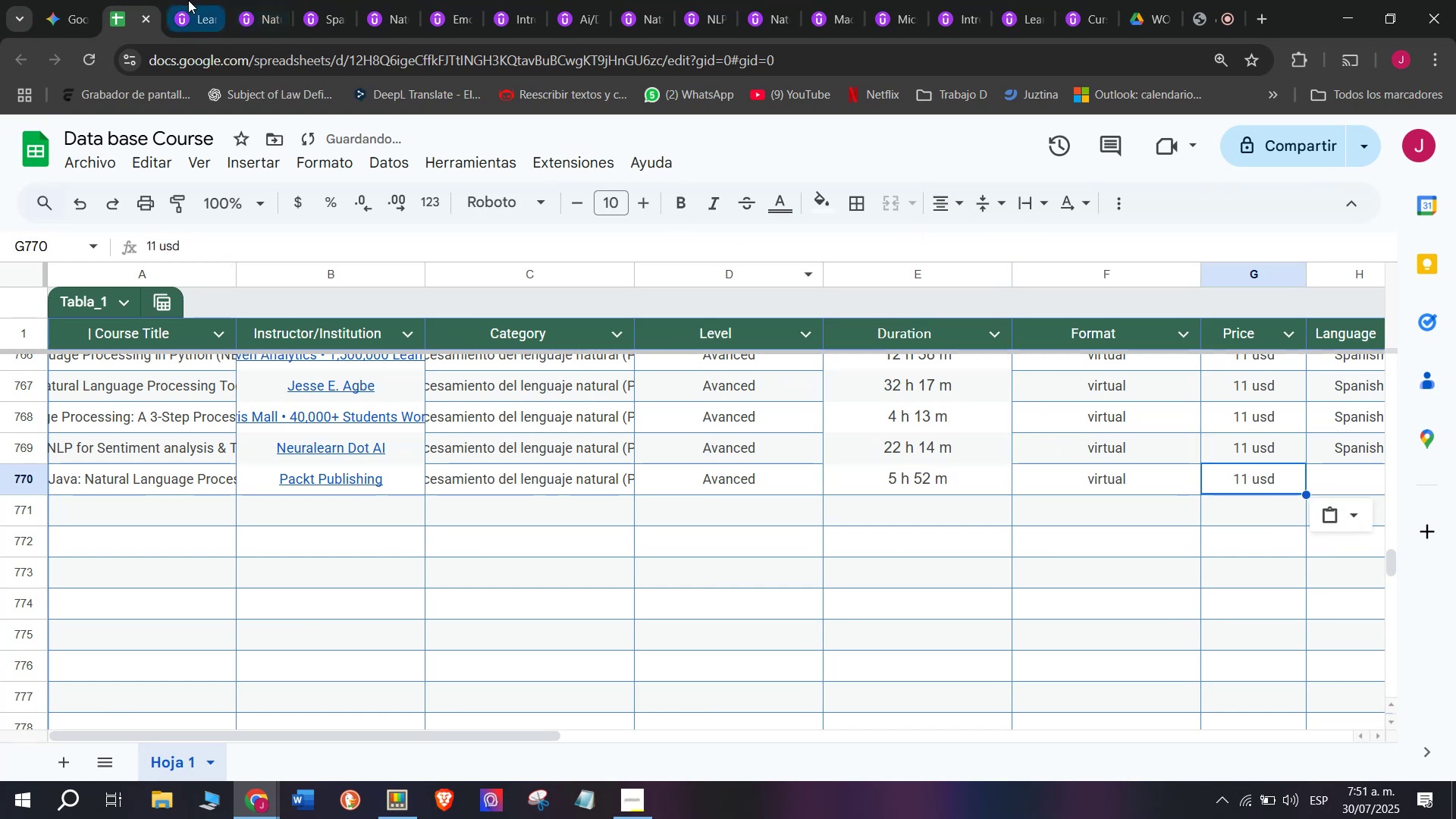 
left_click([188, 0])
 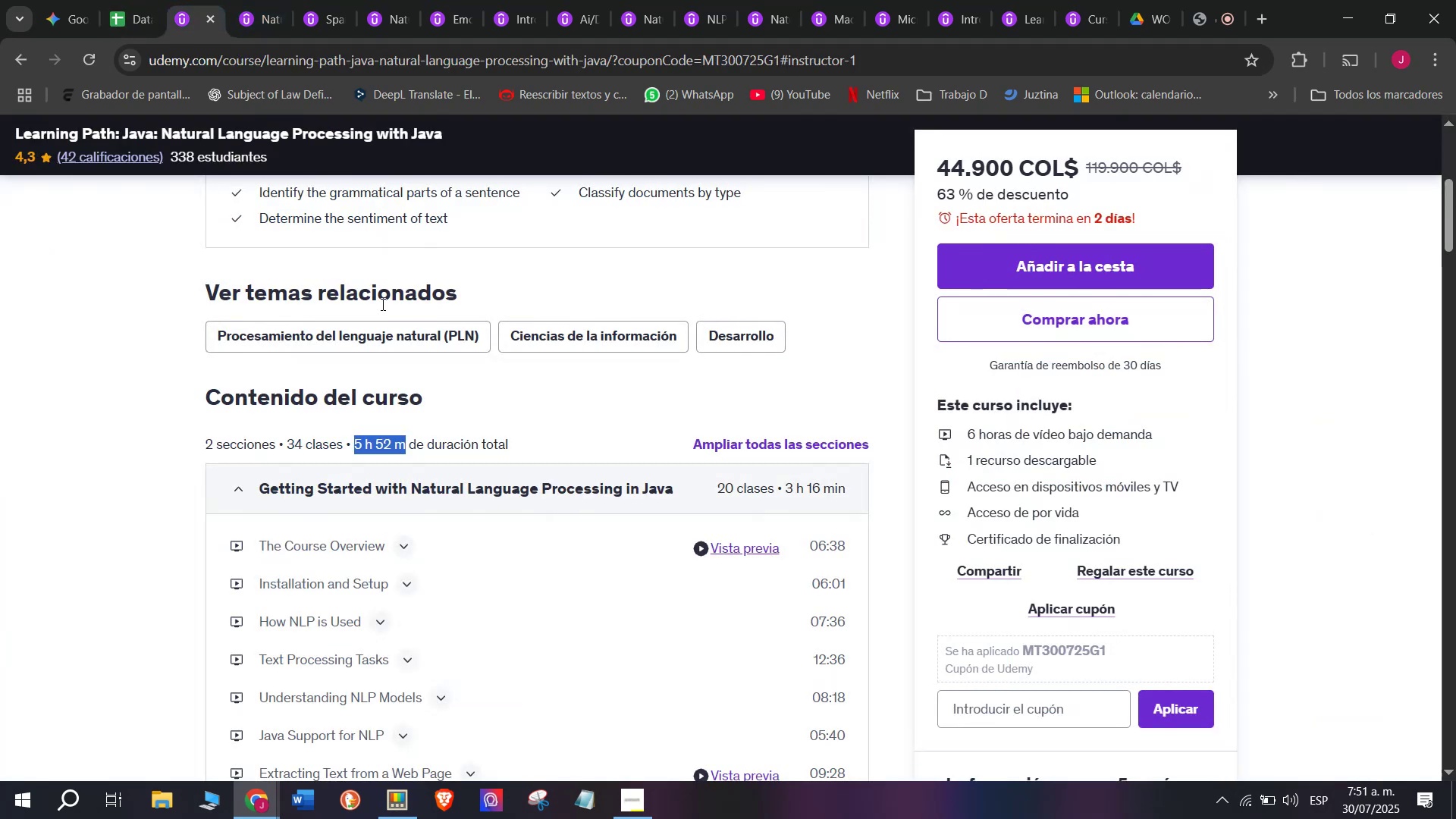 
scroll: coordinate [381, 327], scroll_direction: up, amount: 4.0
 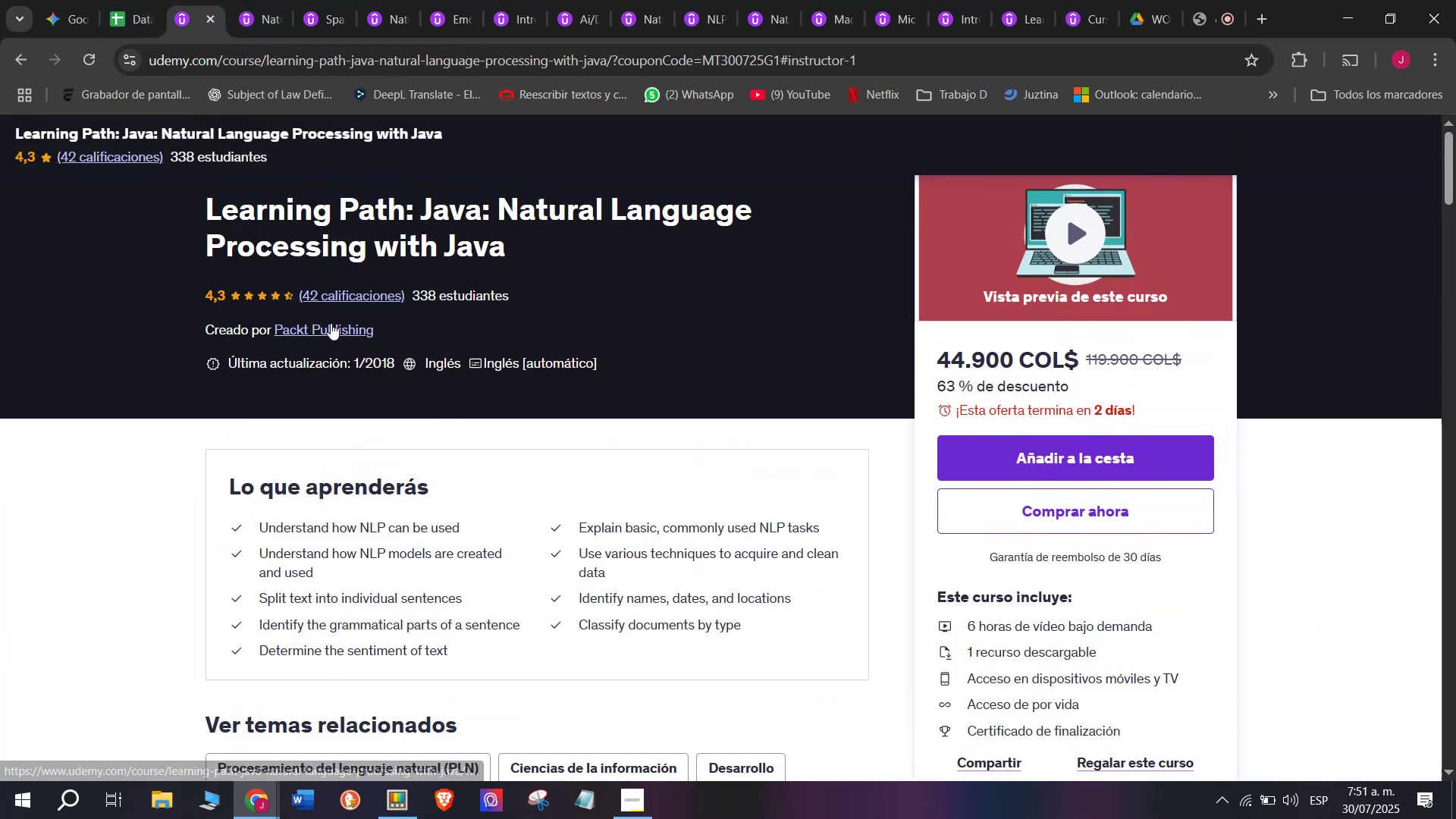 
mouse_move([106, 0])
 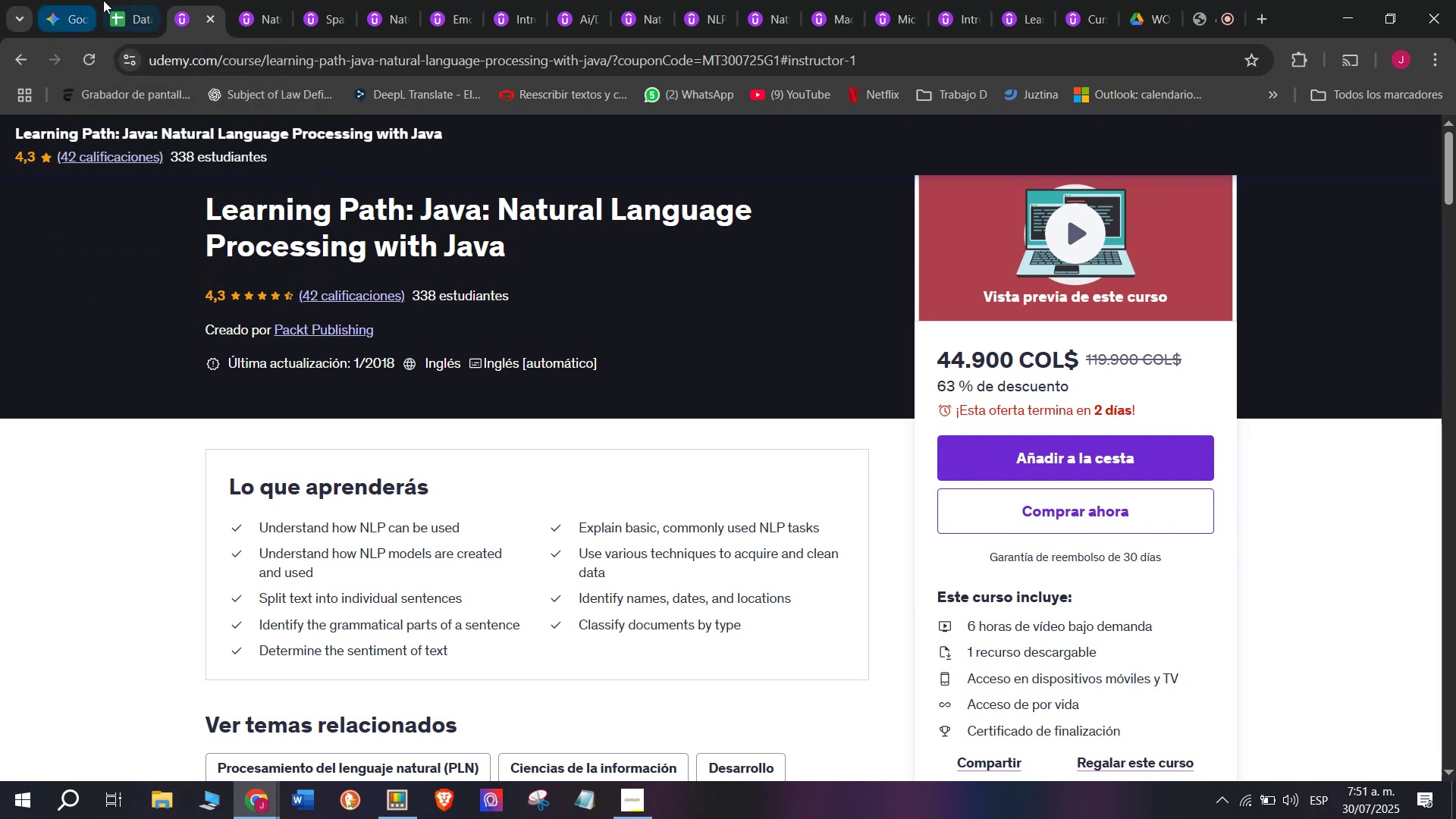 
left_click([105, 0])
 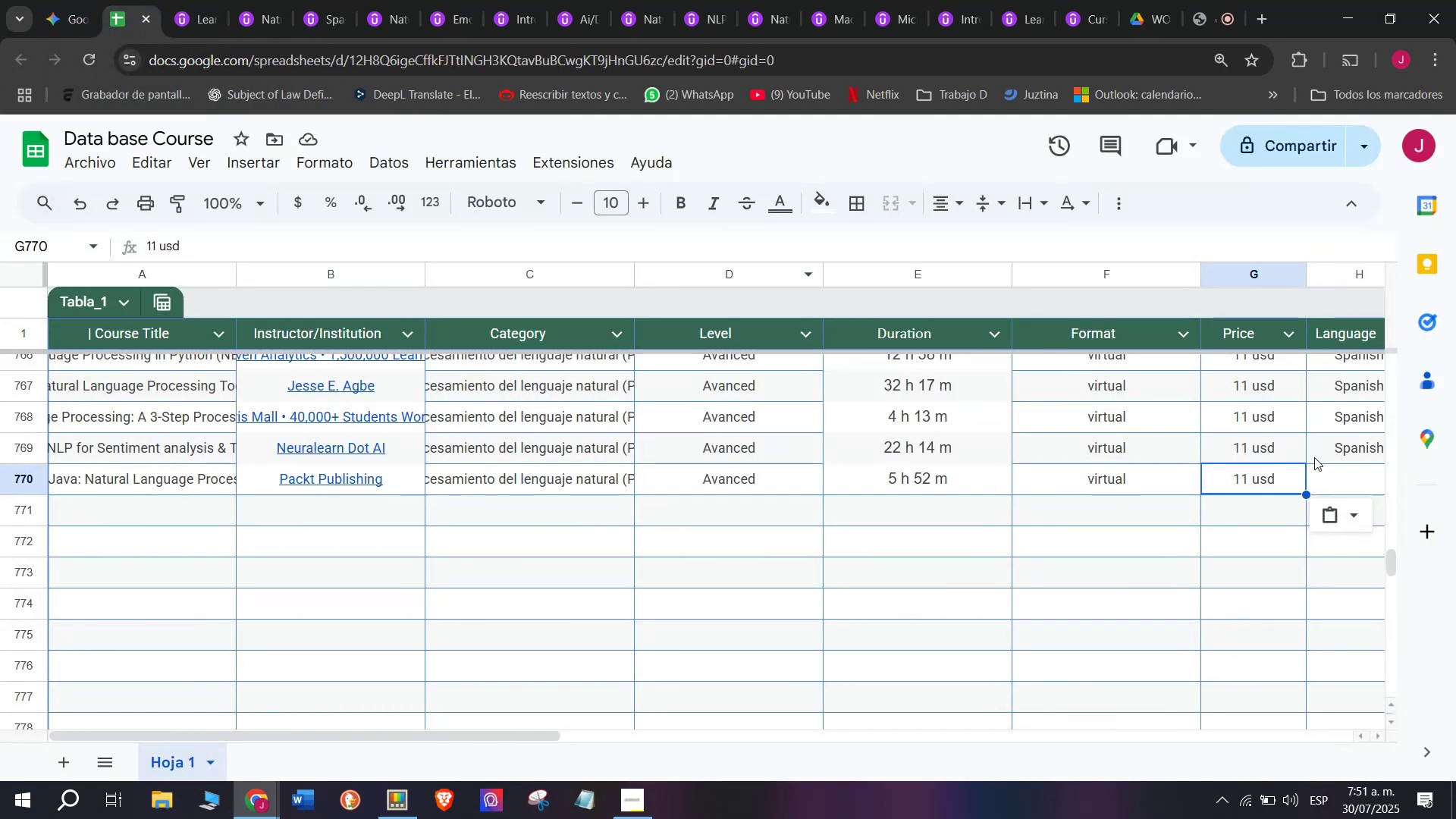 
left_click([1326, 454])
 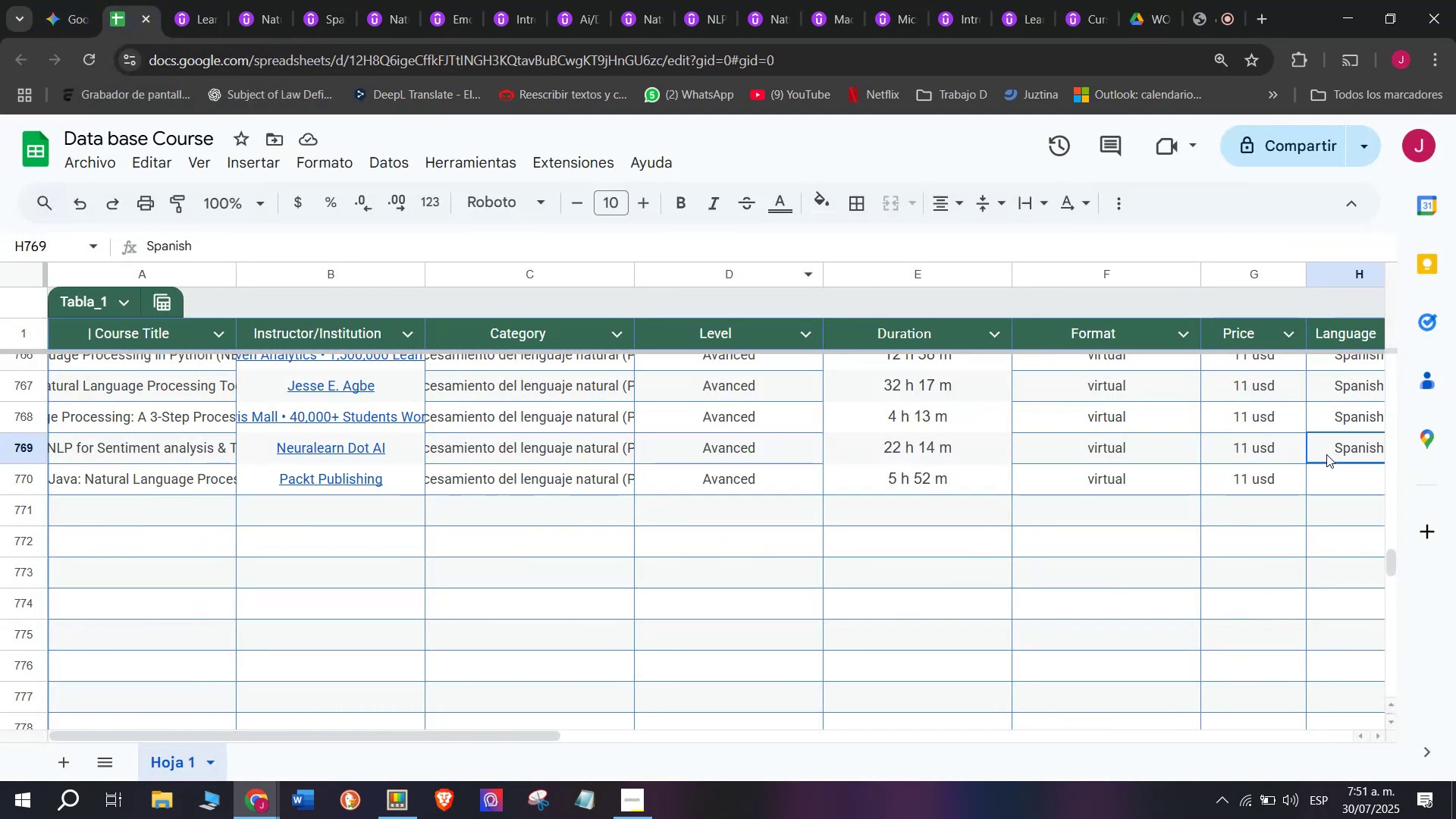 
key(Control+ControlLeft)
 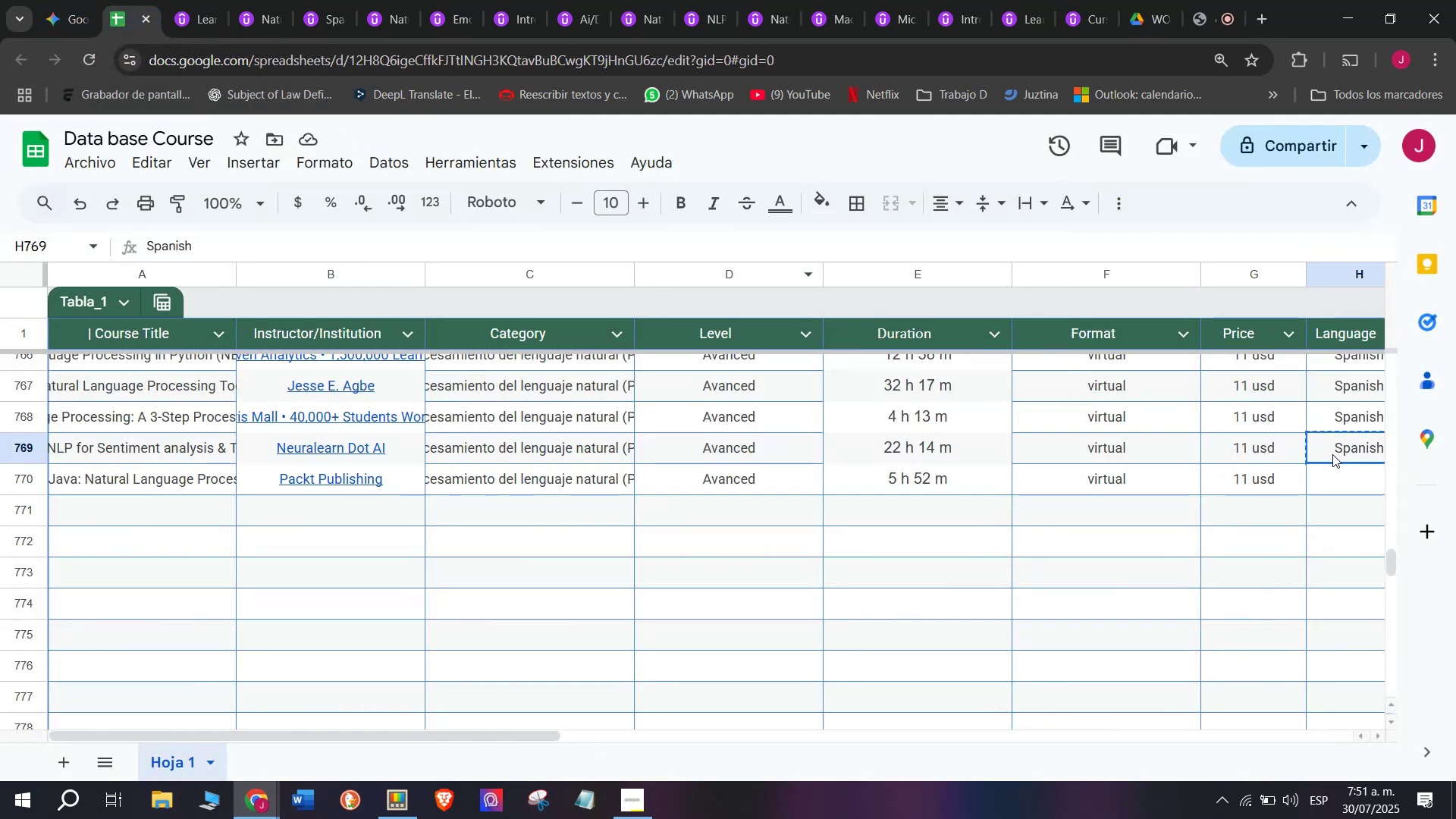 
key(Break)
 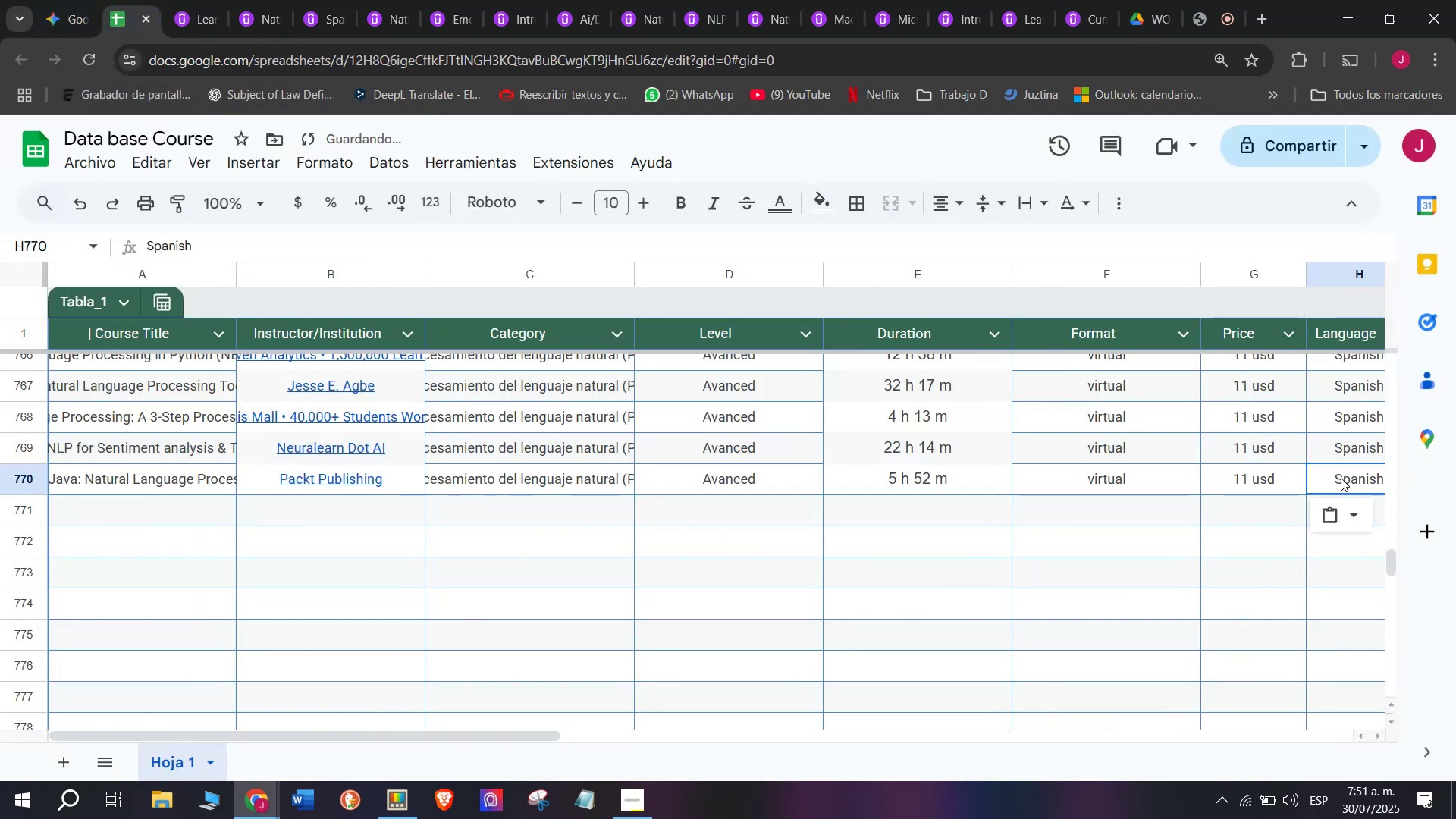 
key(Control+C)
 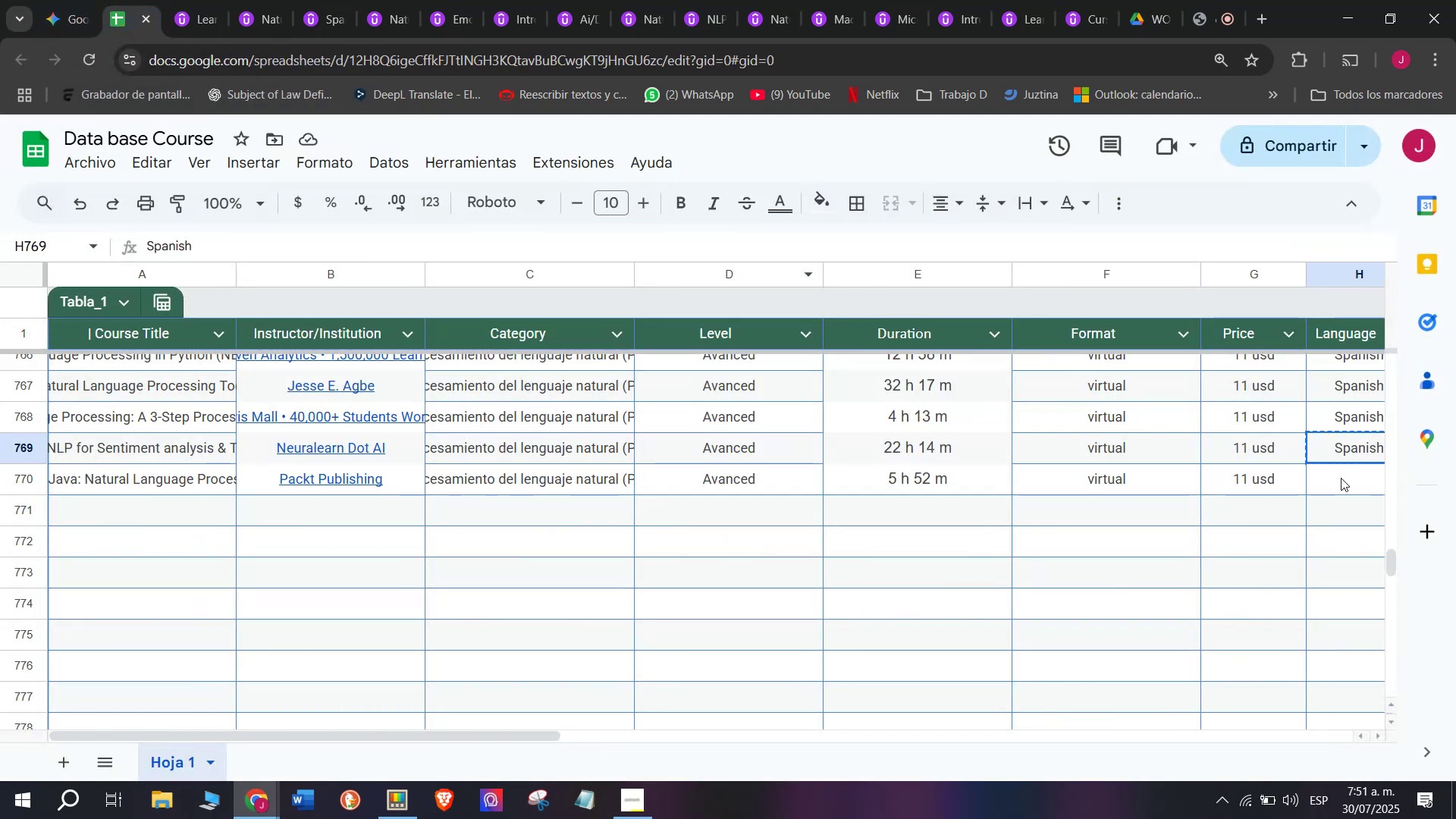 
double_click([1341, 478])
 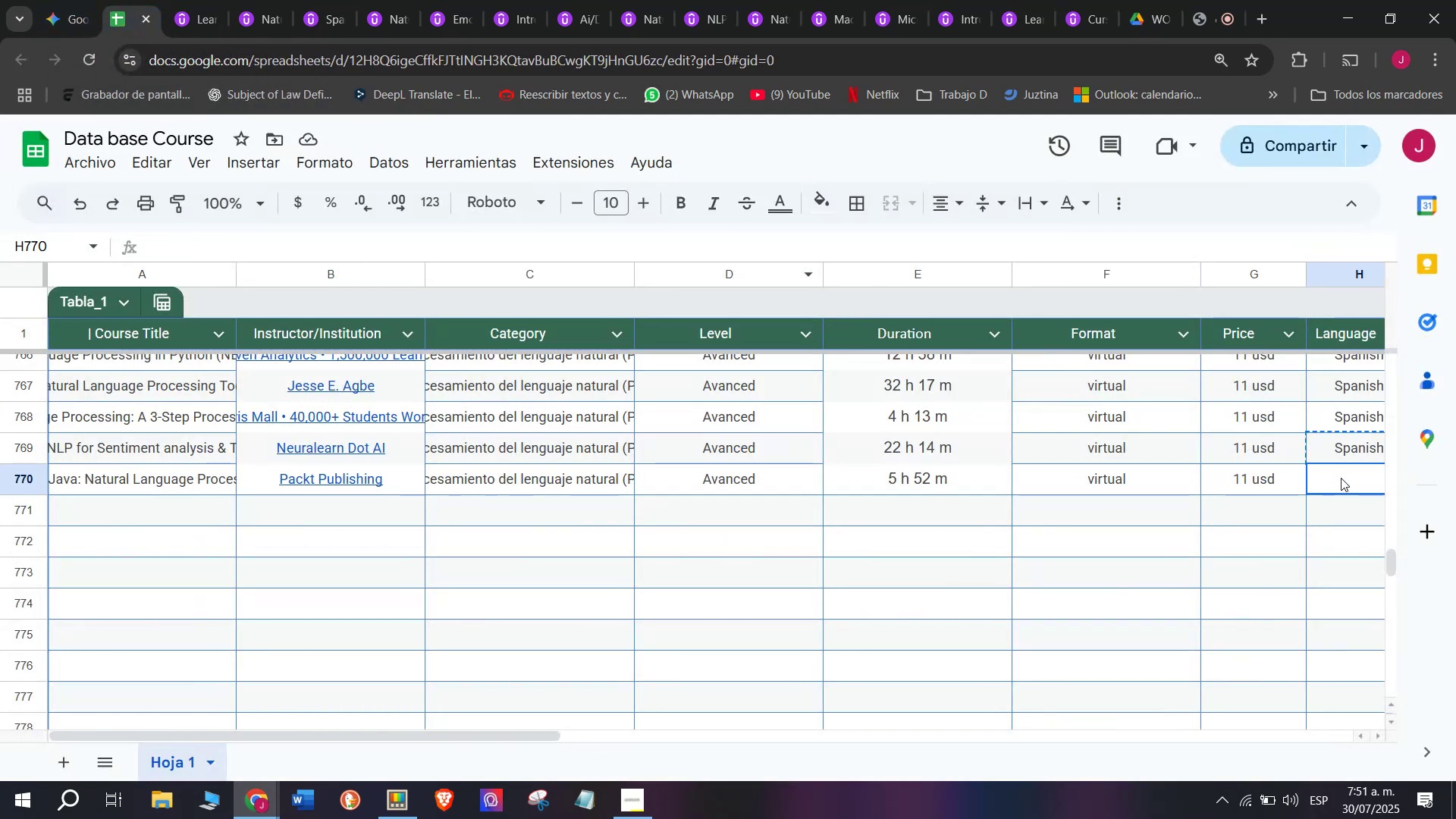 
key(Z)
 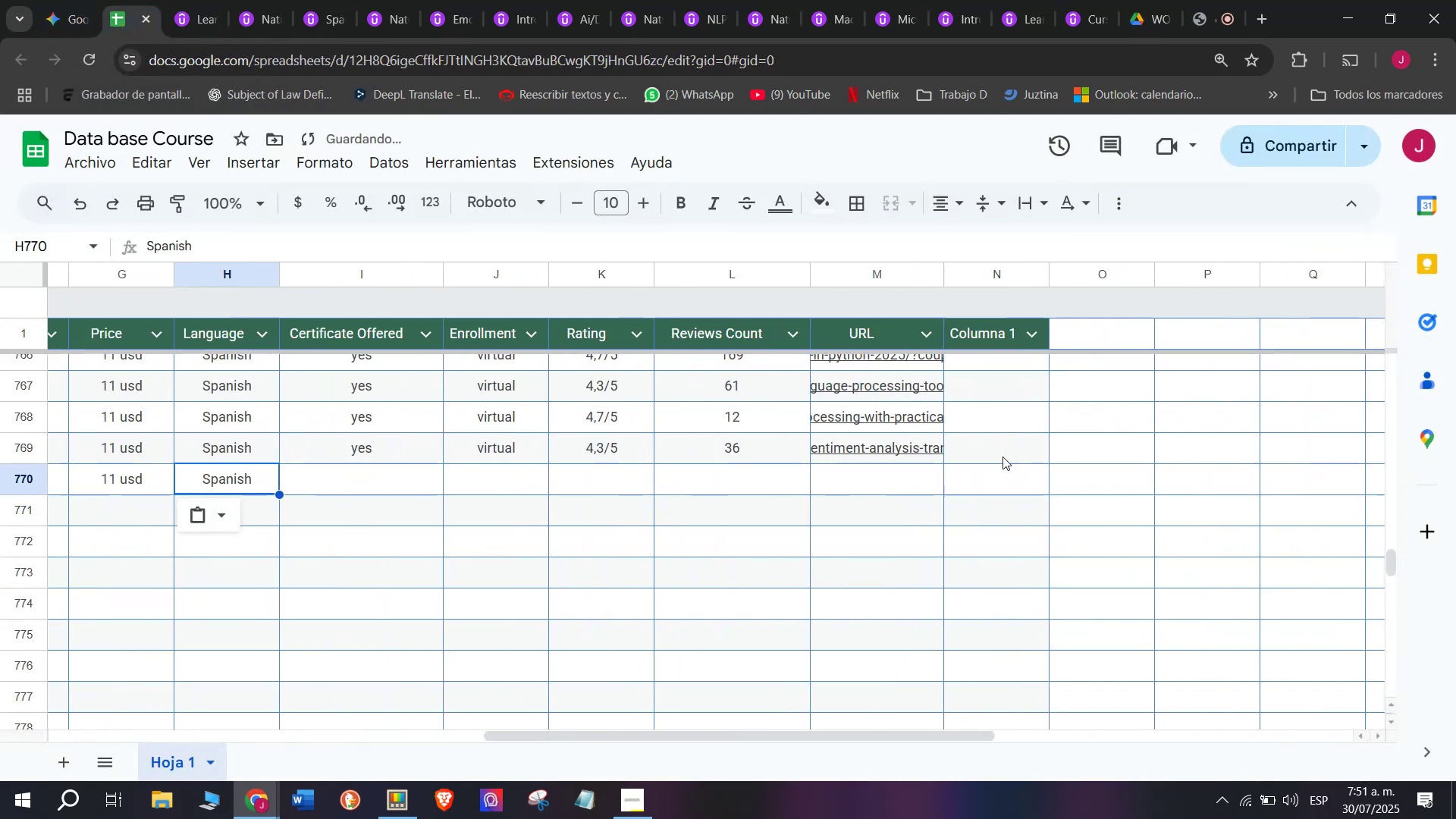 
key(Control+ControlLeft)
 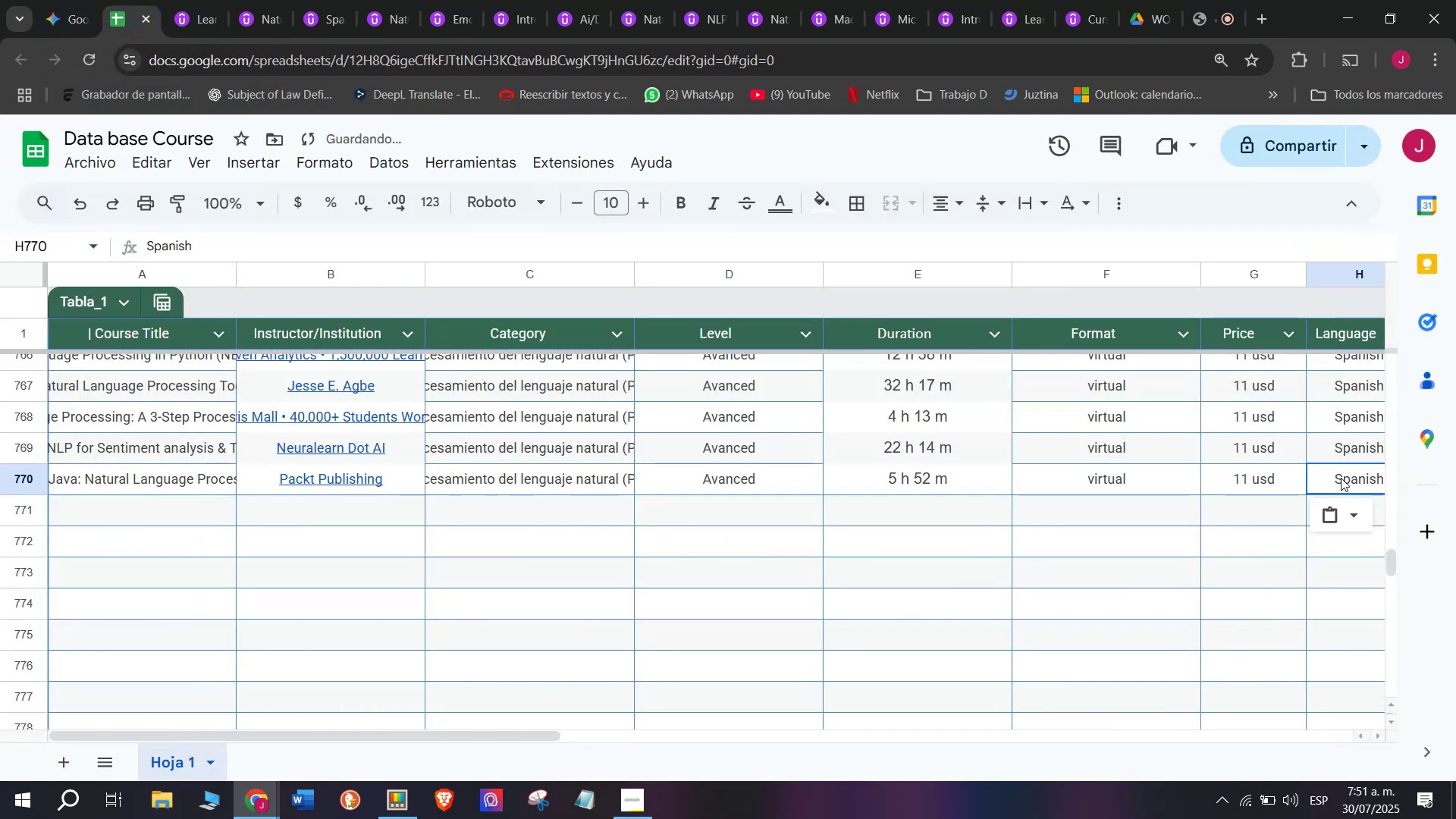 
key(Control+V)
 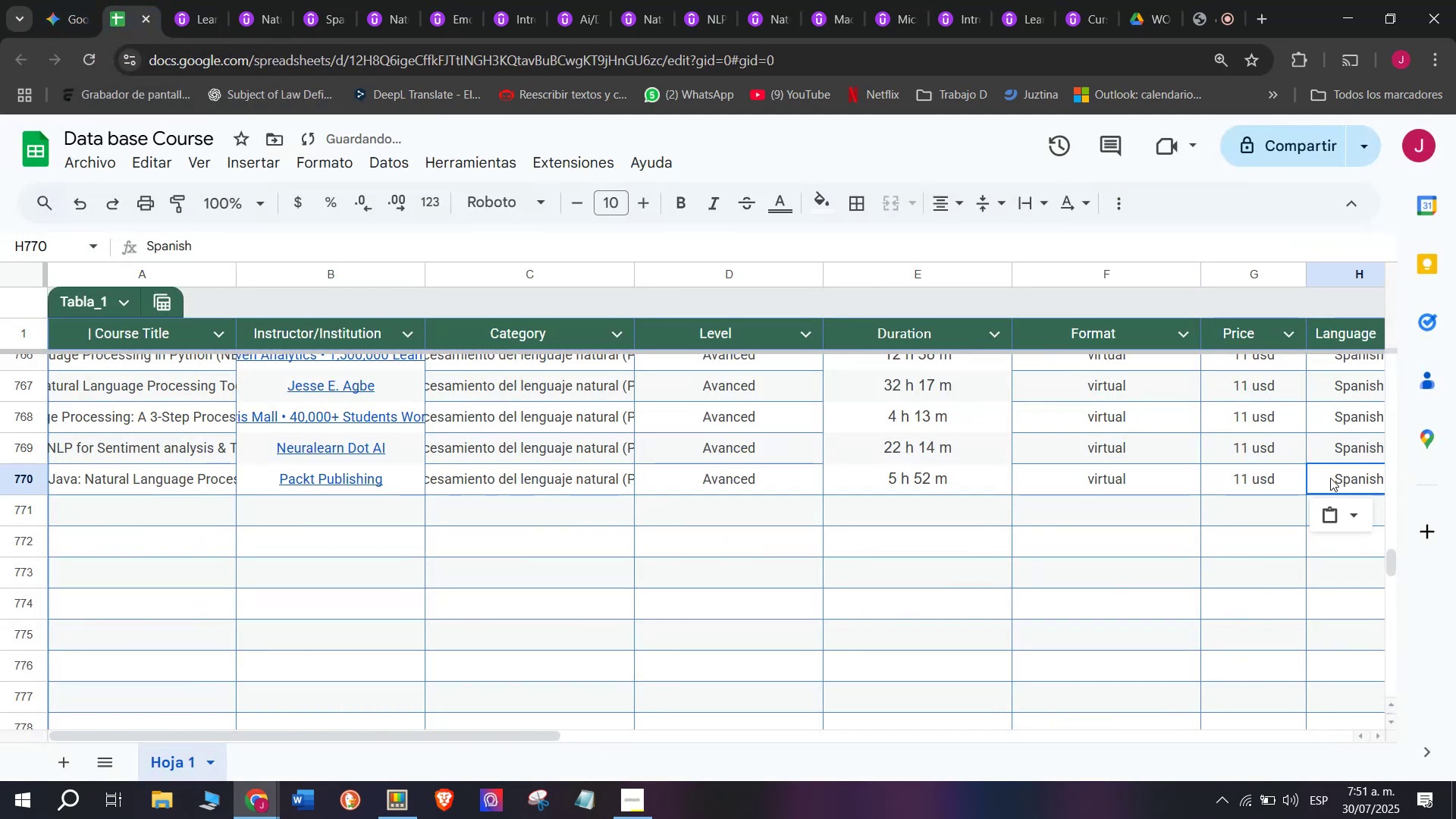 
scroll: coordinate [390, 445], scroll_direction: down, amount: 3.0
 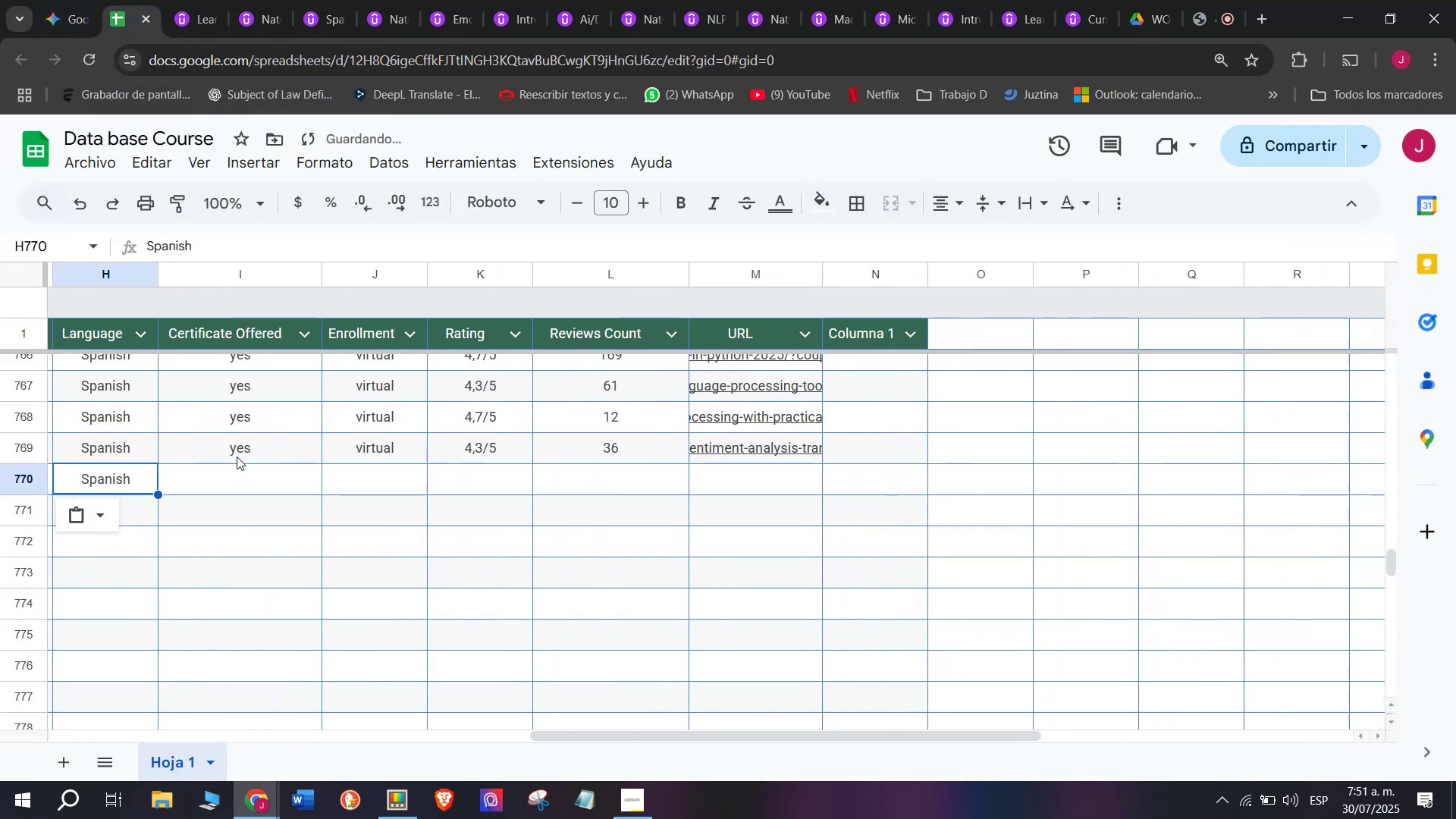 
left_click([237, 448])
 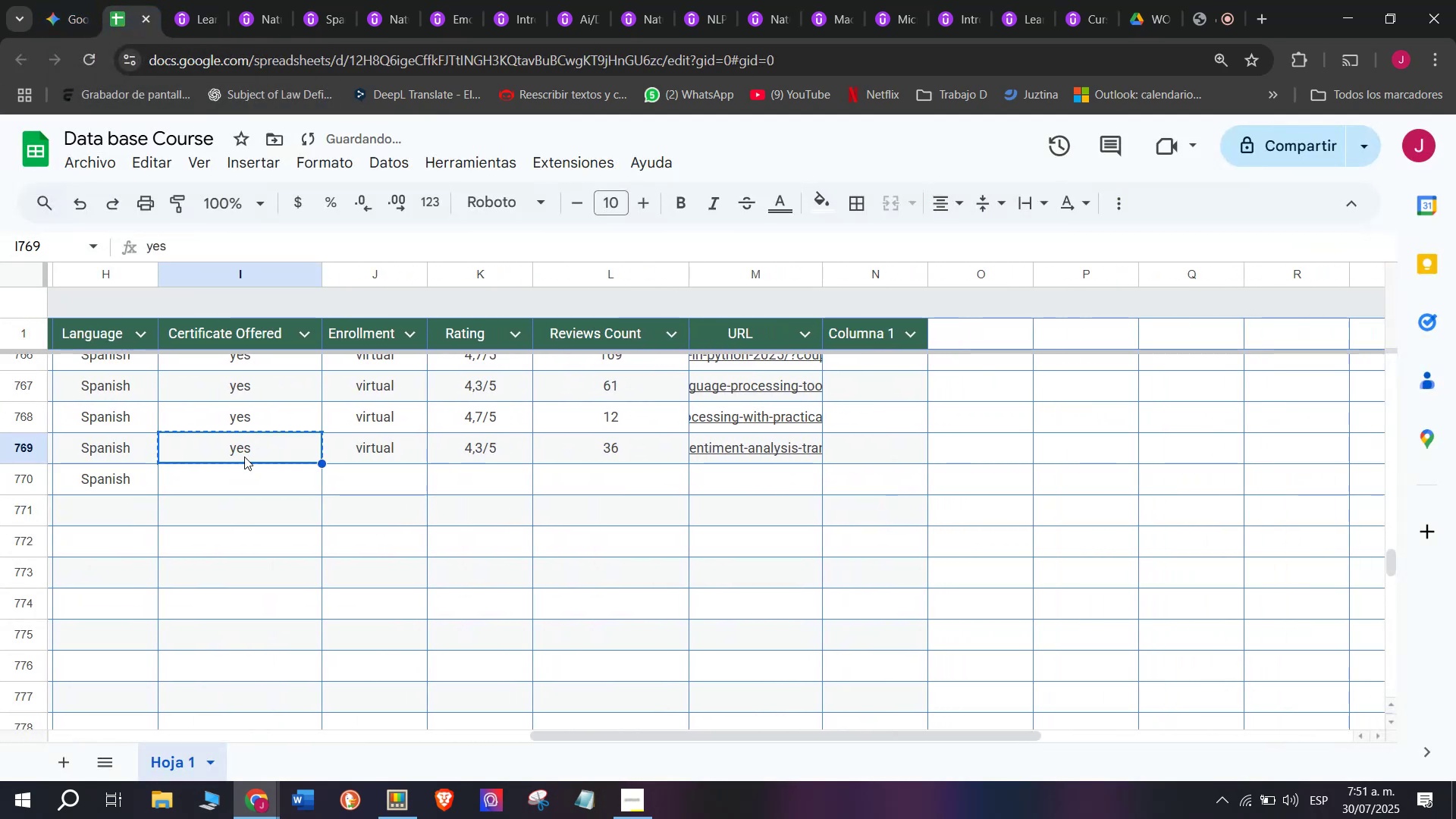 
key(Control+ControlLeft)
 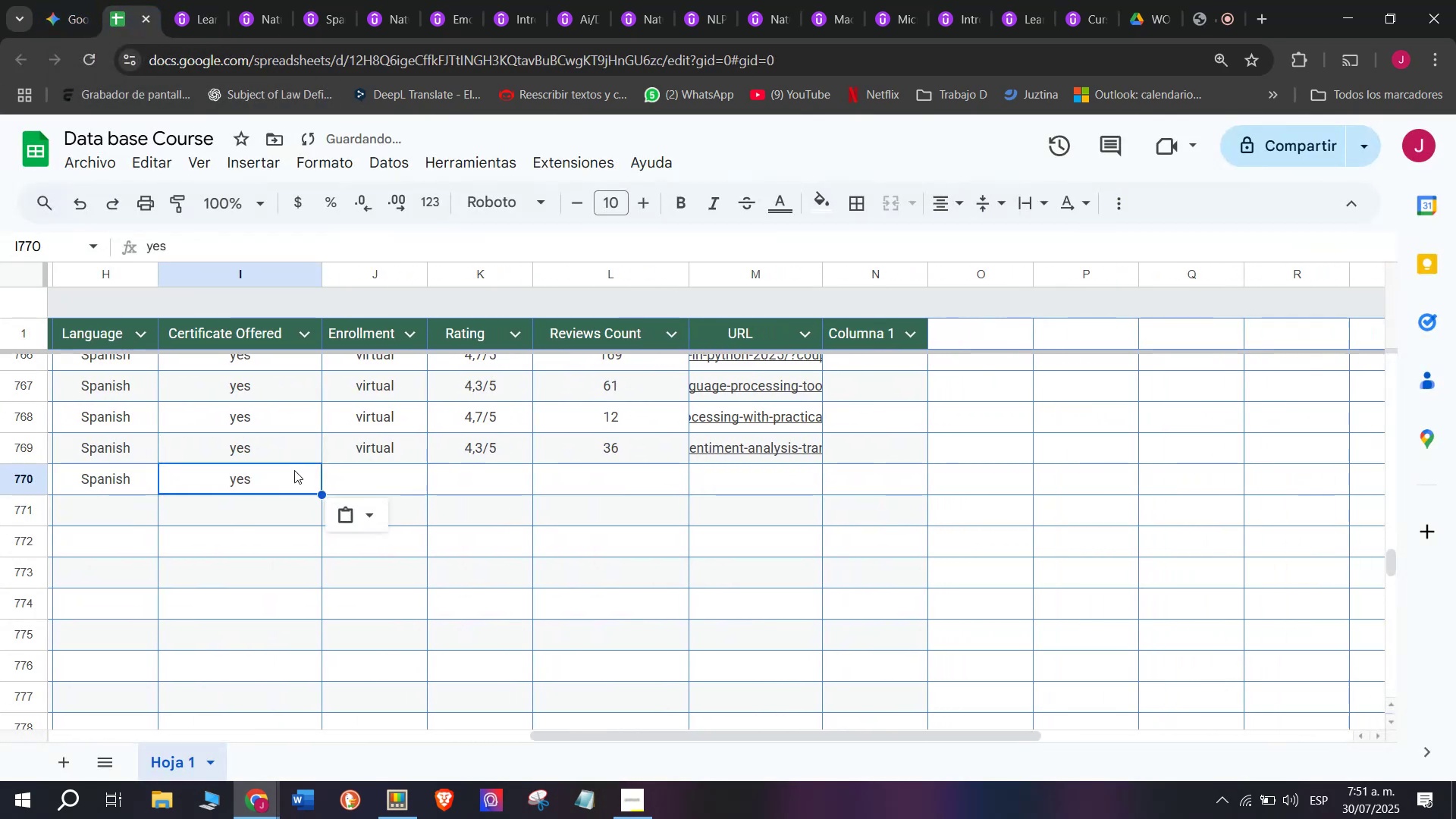 
key(Break)
 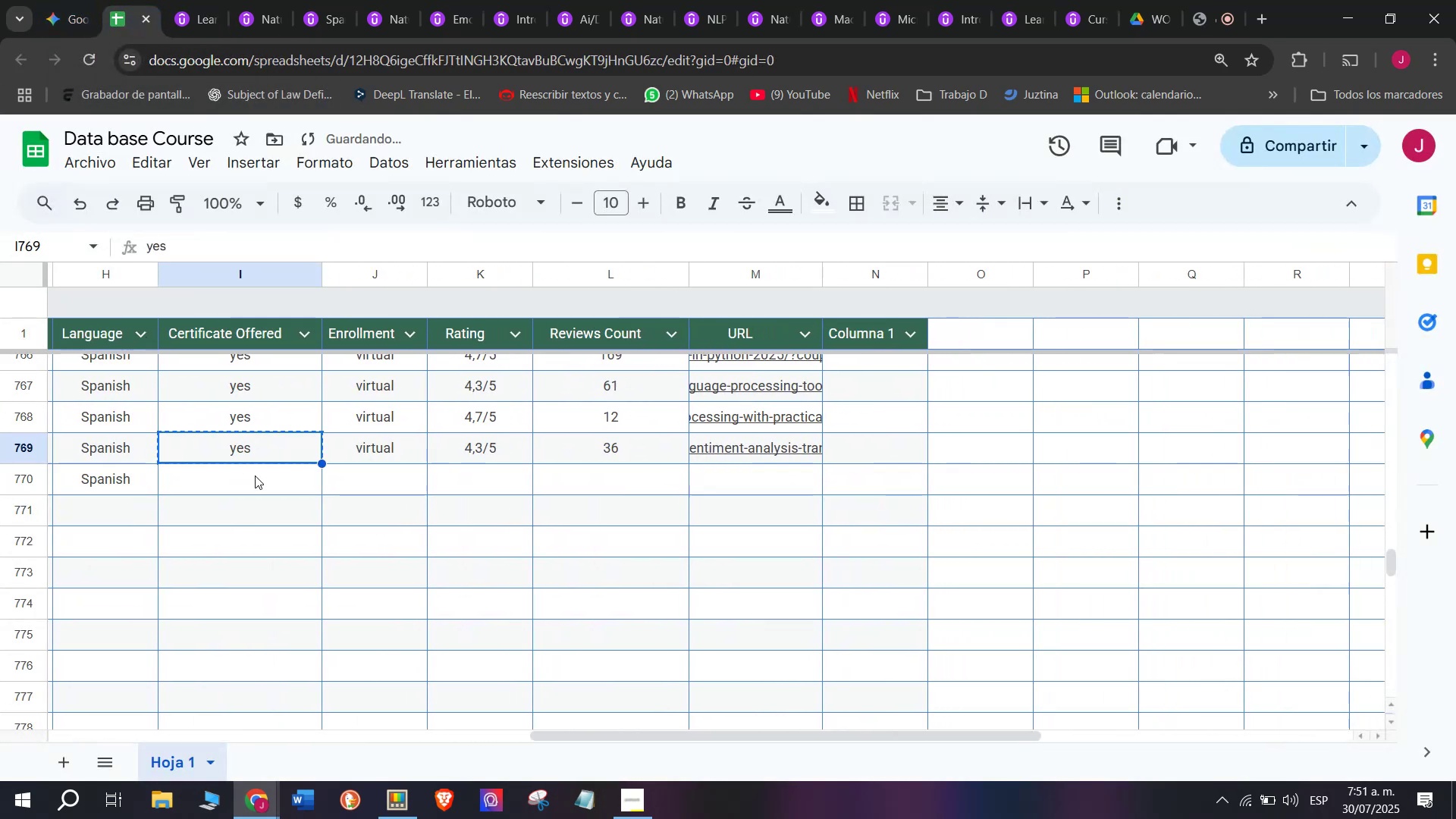 
key(Control+C)
 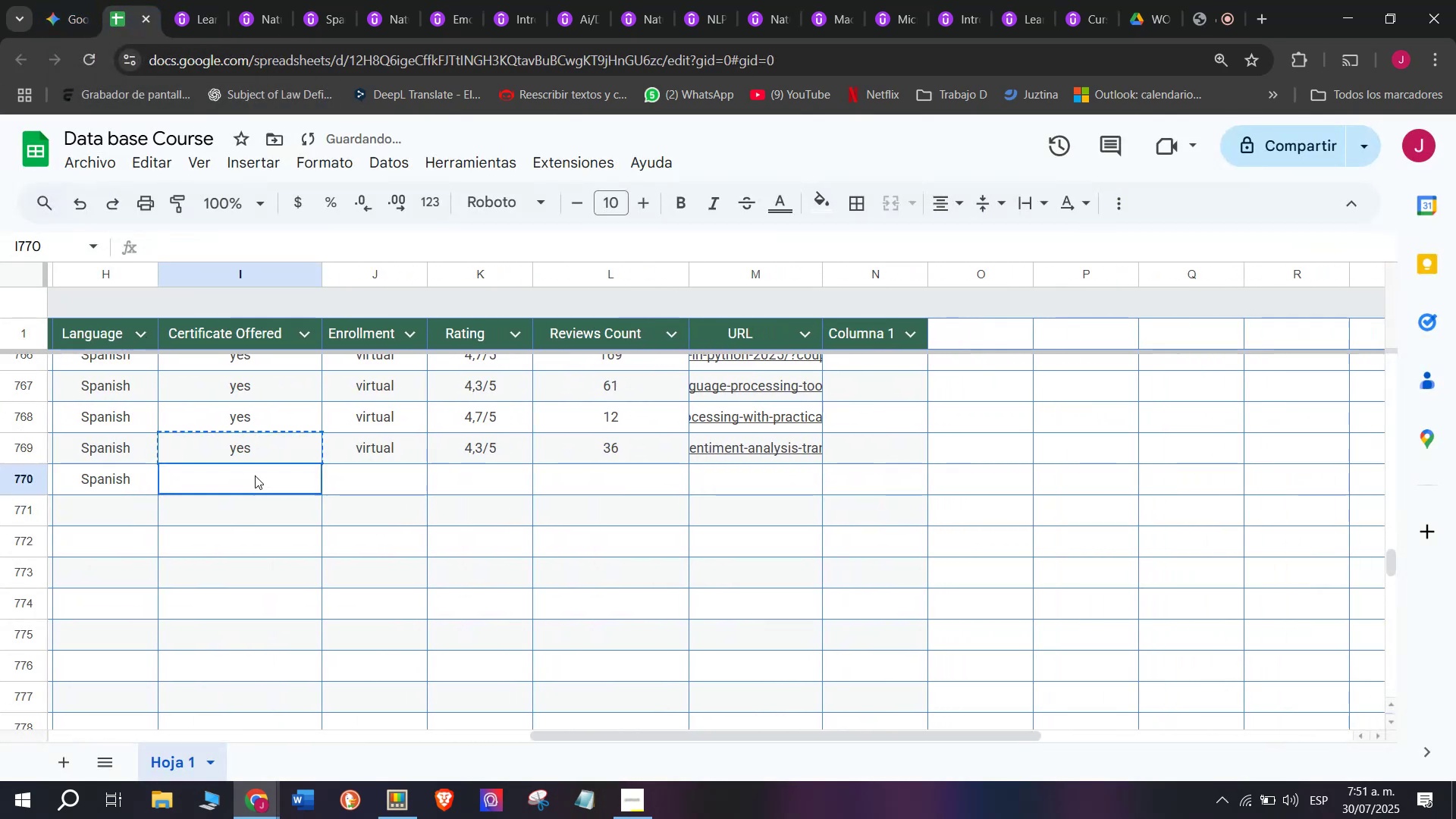 
key(Z)
 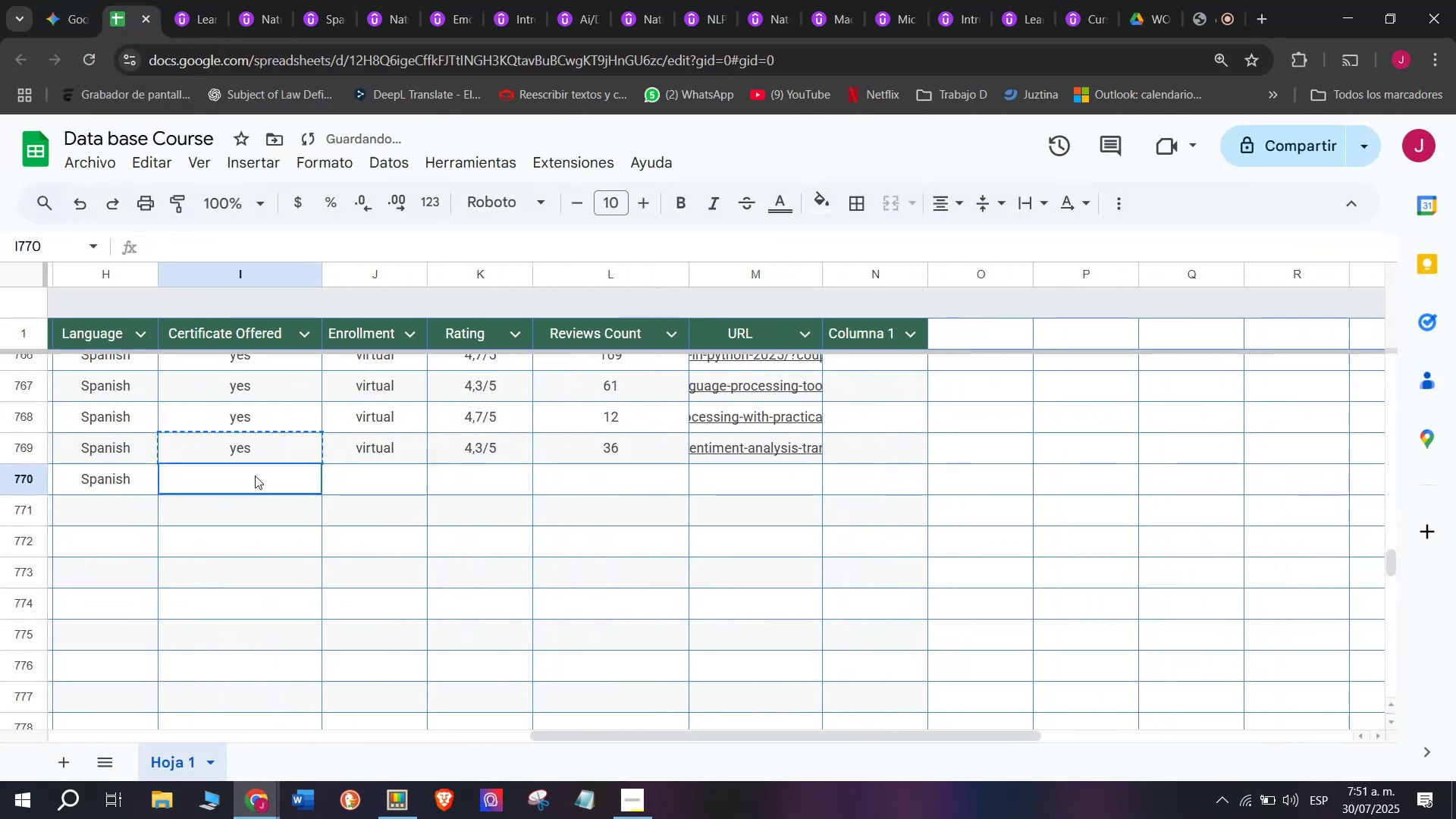 
key(Control+ControlLeft)
 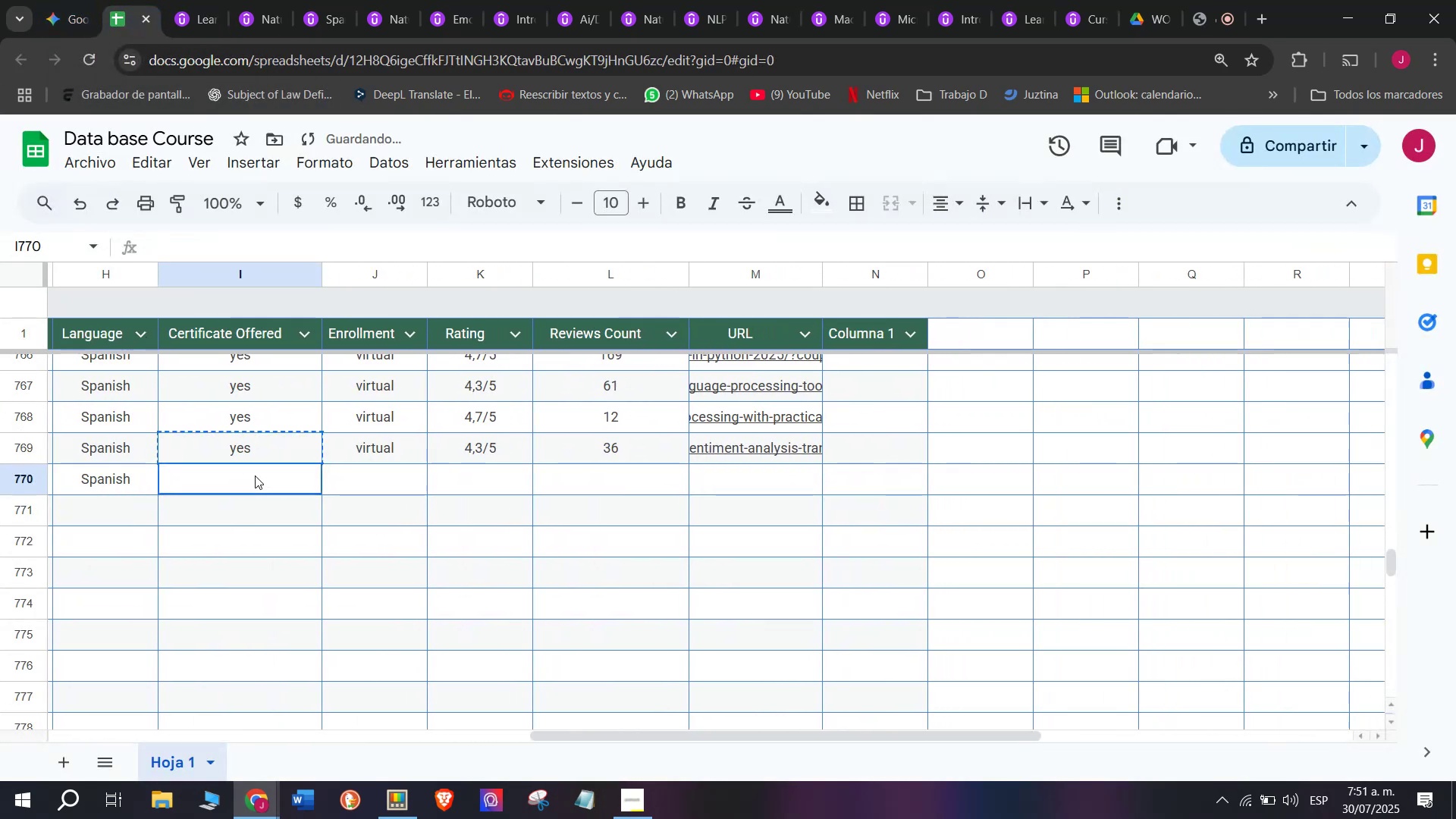 
key(Control+V)
 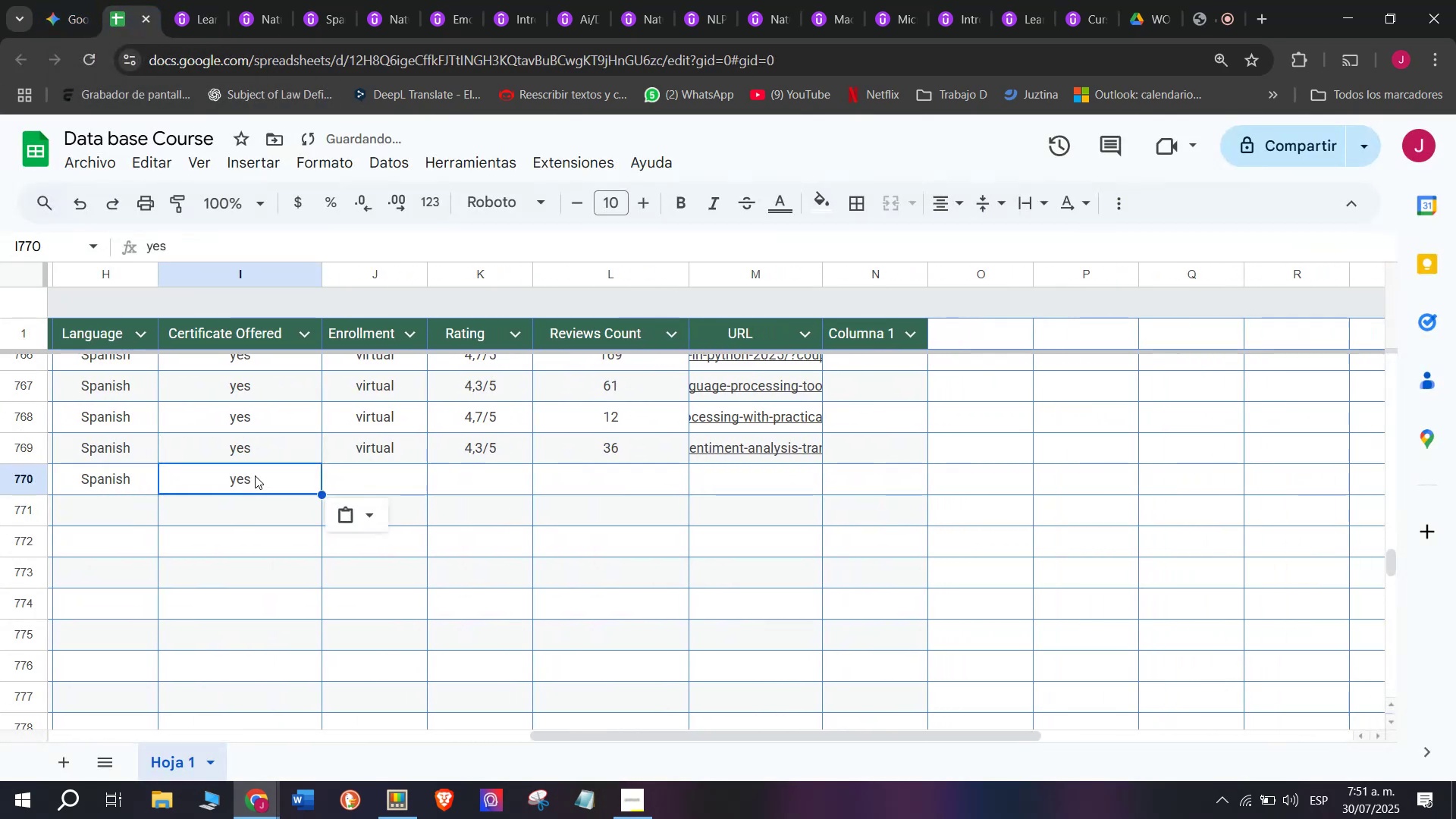 
double_click([255, 475])
 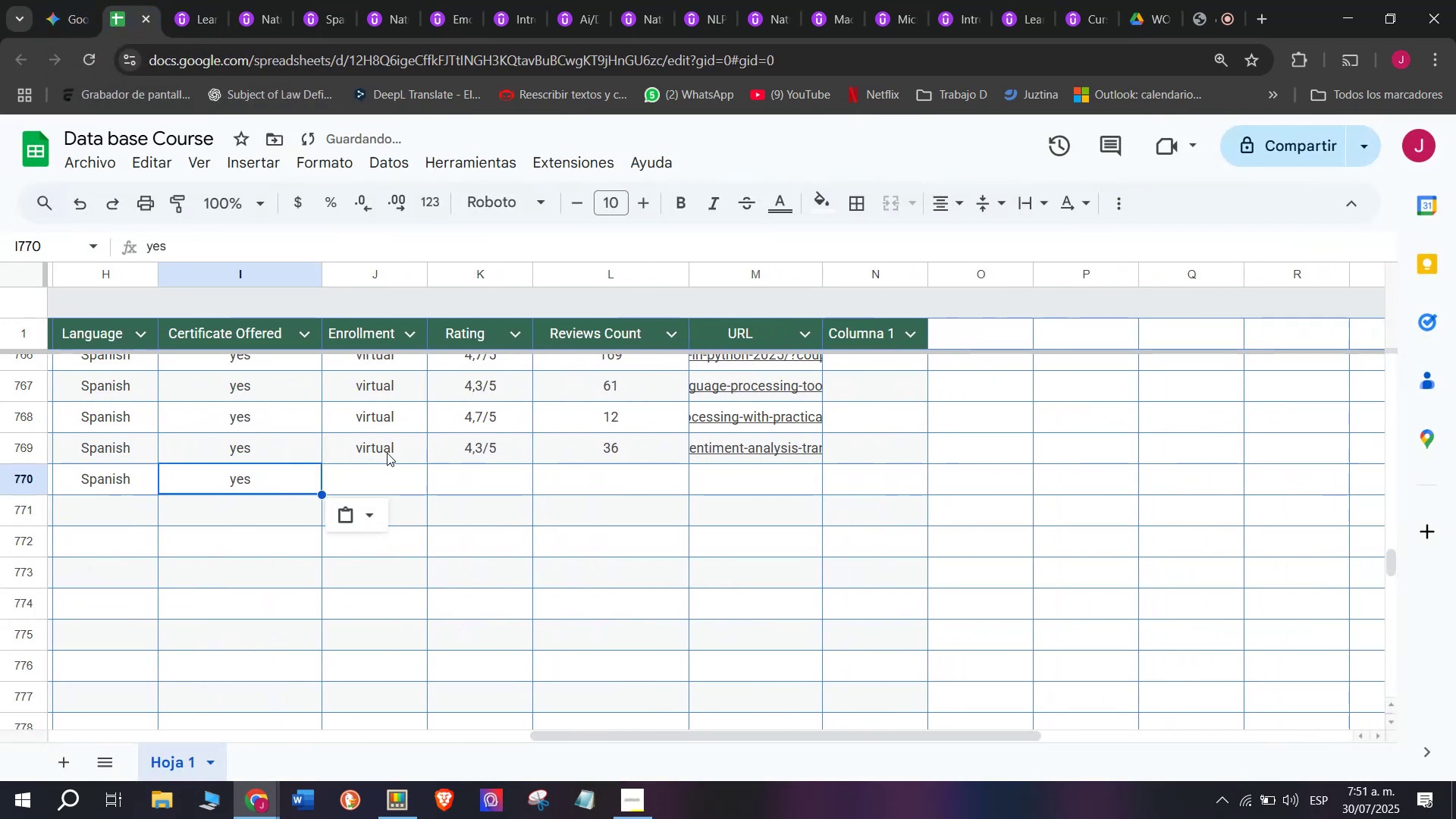 
triple_click([387, 453])
 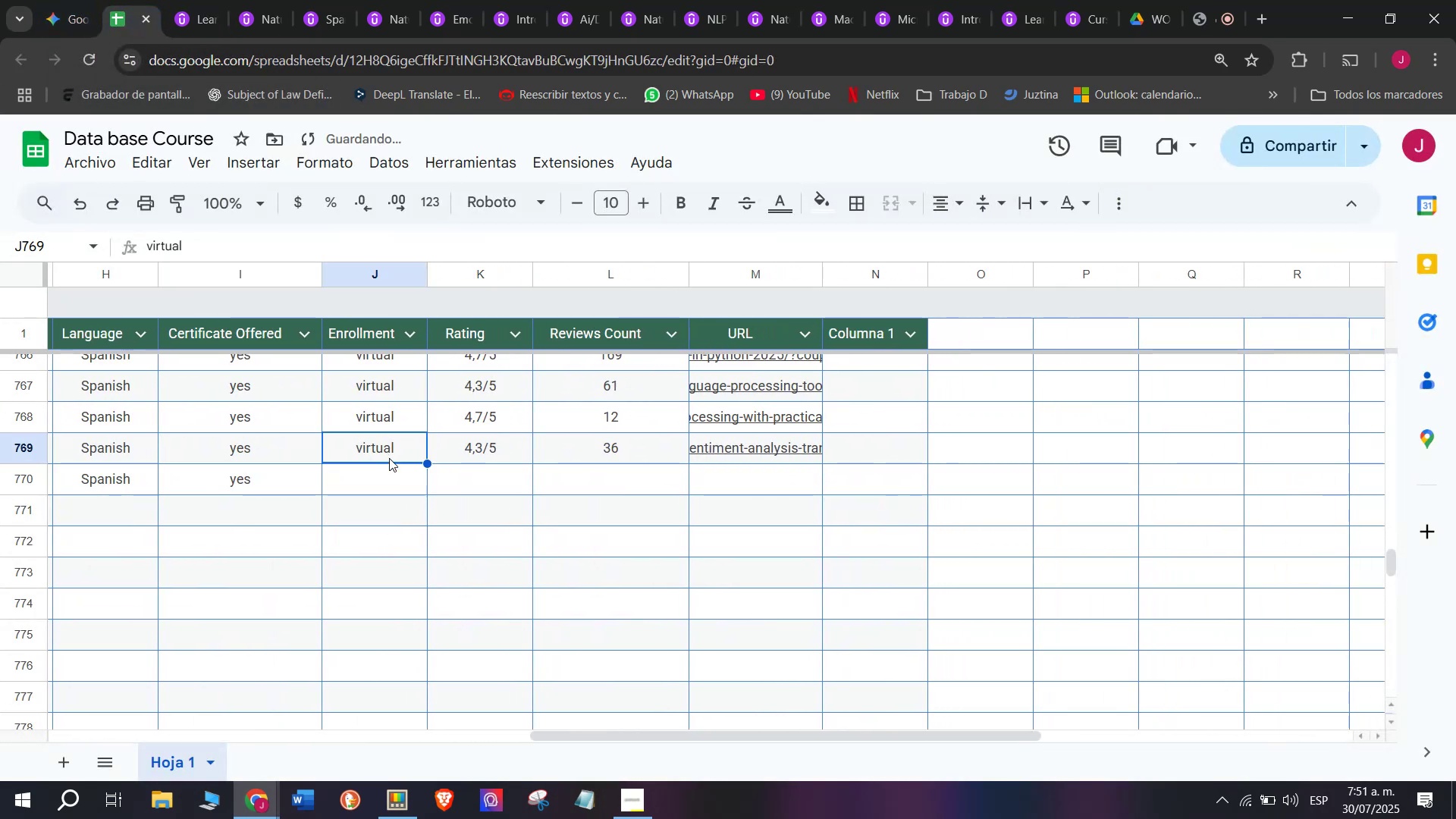 
key(Break)
 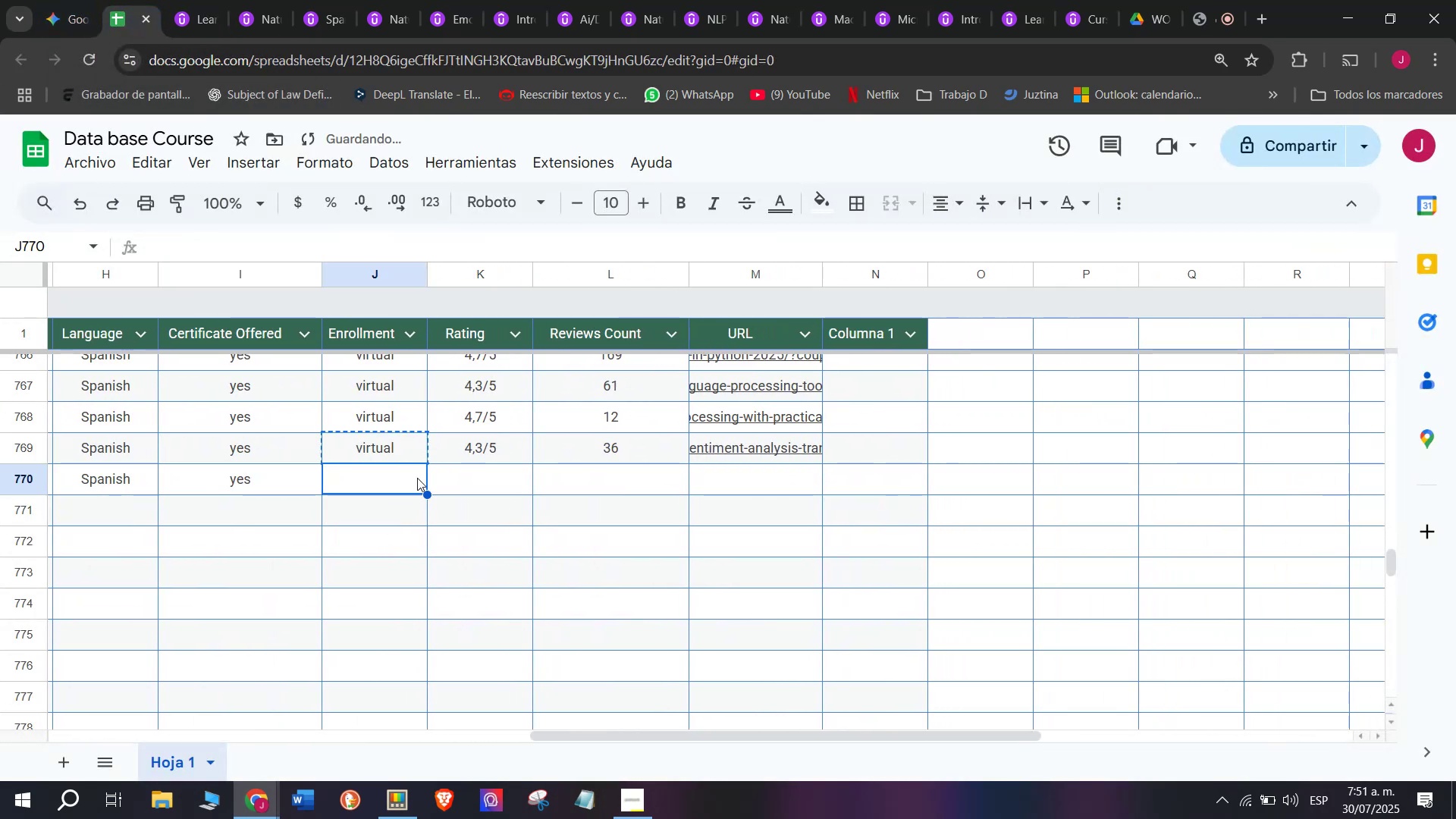 
key(Control+ControlLeft)
 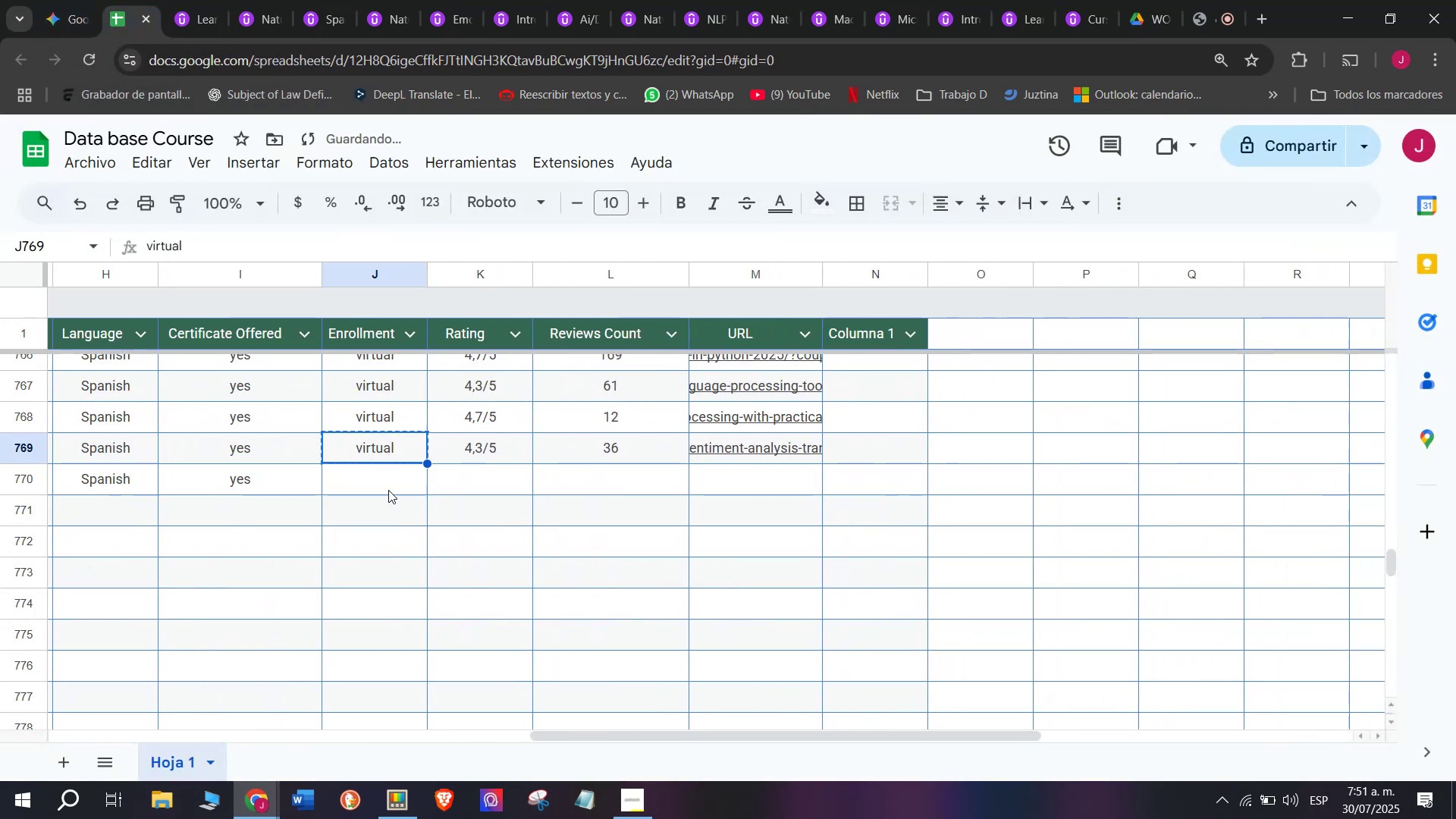 
key(Control+C)
 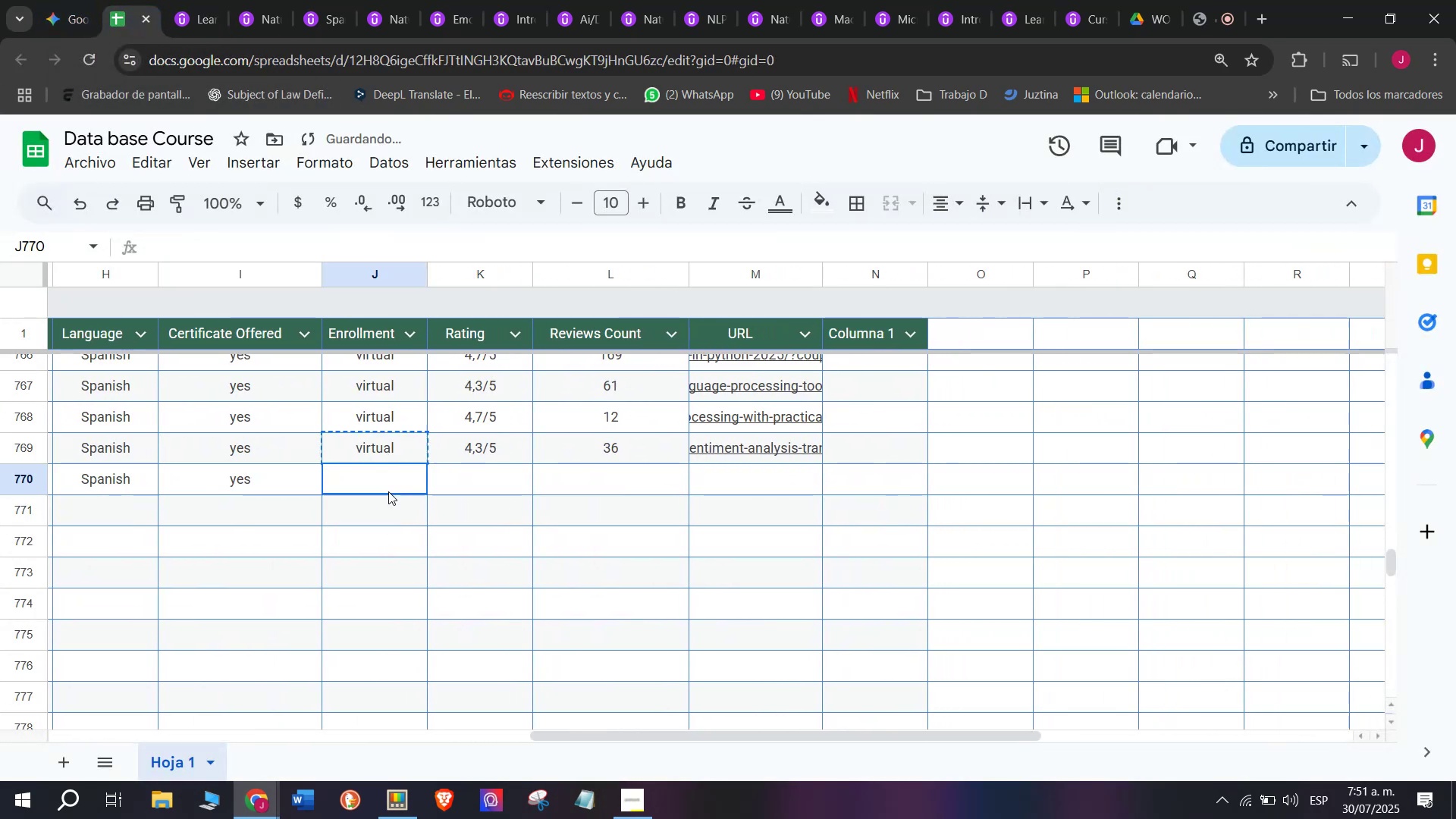 
triple_click([388, 491])
 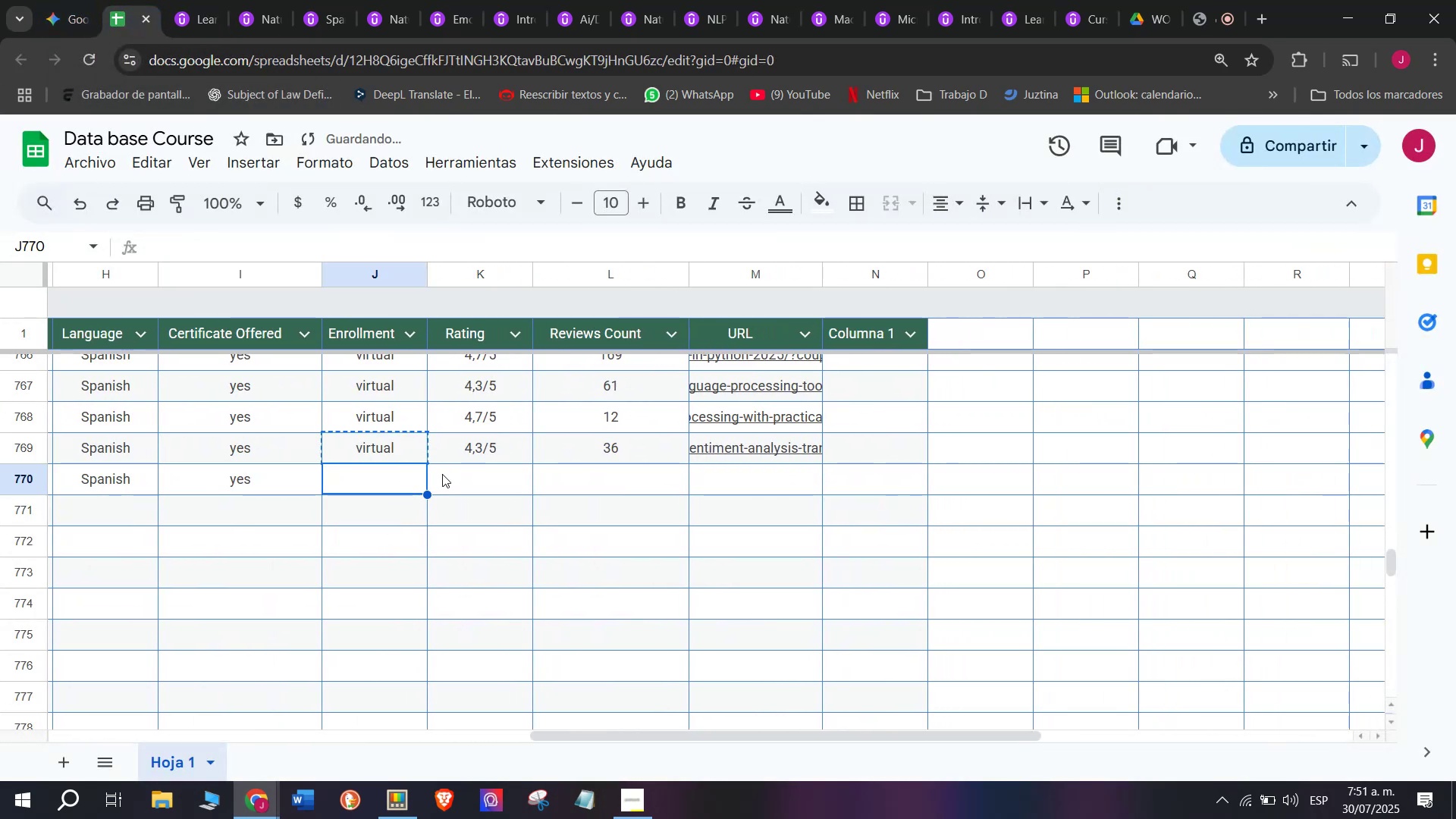 
key(Z)
 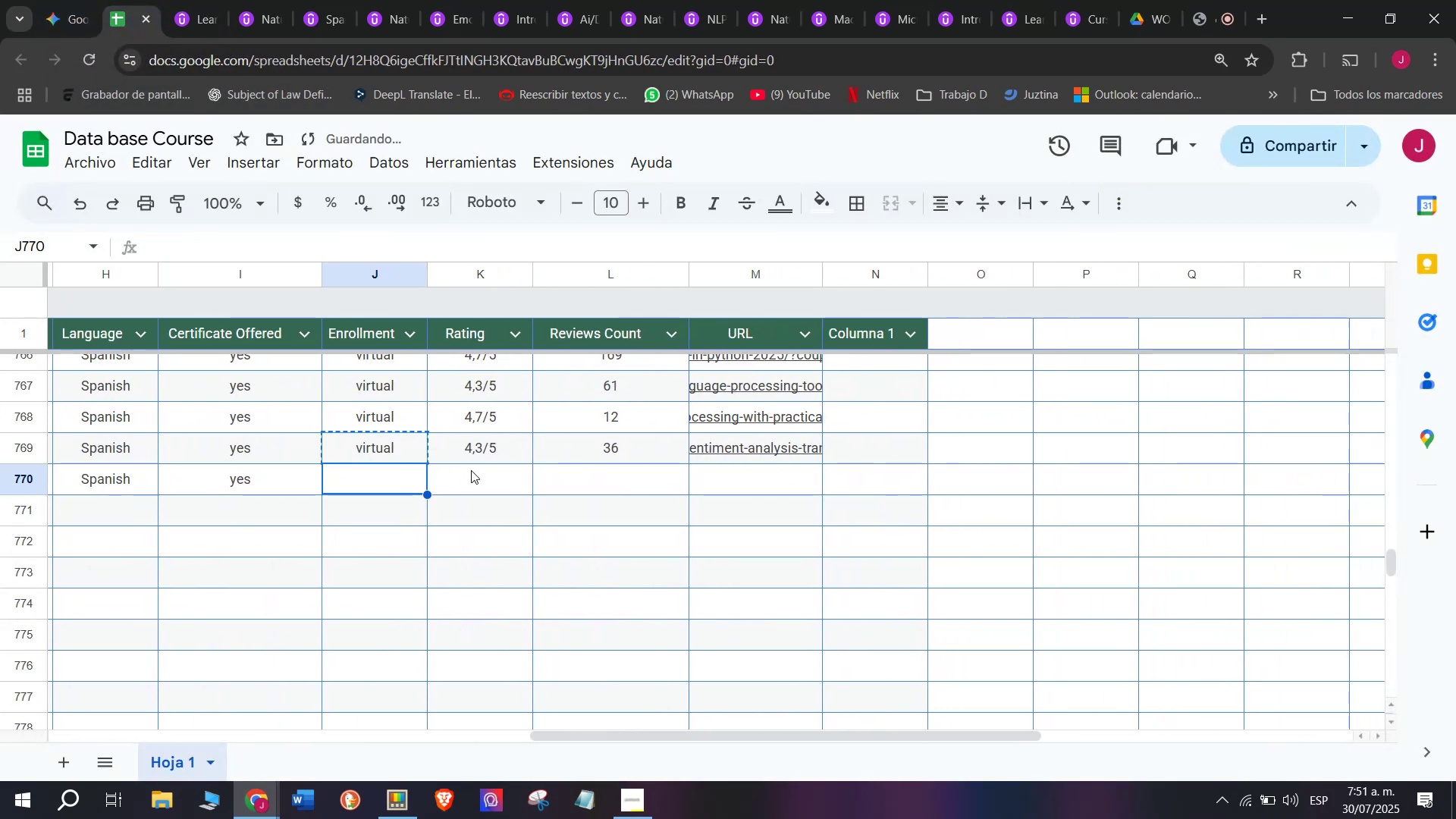 
key(Control+ControlLeft)
 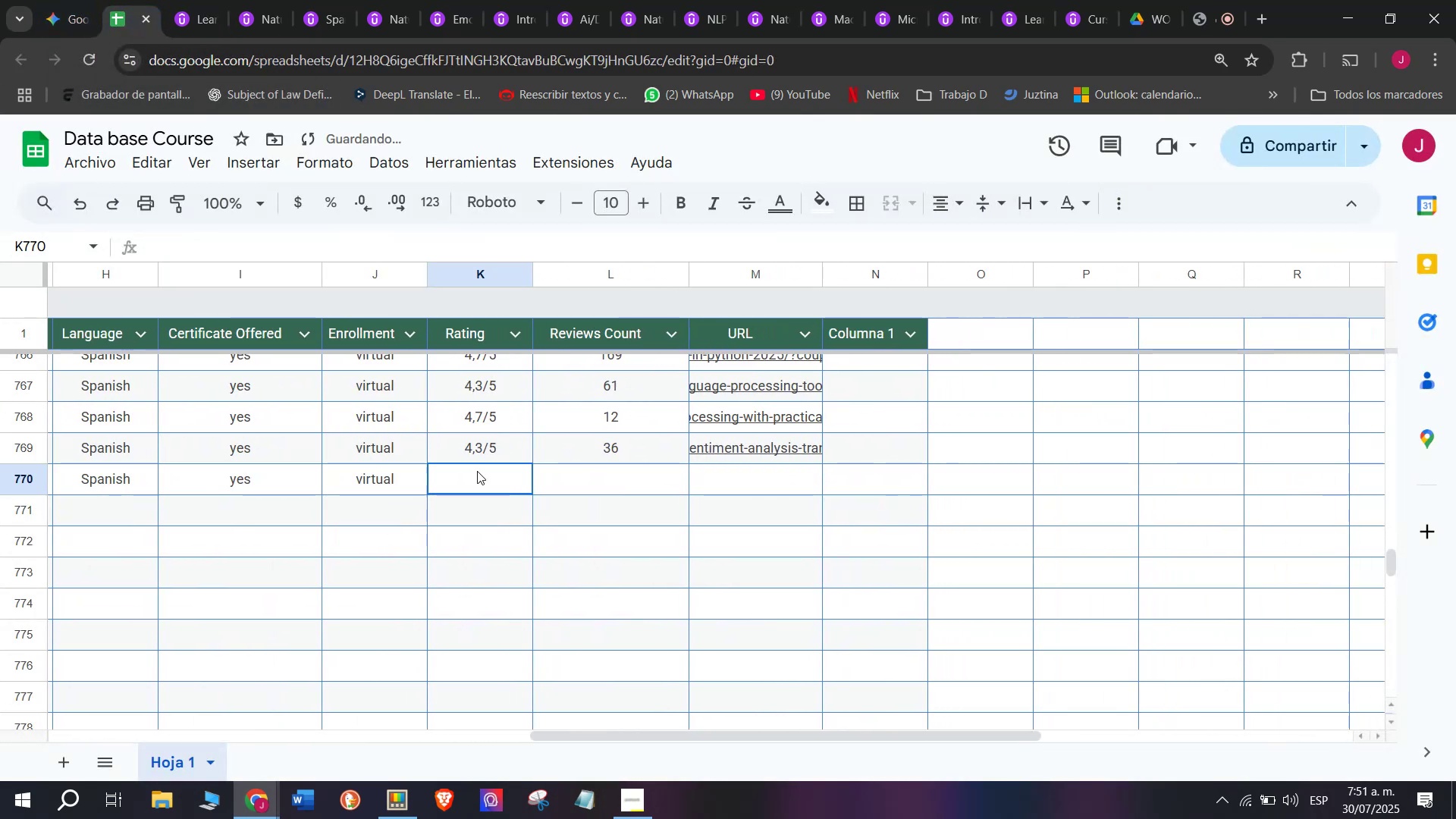 
key(Control+V)
 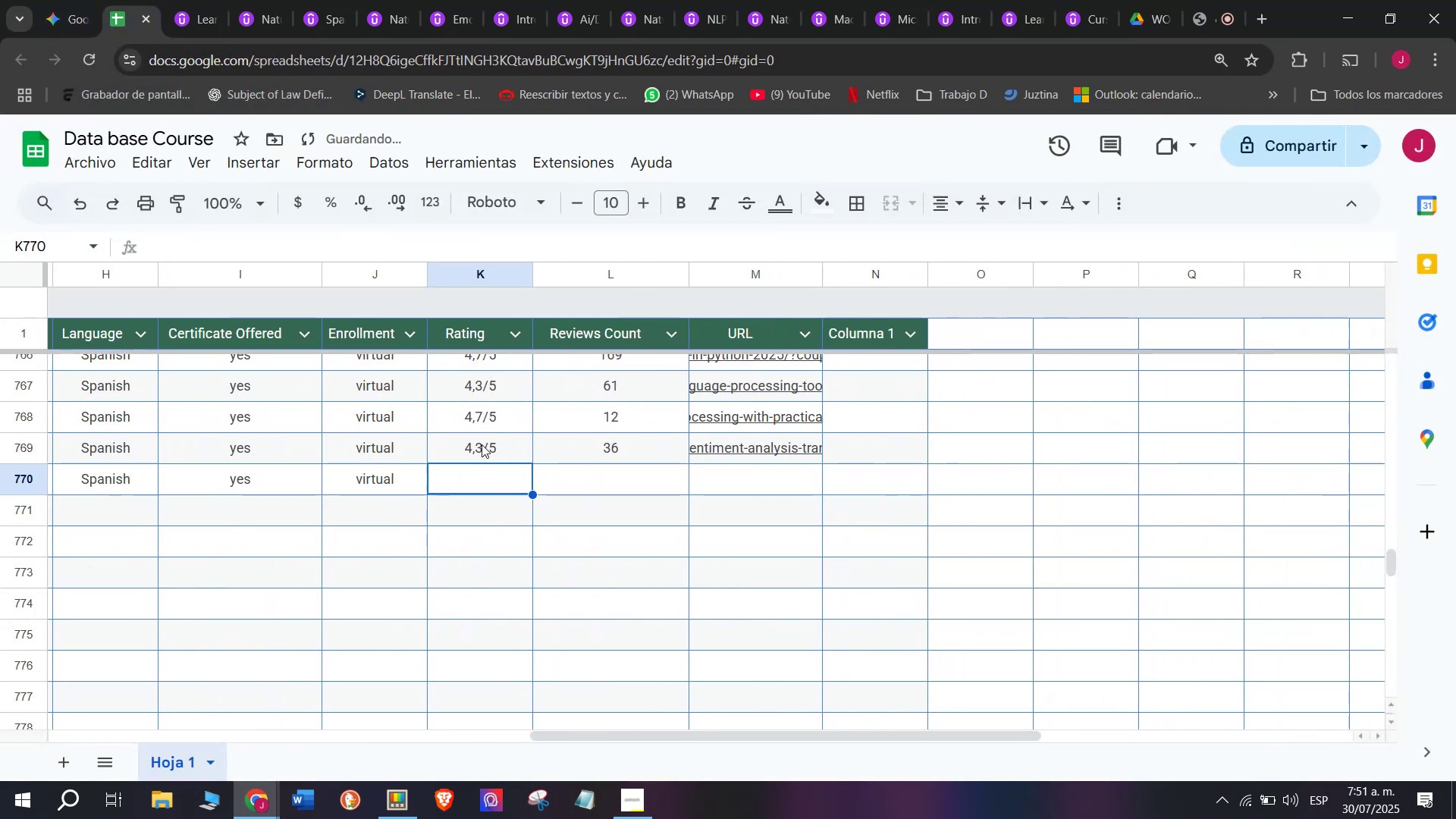 
double_click([482, 435])
 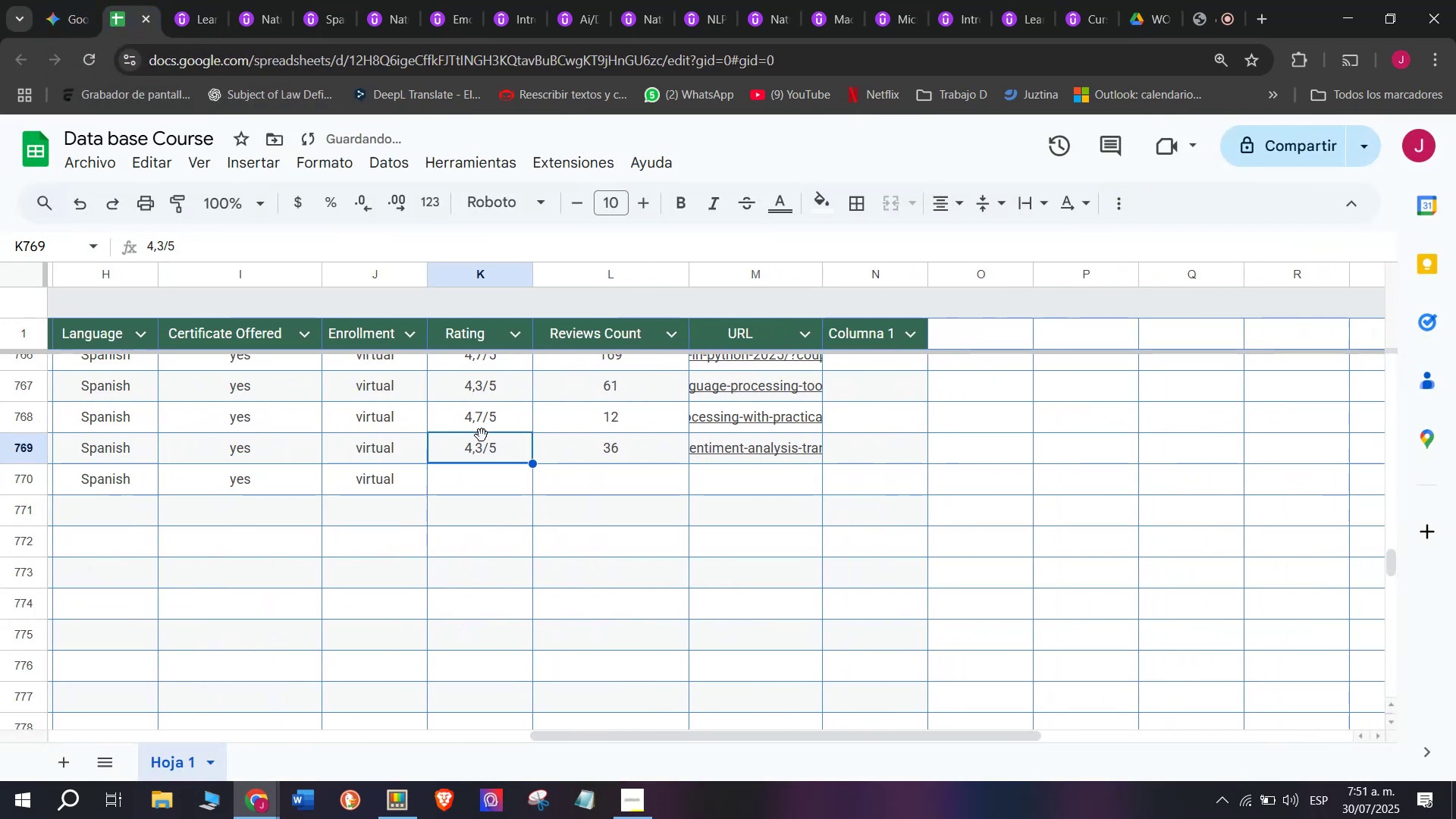 
key(Break)
 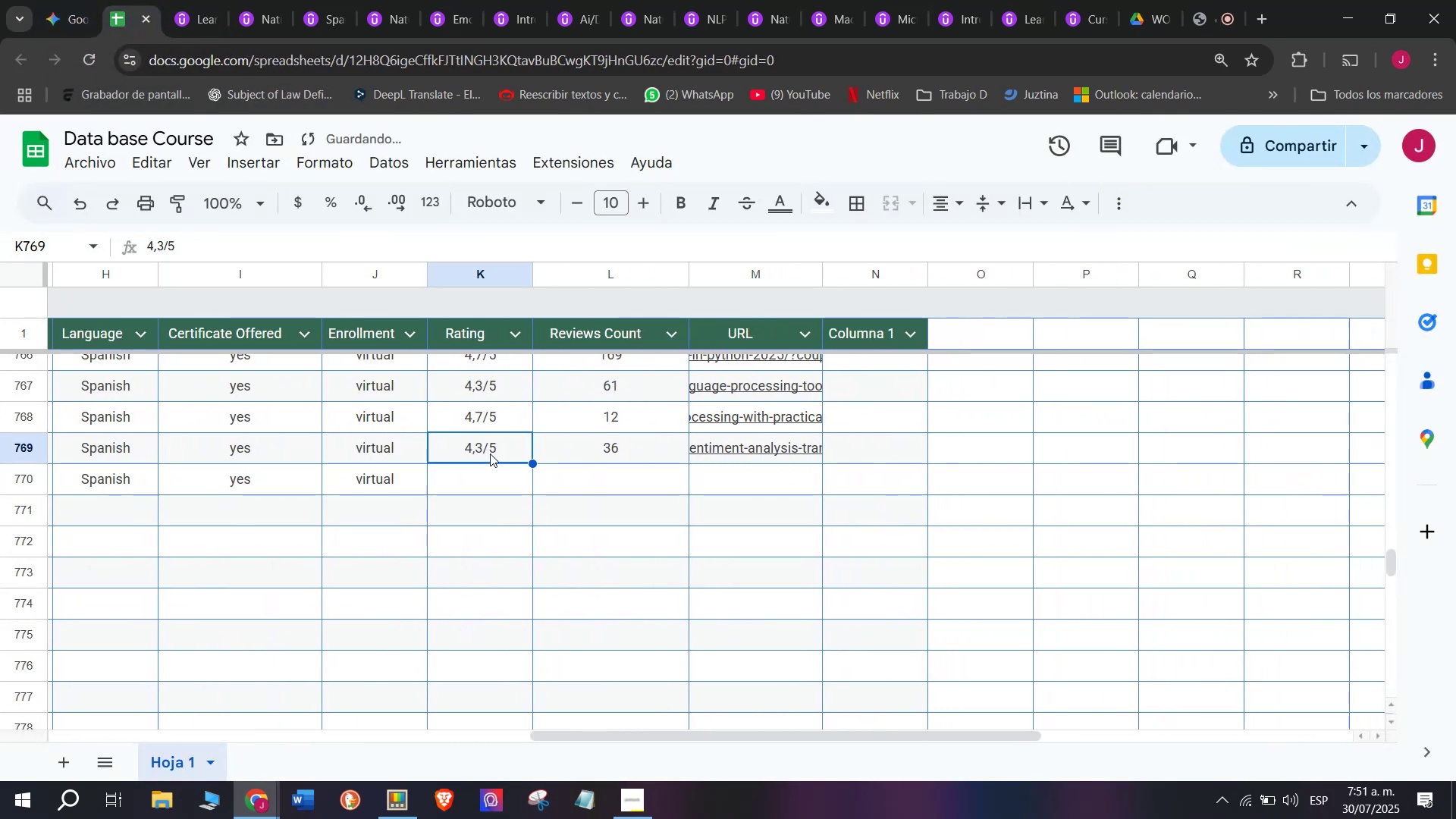 
key(Control+C)
 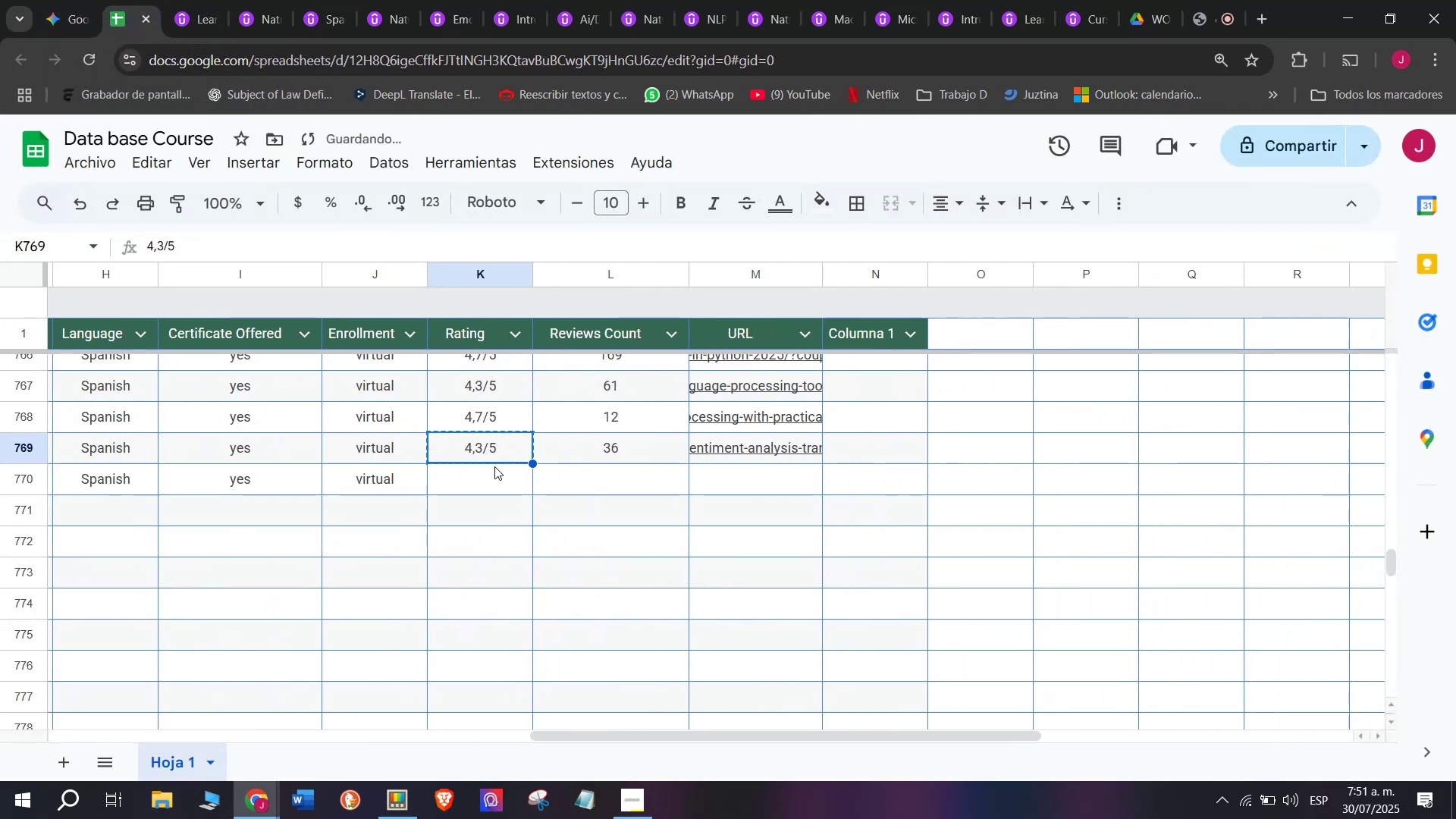 
key(Control+ControlLeft)
 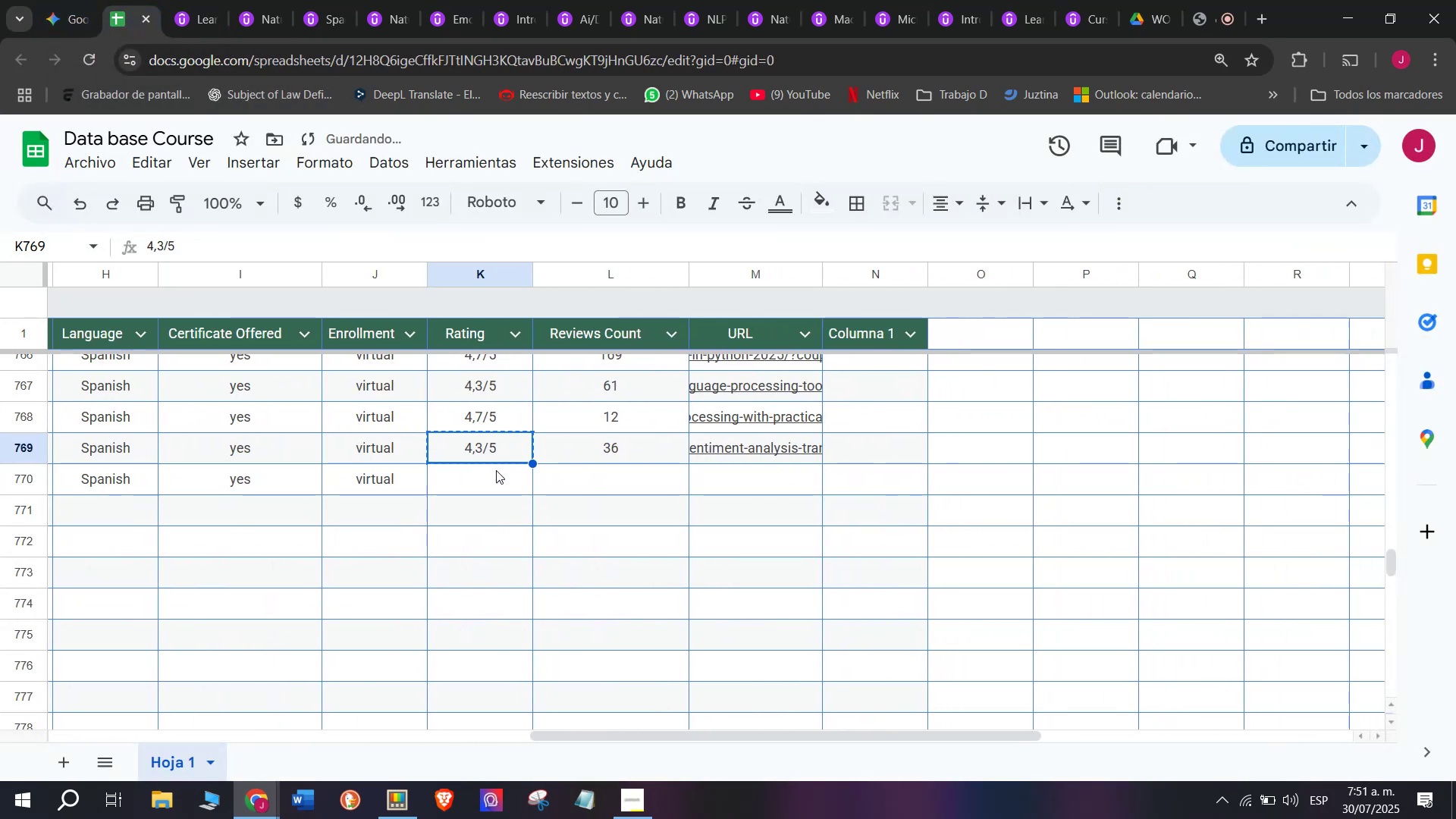 
key(Z)
 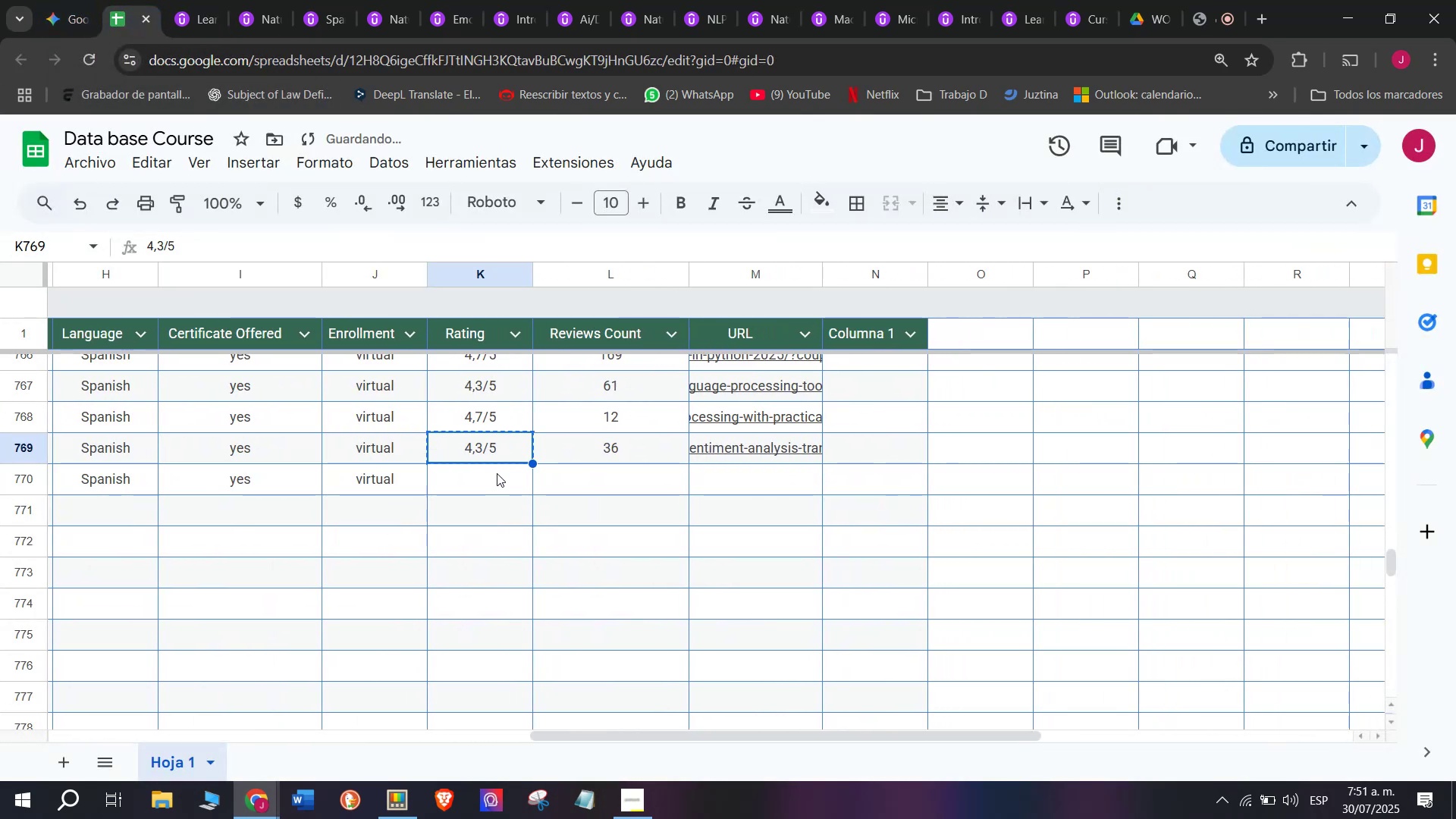 
key(Control+ControlLeft)
 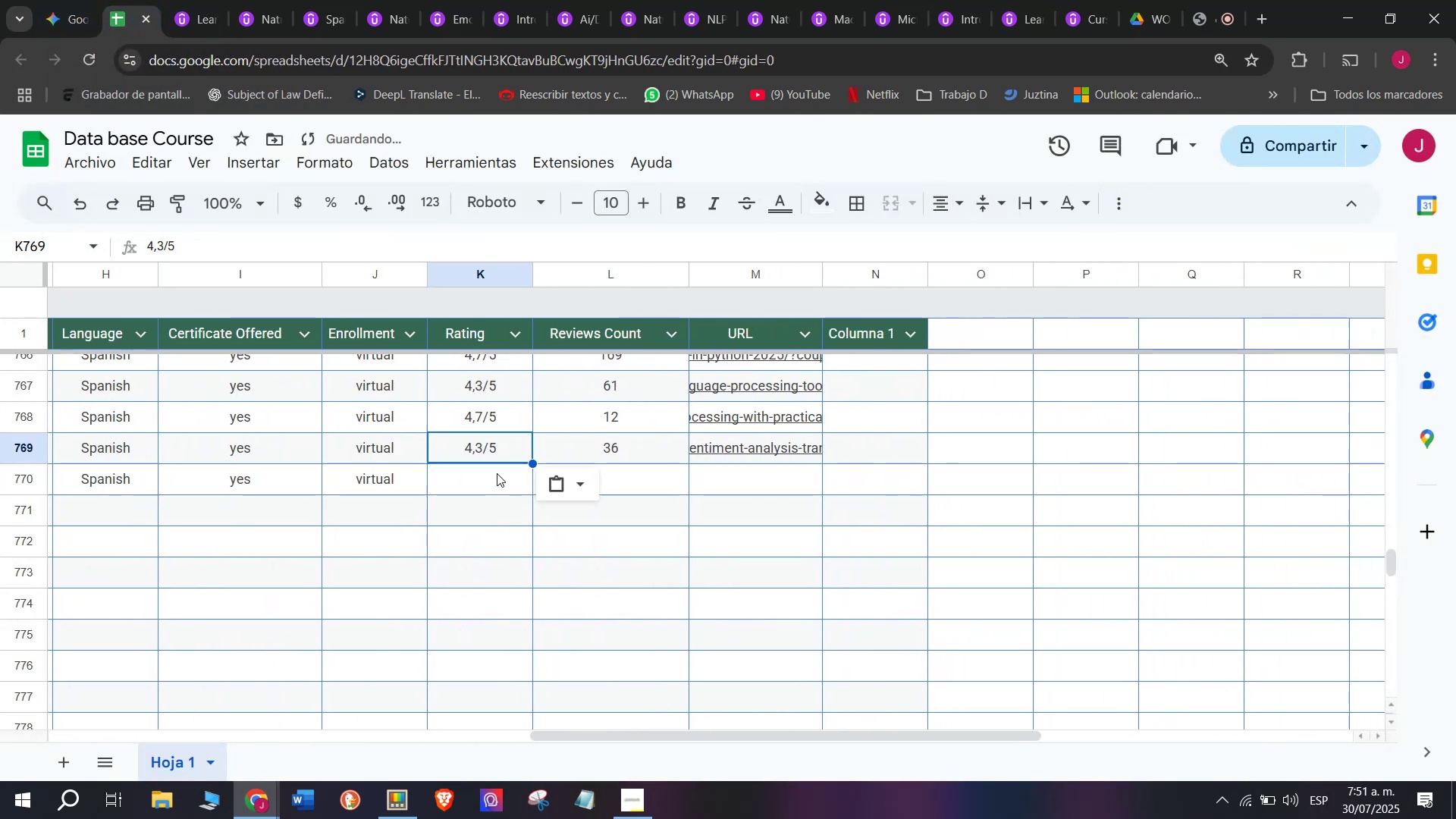 
key(Control+V)
 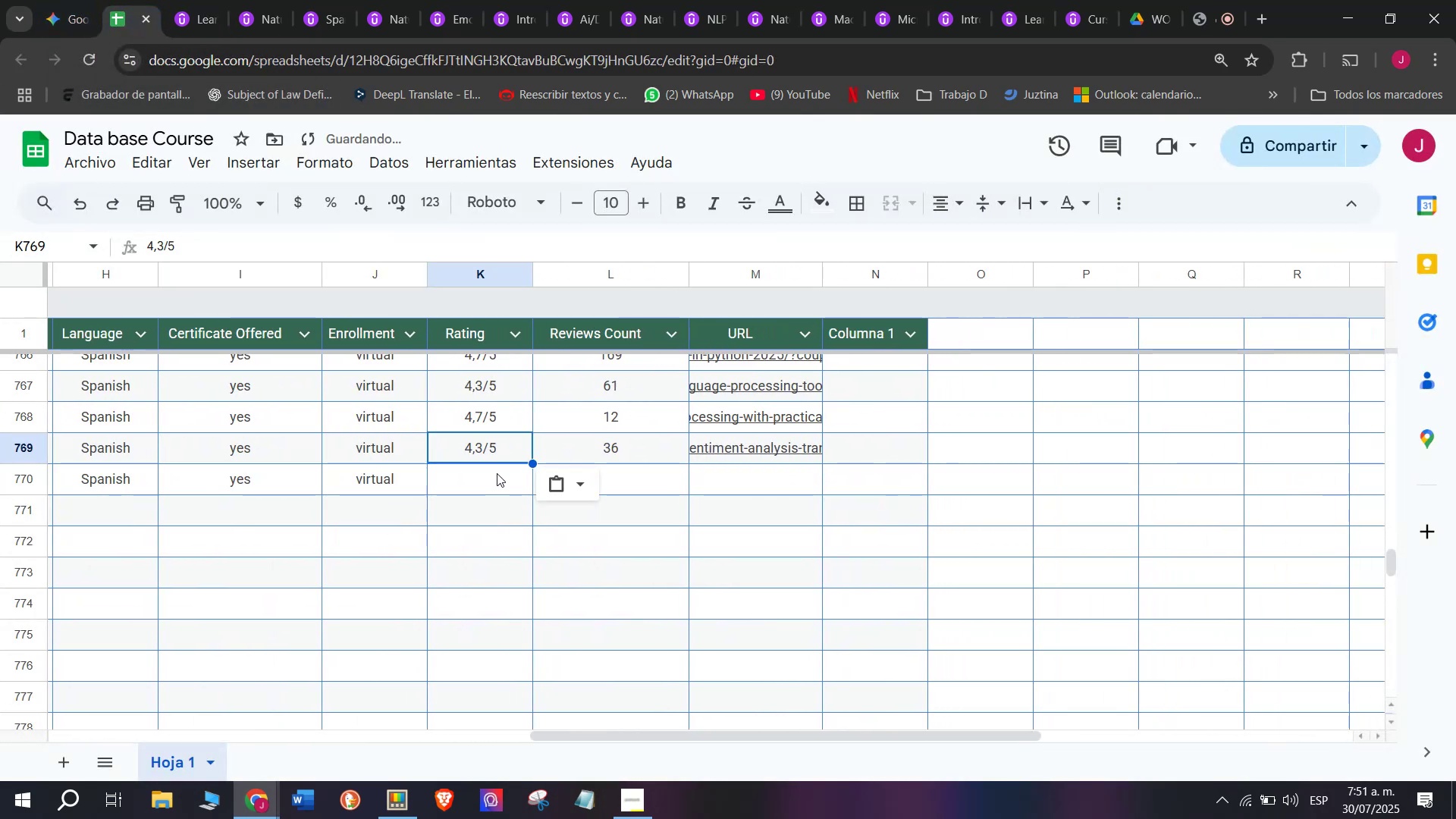 
left_click([497, 473])
 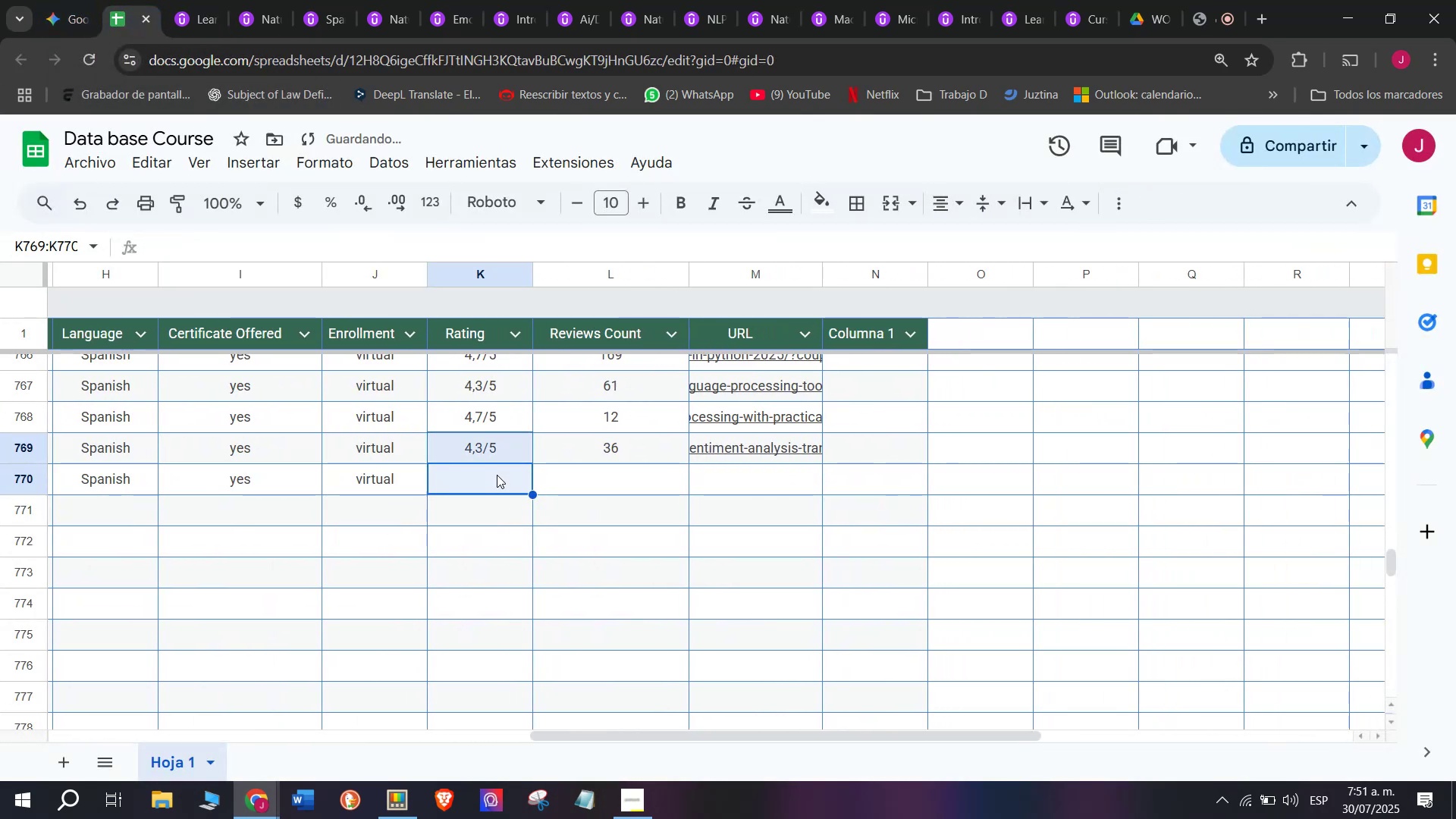 
left_click([497, 475])
 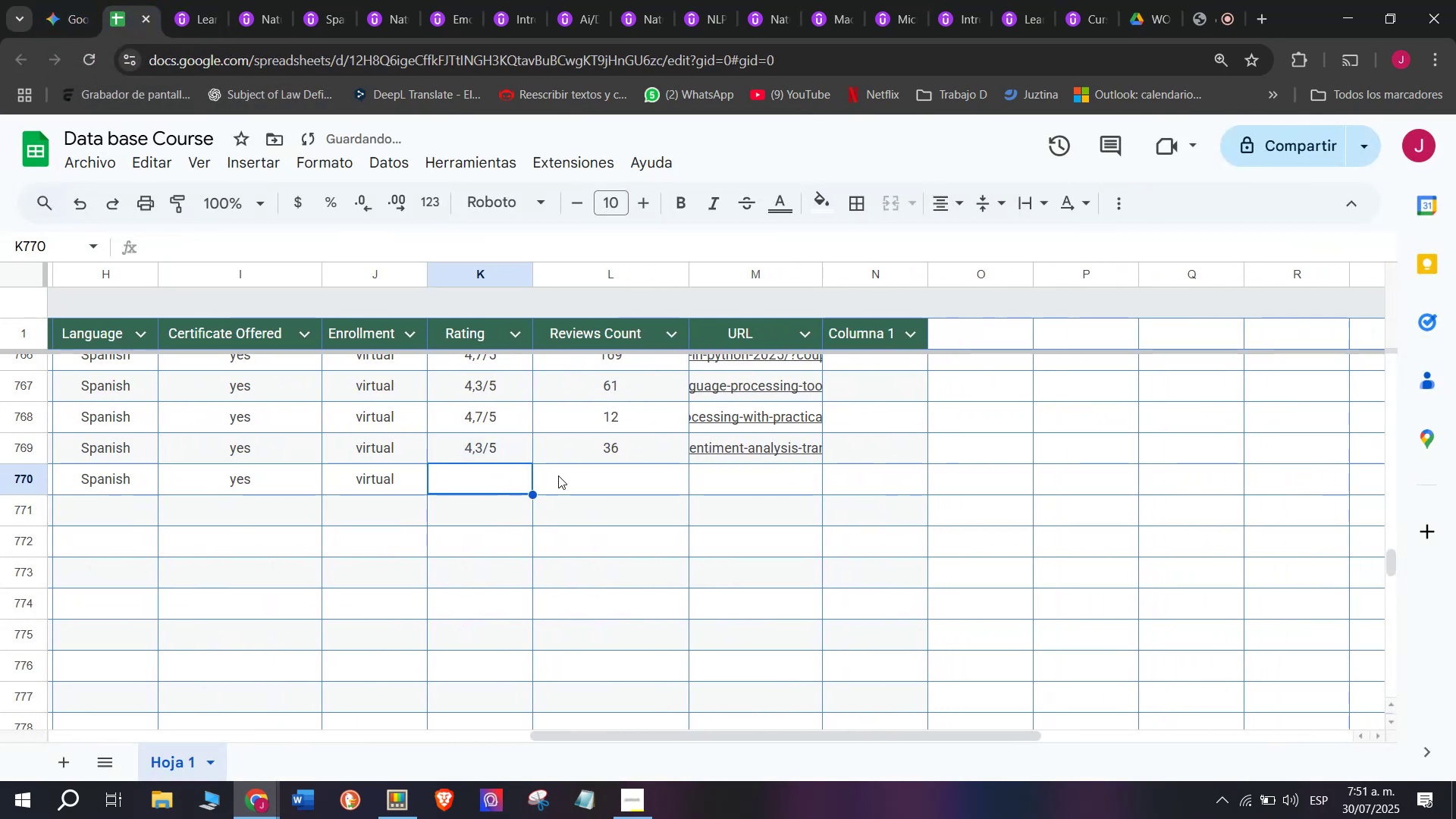 
key(Z)
 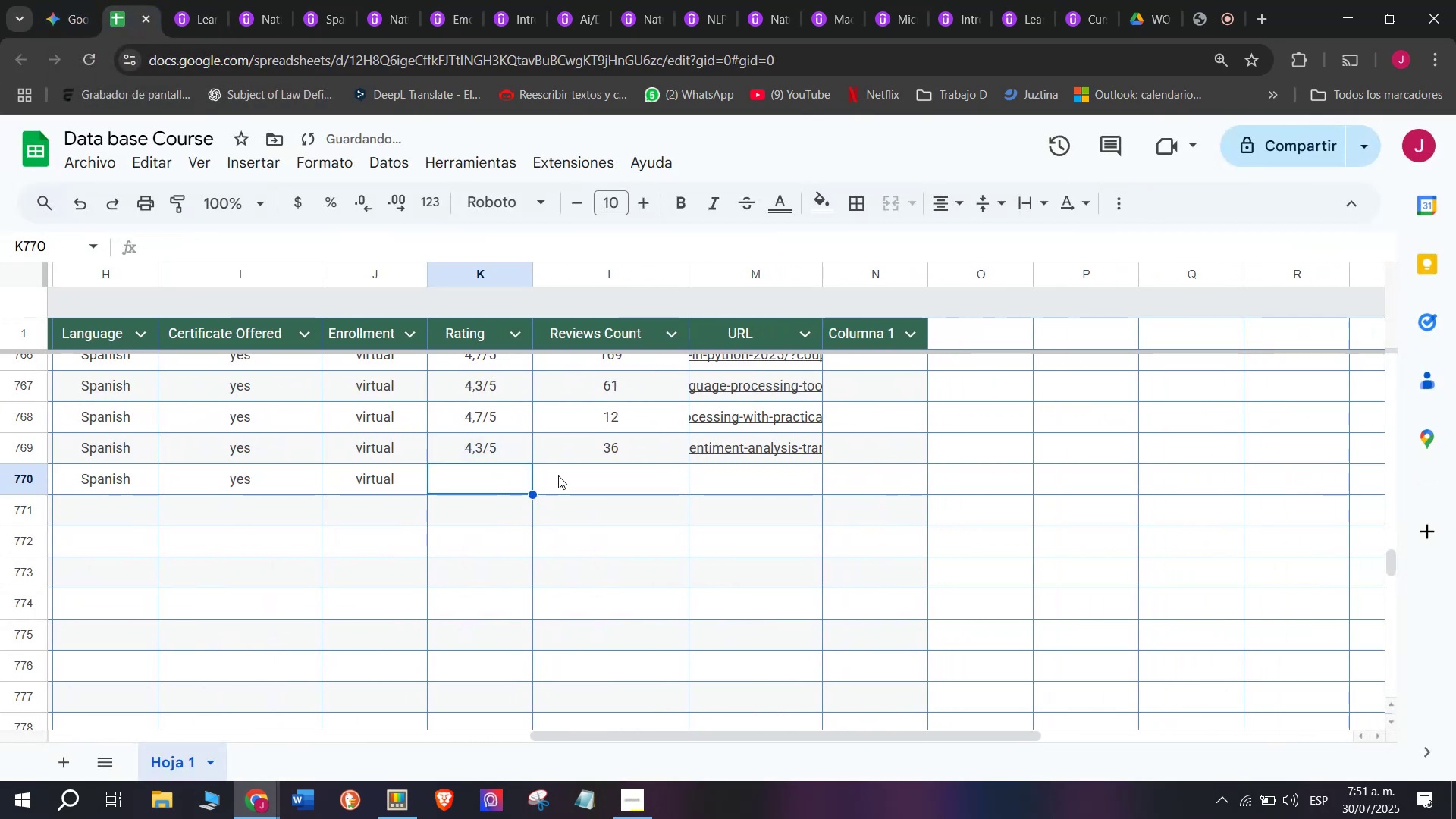 
key(Control+ControlLeft)
 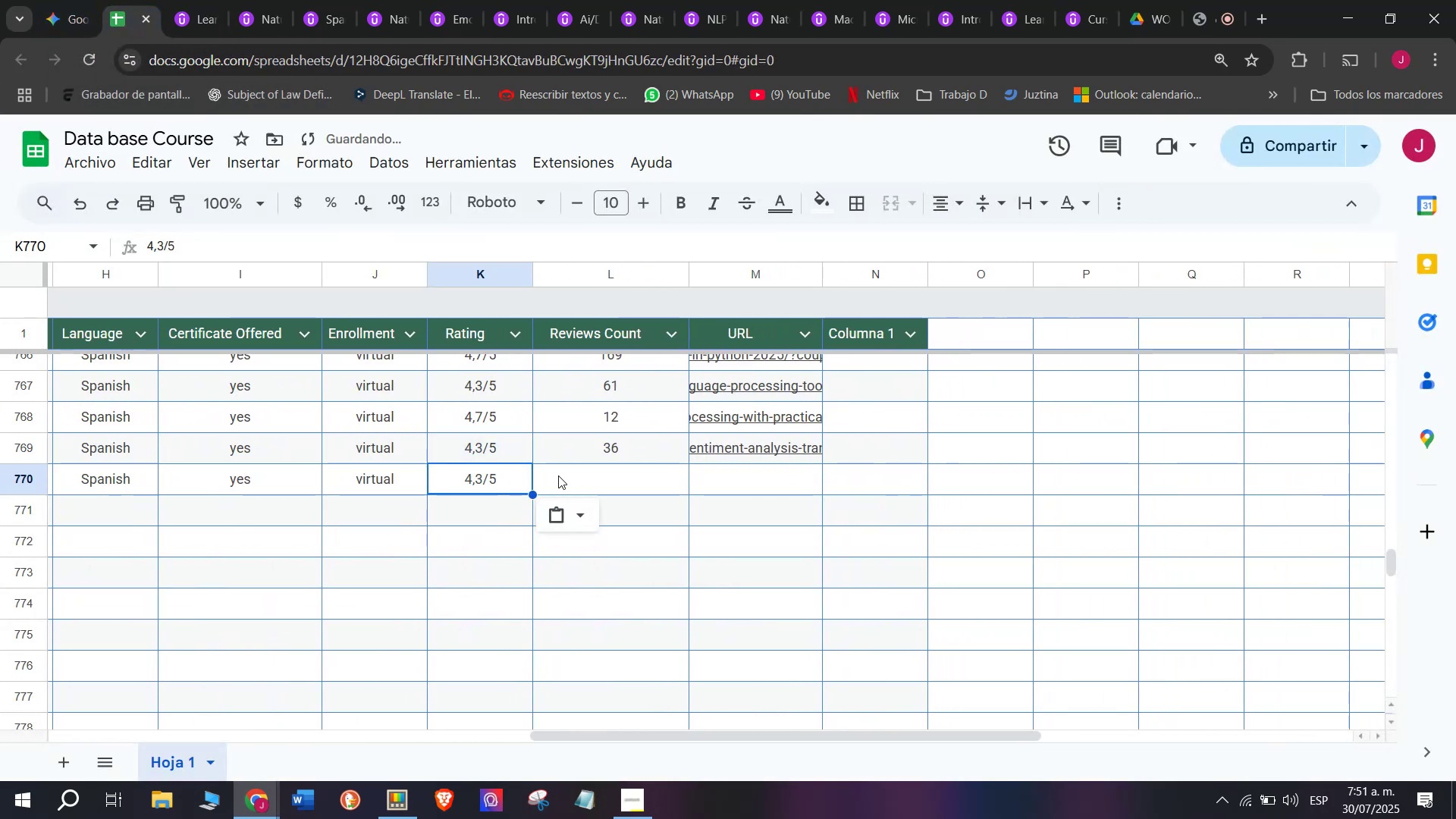 
key(Control+V)
 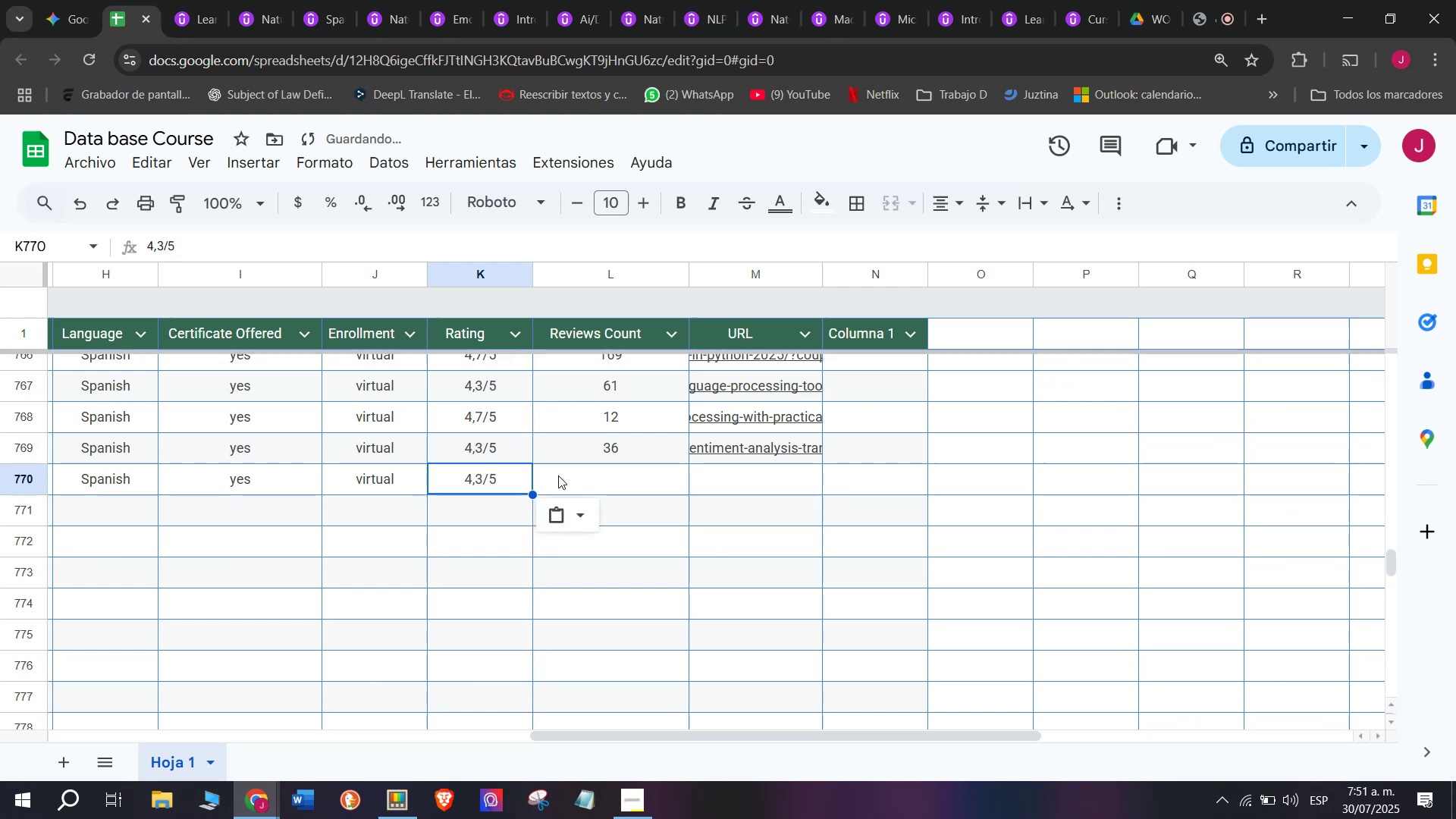 
left_click([558, 475])
 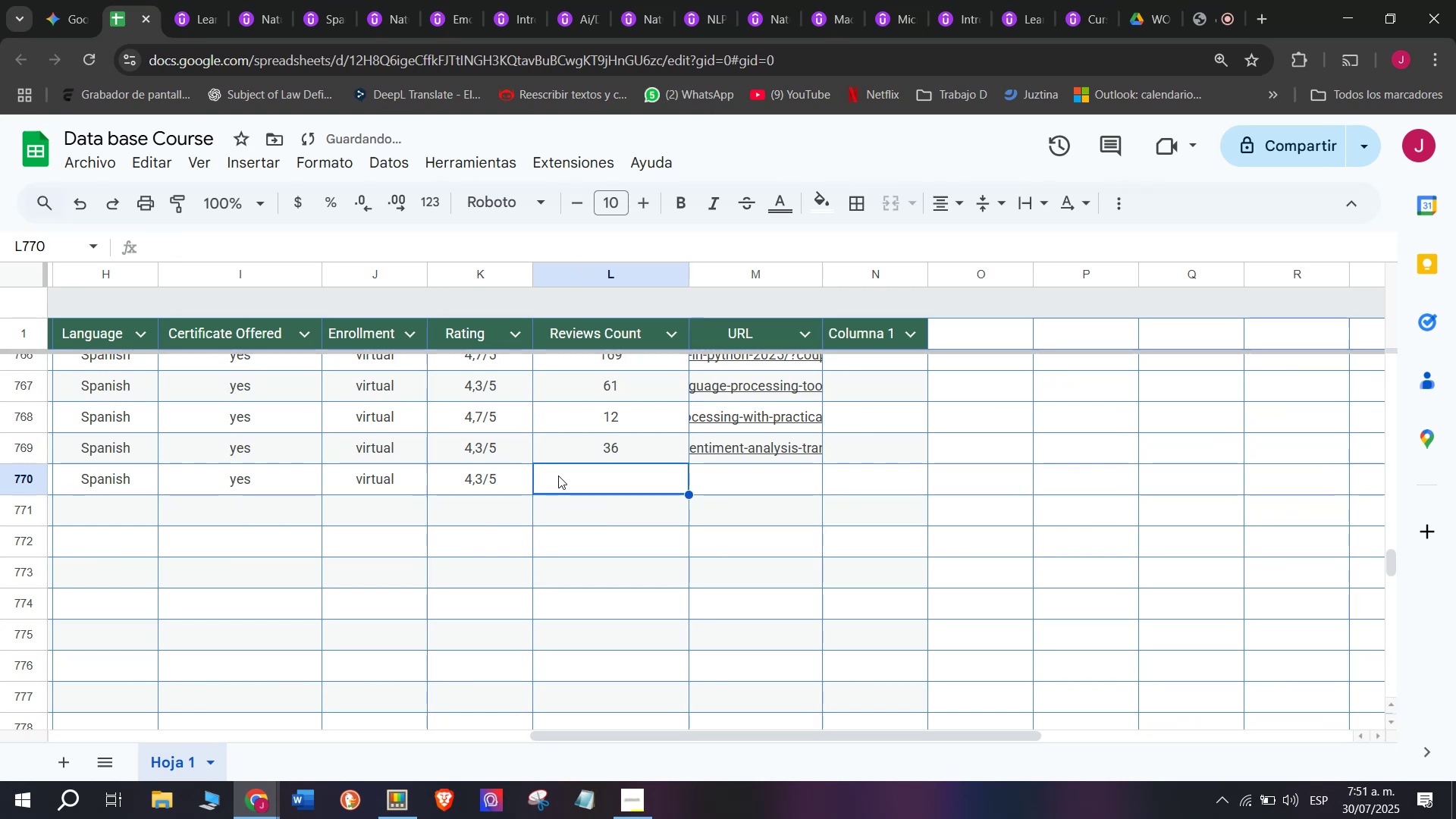 
type(42)
 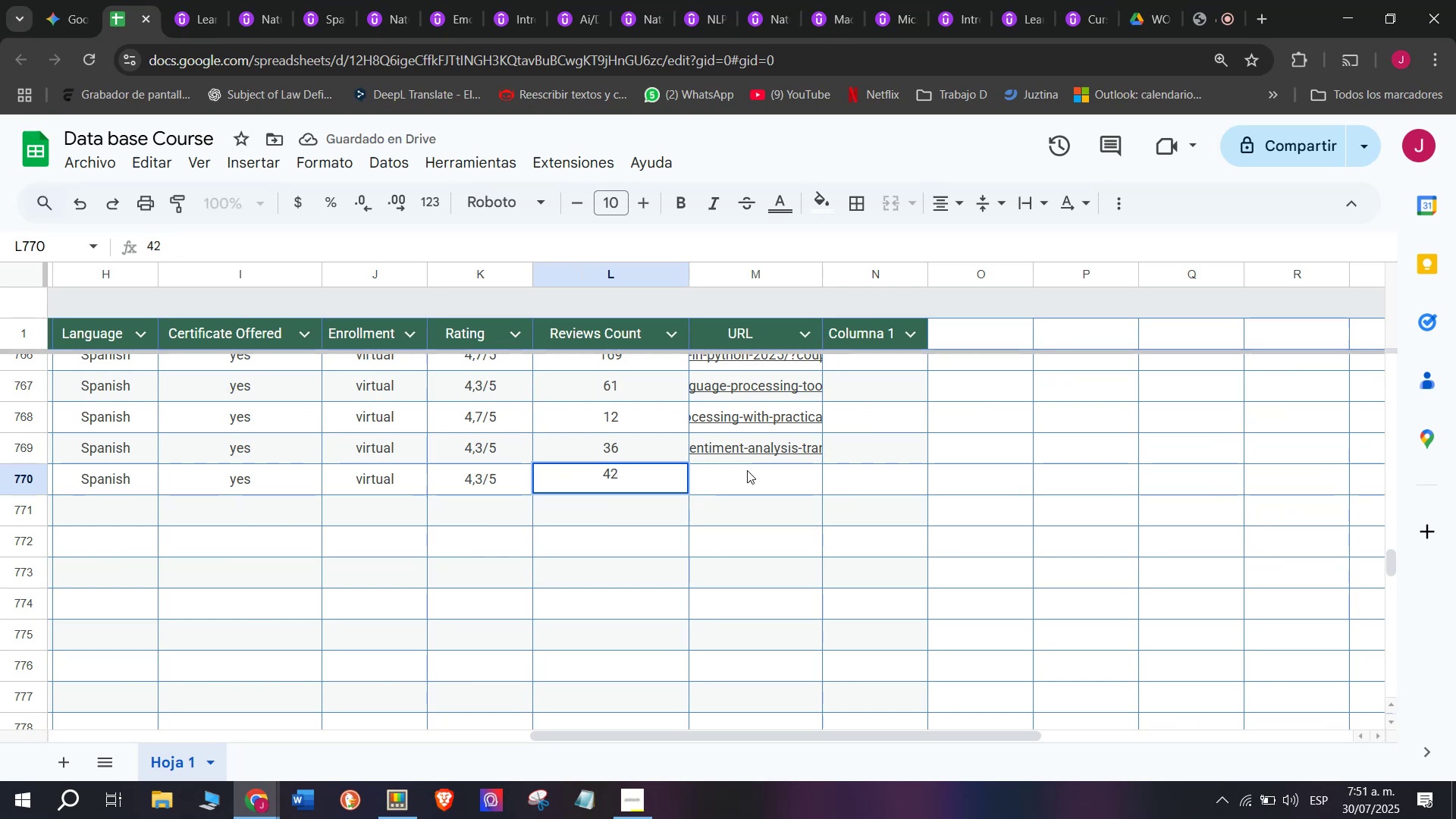 
left_click([747, 470])
 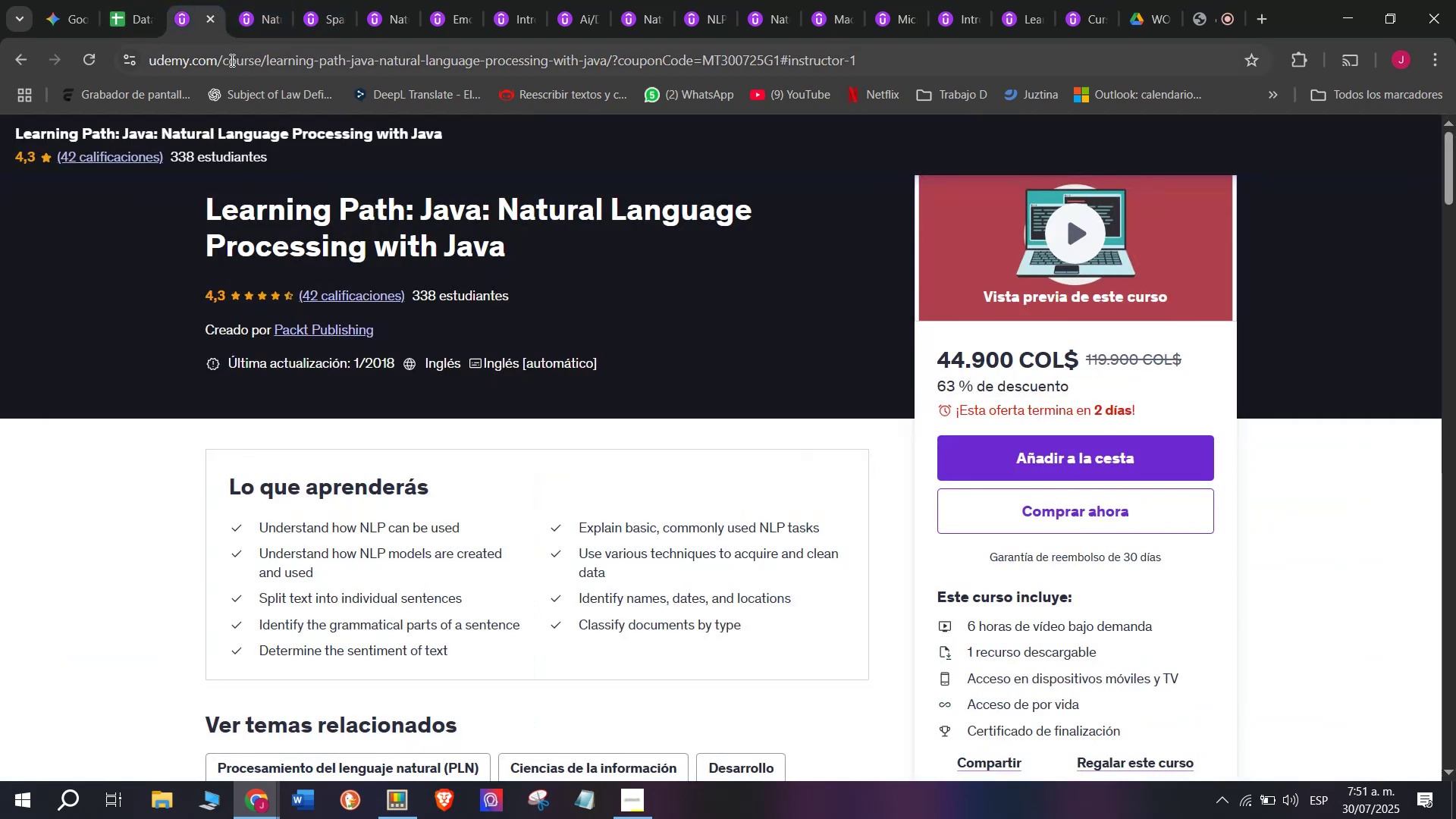 
double_click([231, 60])
 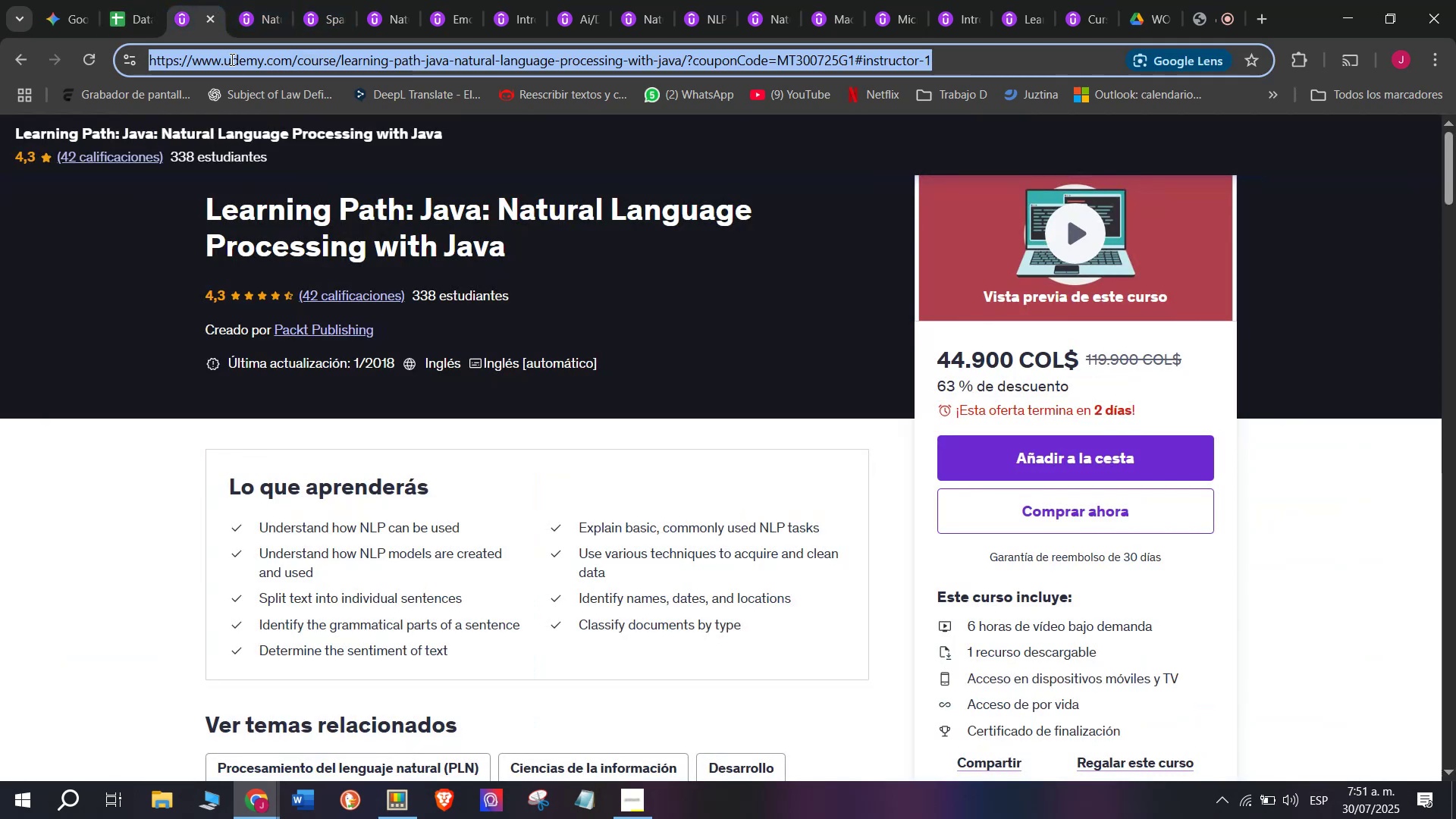 
triple_click([231, 59])
 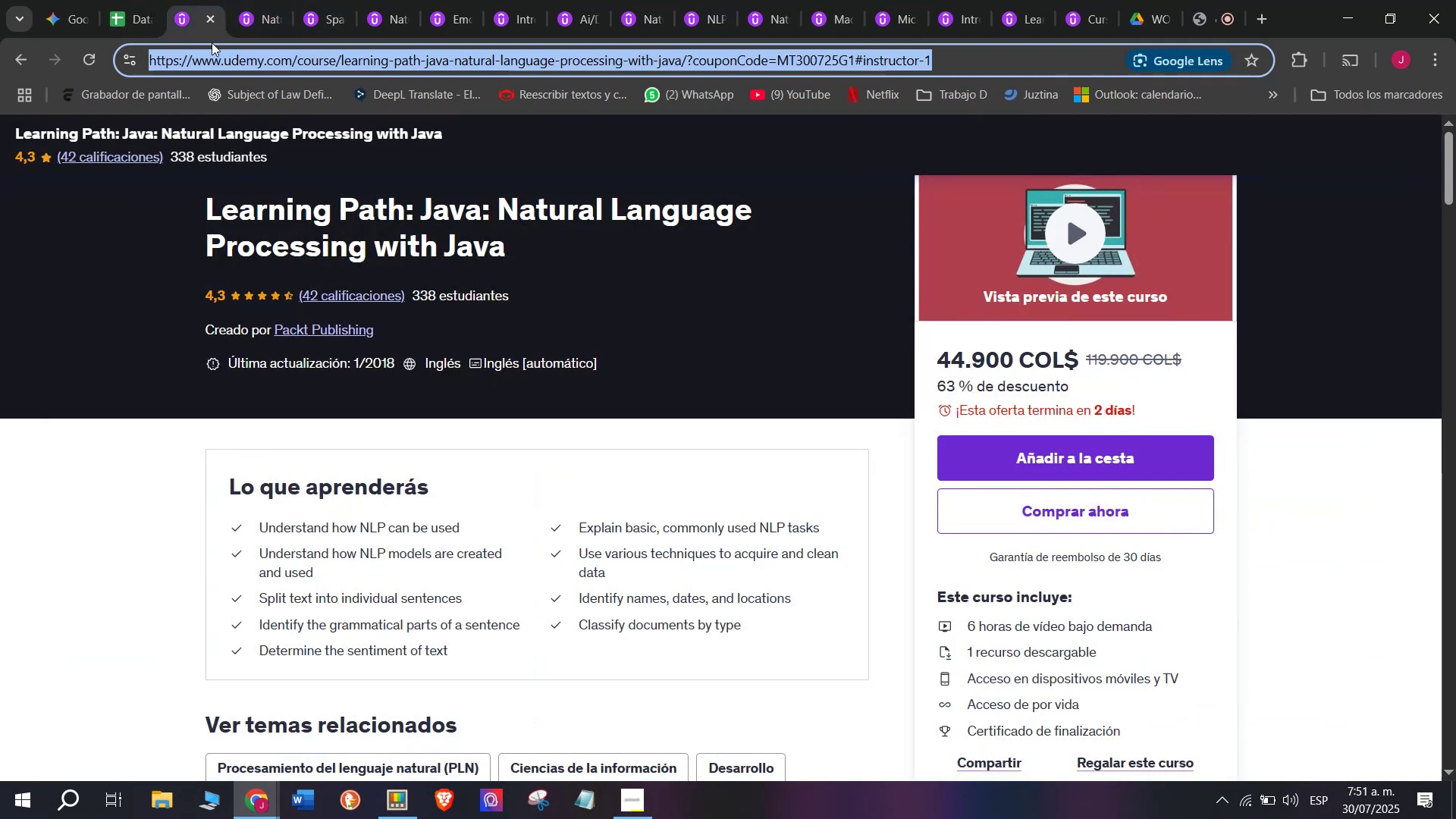 
key(Control+ControlLeft)
 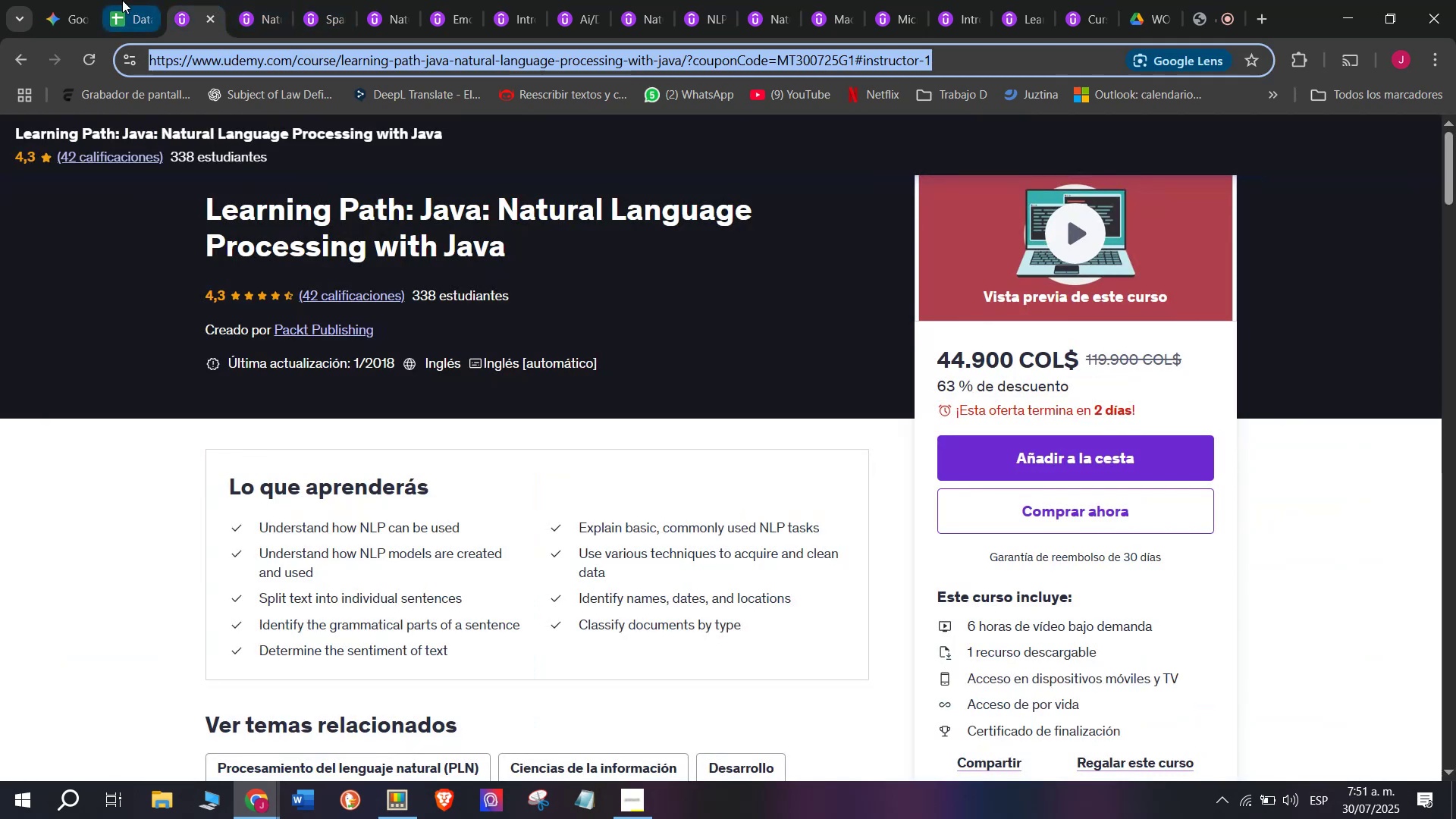 
key(Control+C)
 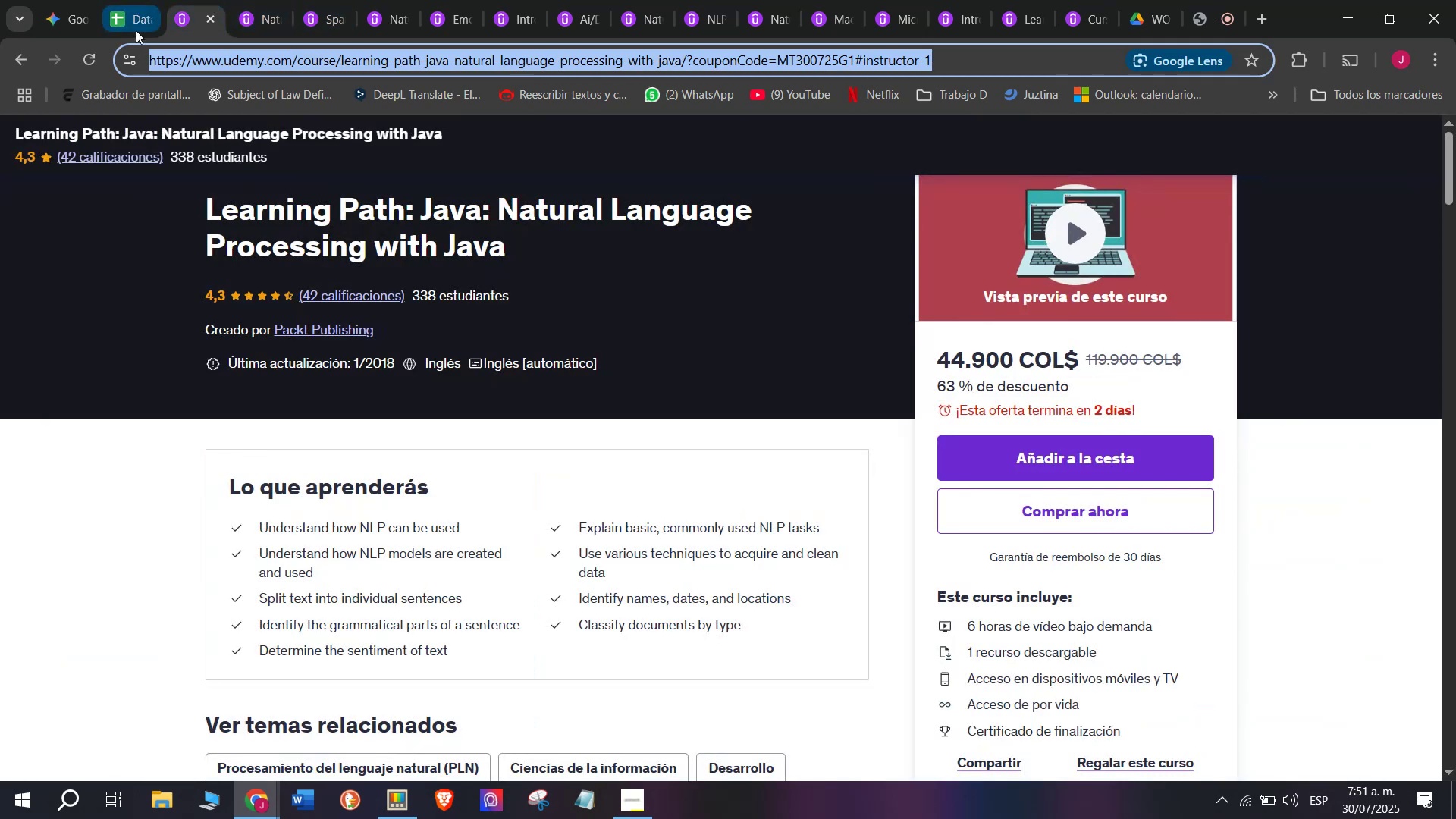 
key(Break)
 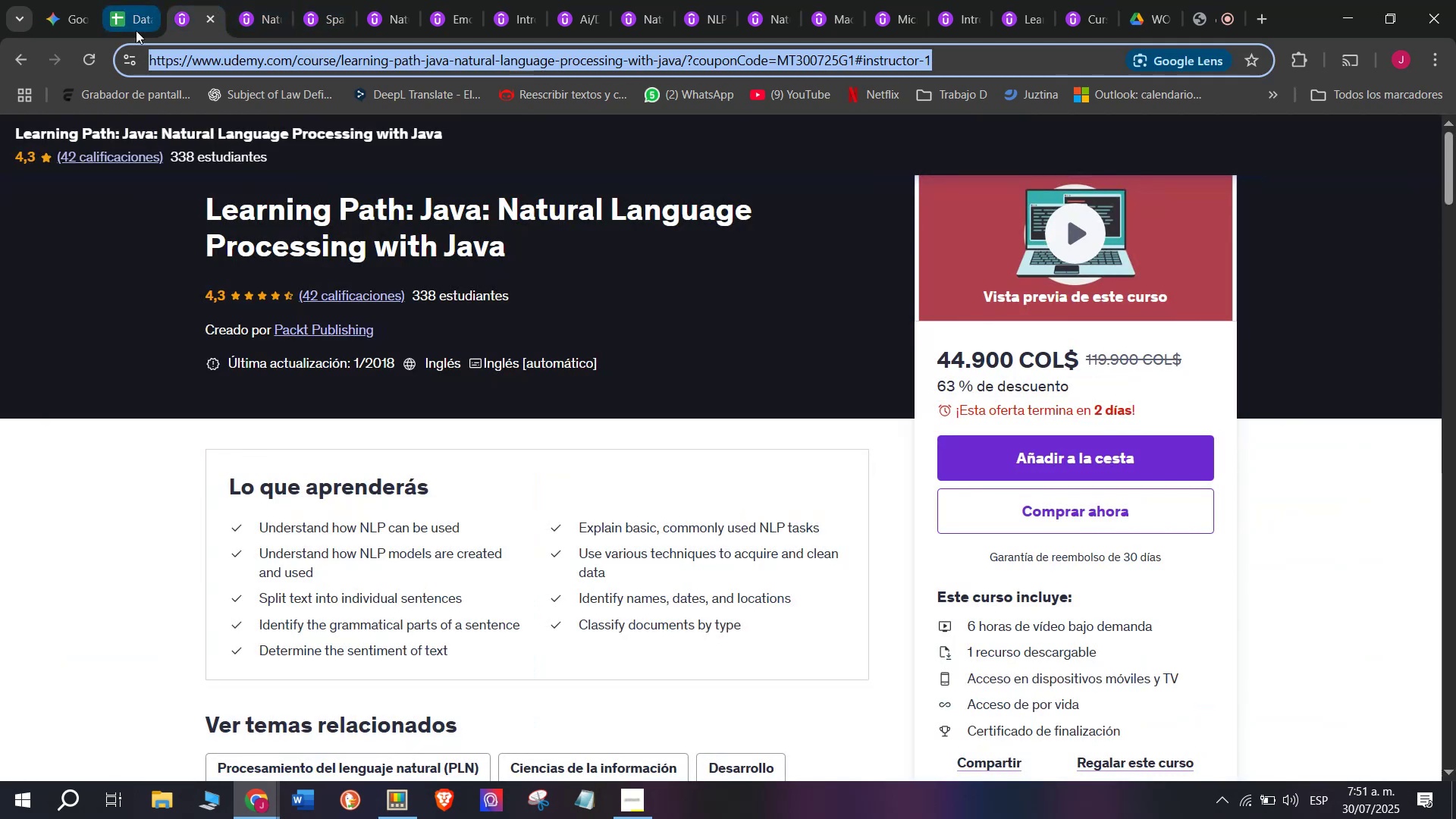 
left_click([122, 0])
 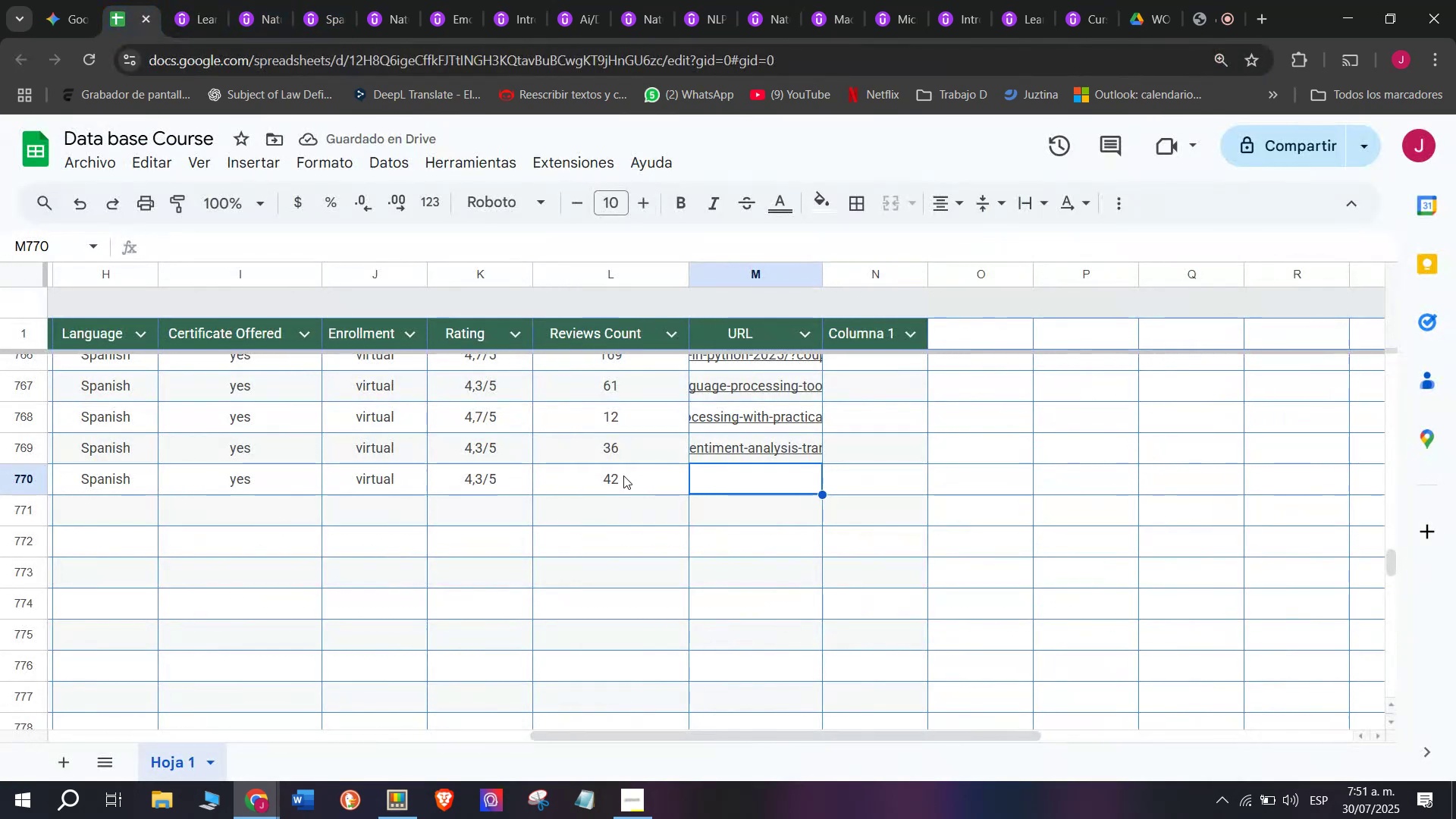 
key(Z)
 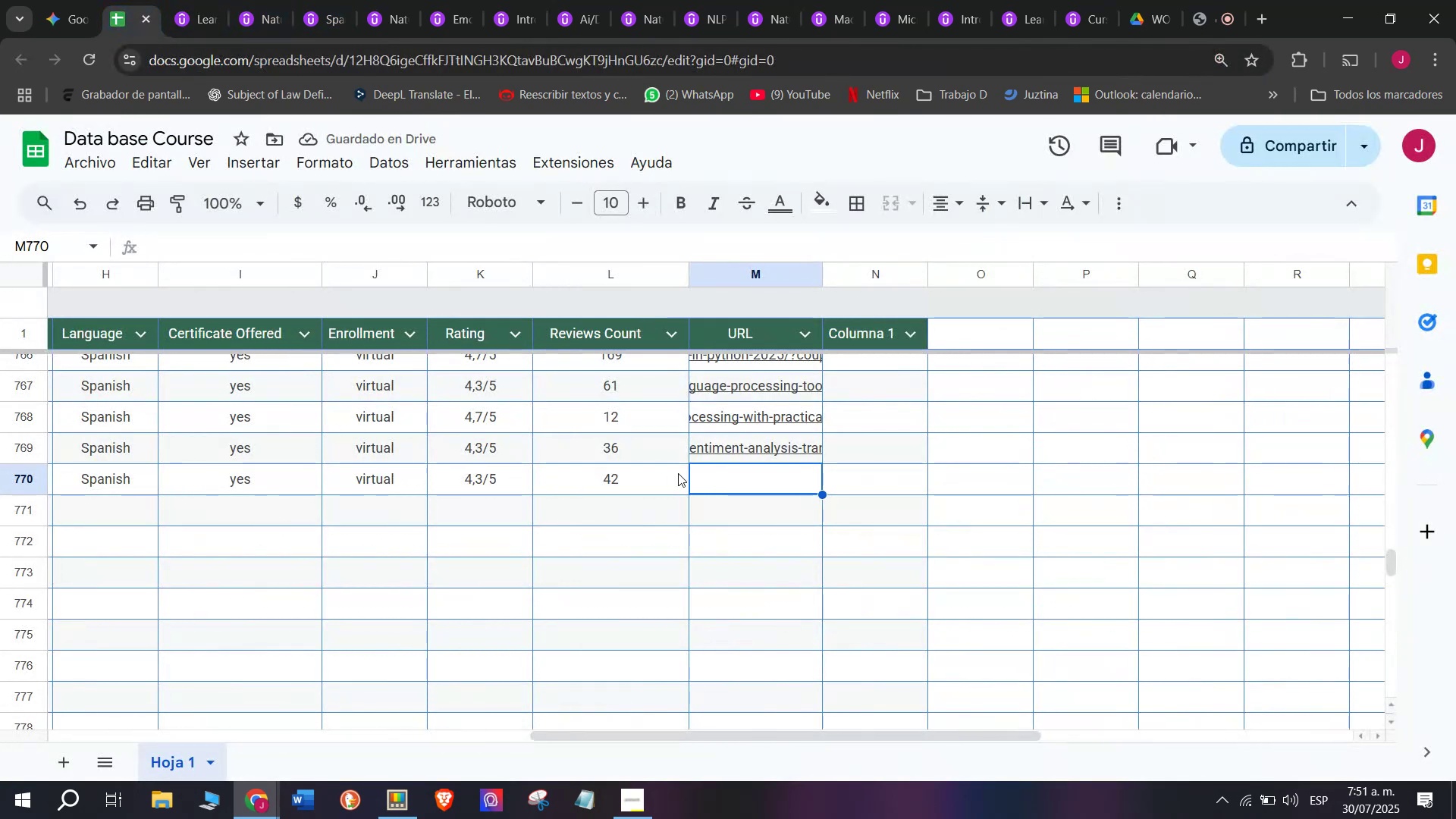 
key(Control+ControlLeft)
 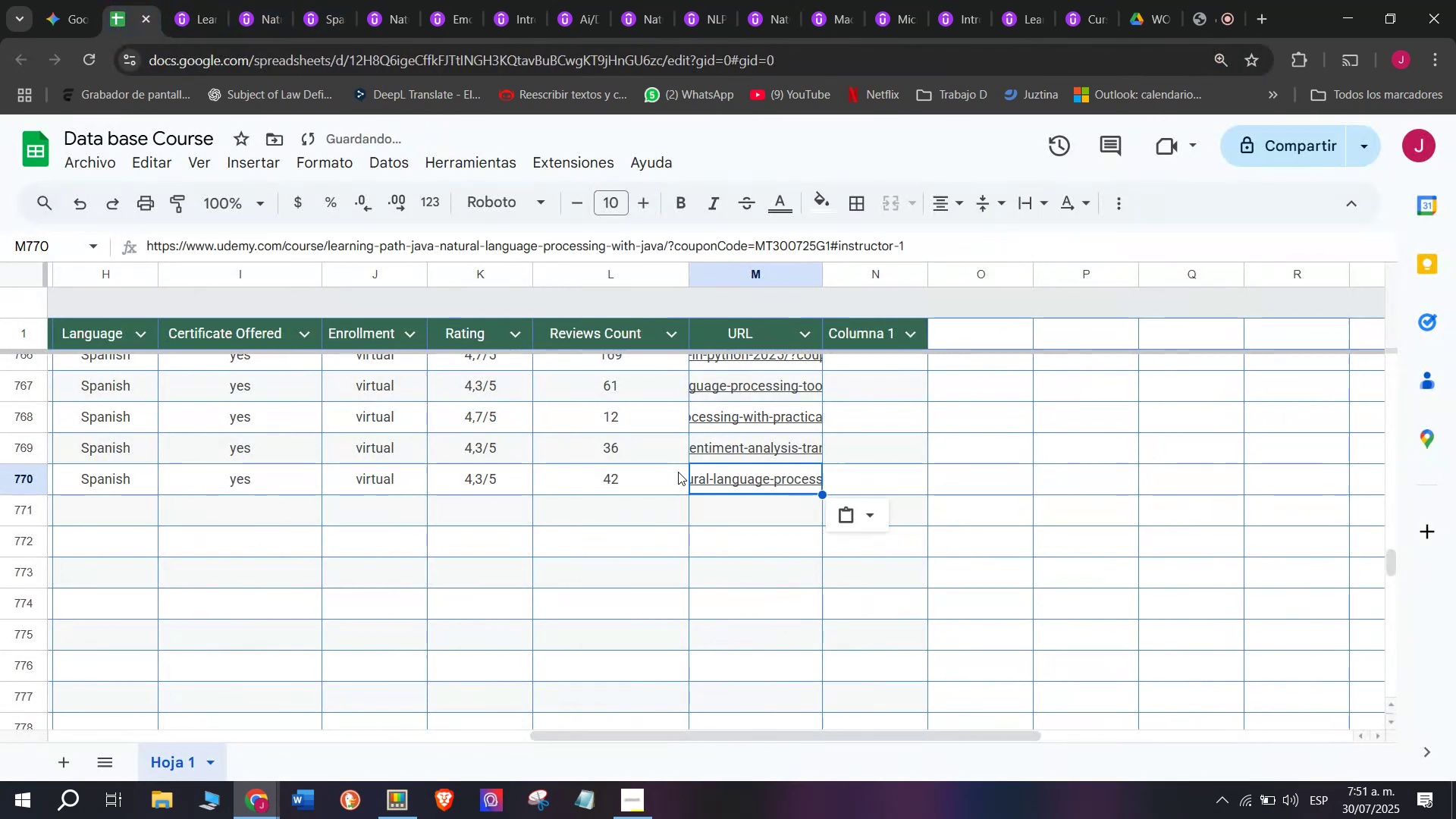 
key(Control+V)
 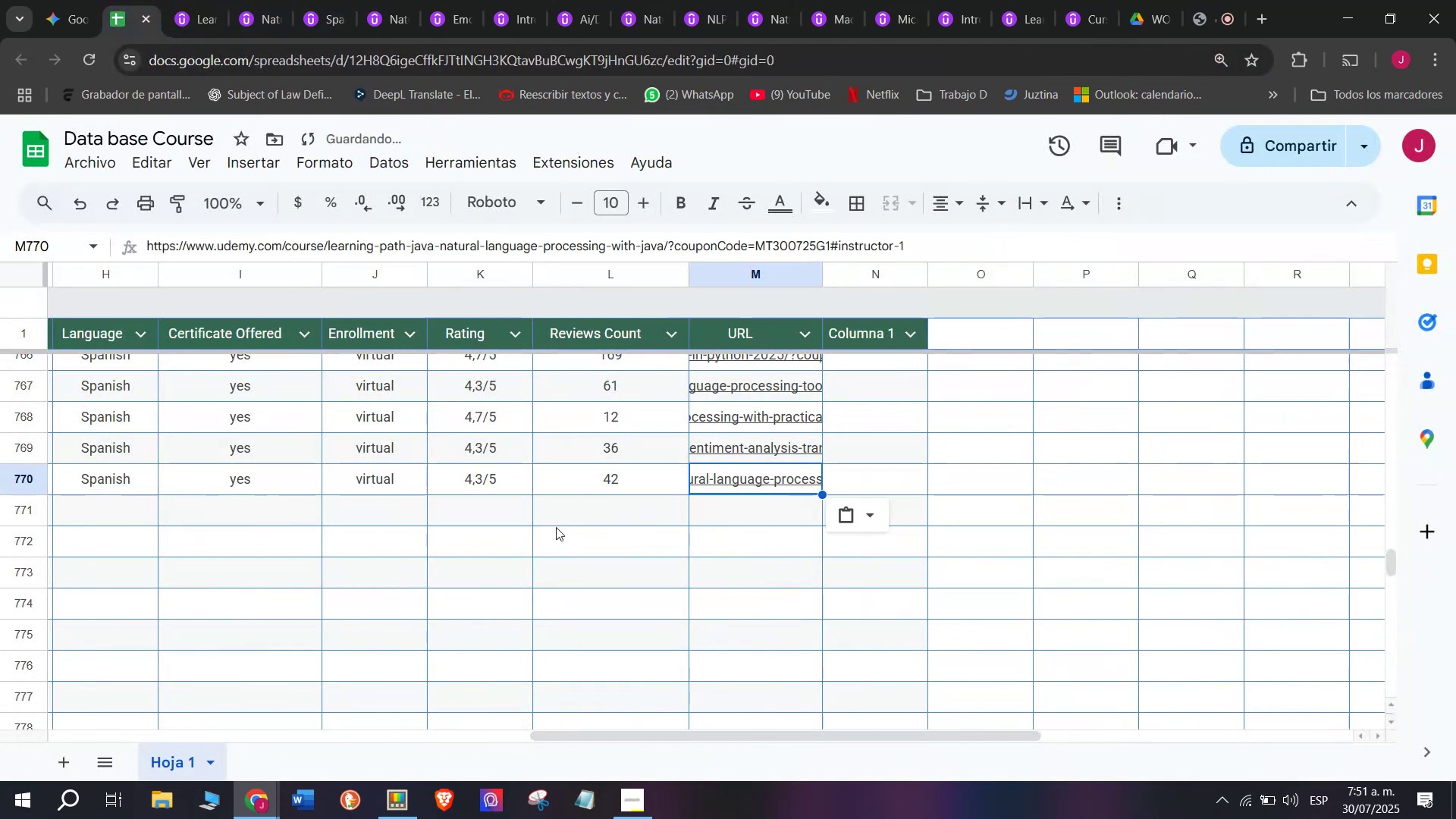 
scroll: coordinate [535, 527], scroll_direction: up, amount: 3.0
 